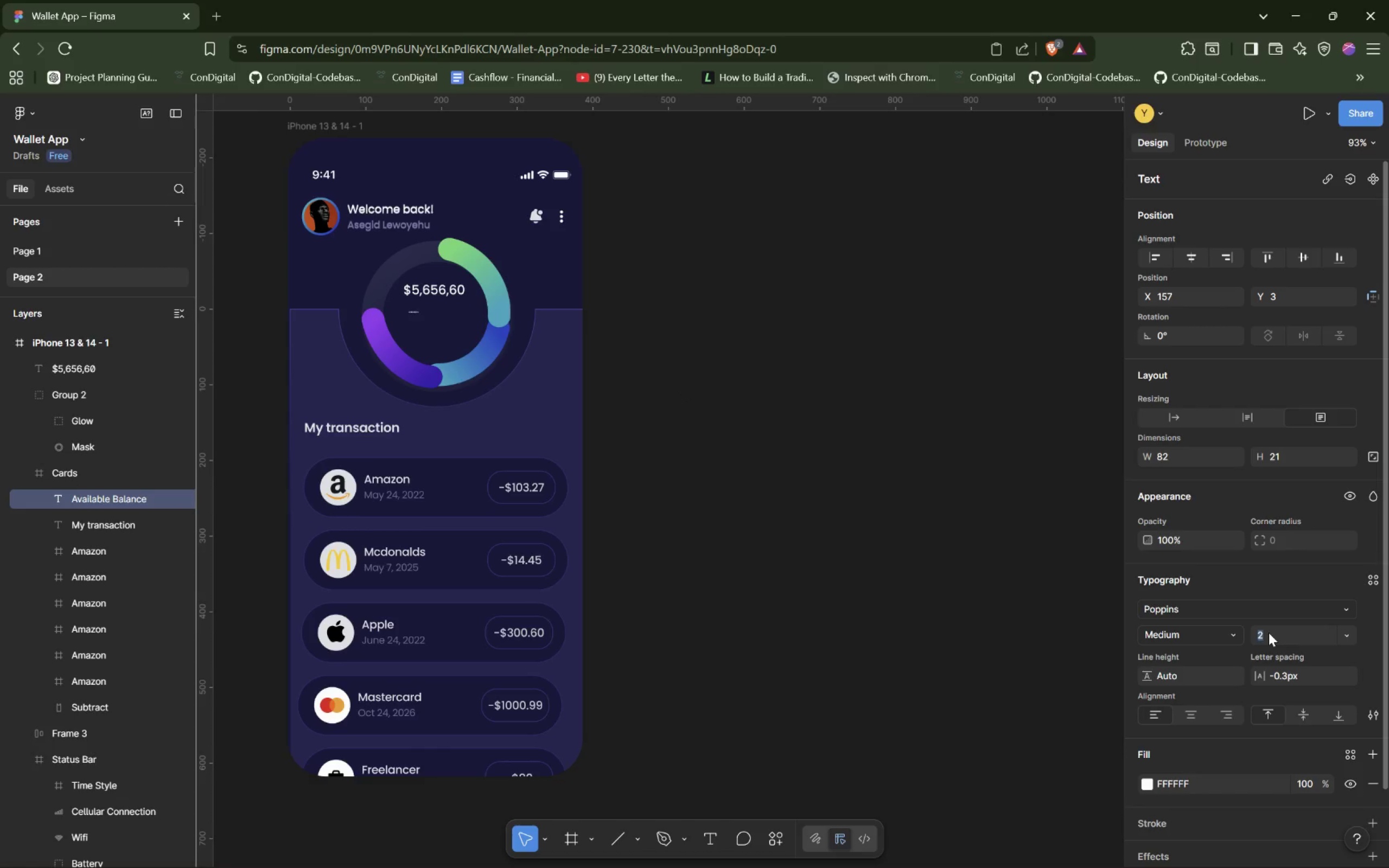 
key(ArrowDown)
 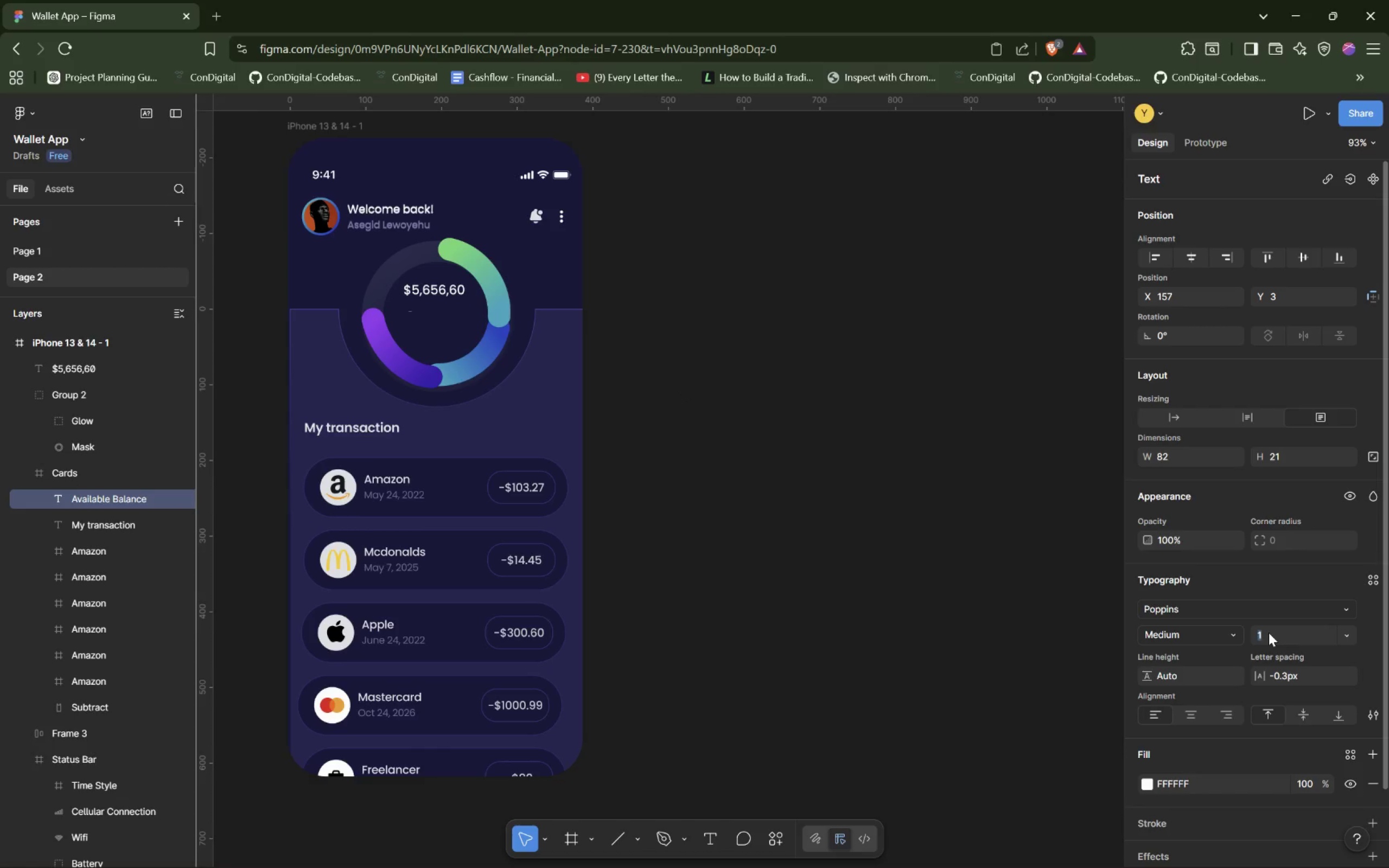 
hold_key(key=ArrowUp, duration=0.91)
 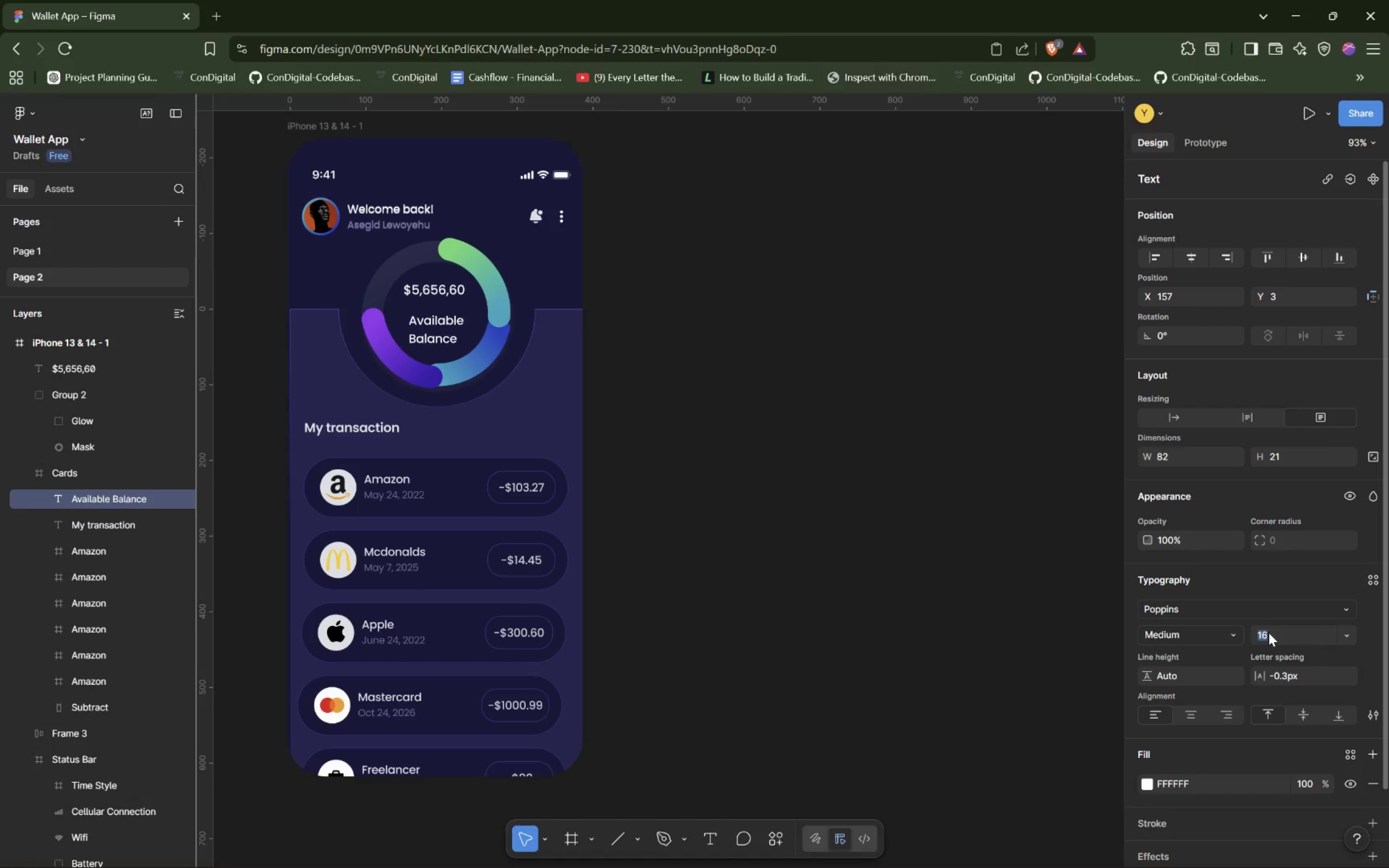 
key(ArrowUp)
 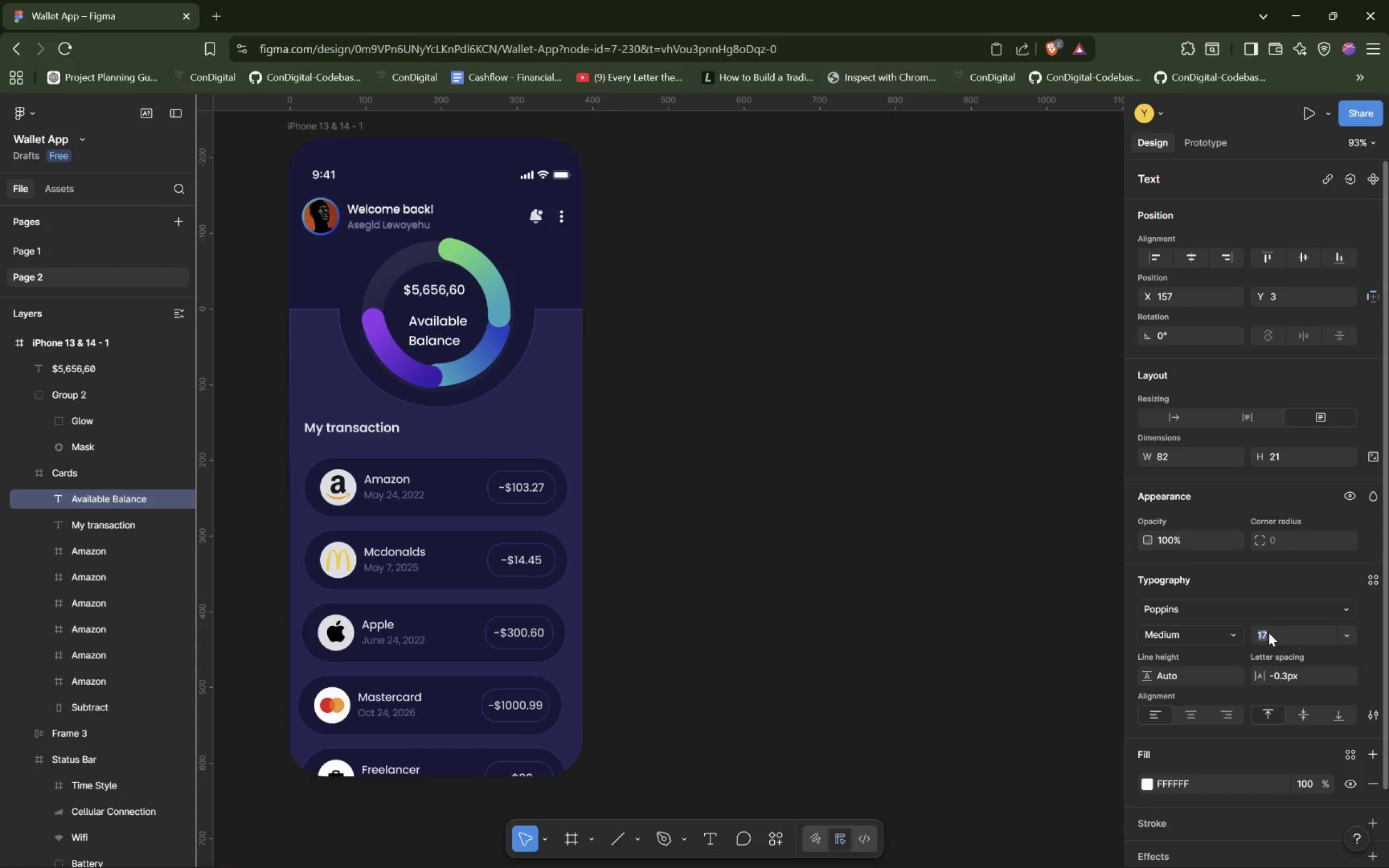 
key(ArrowUp)
 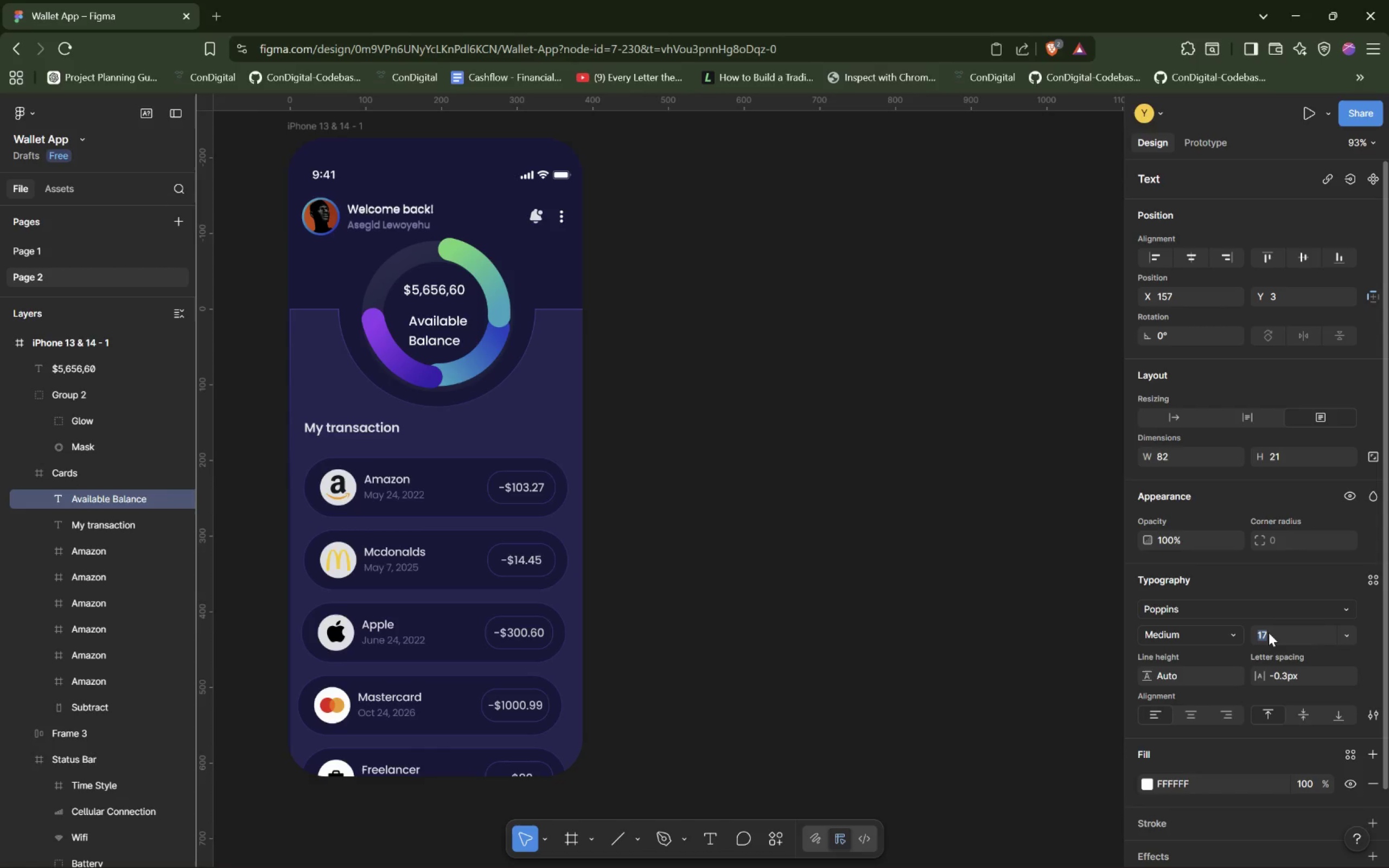 
key(ArrowDown)
 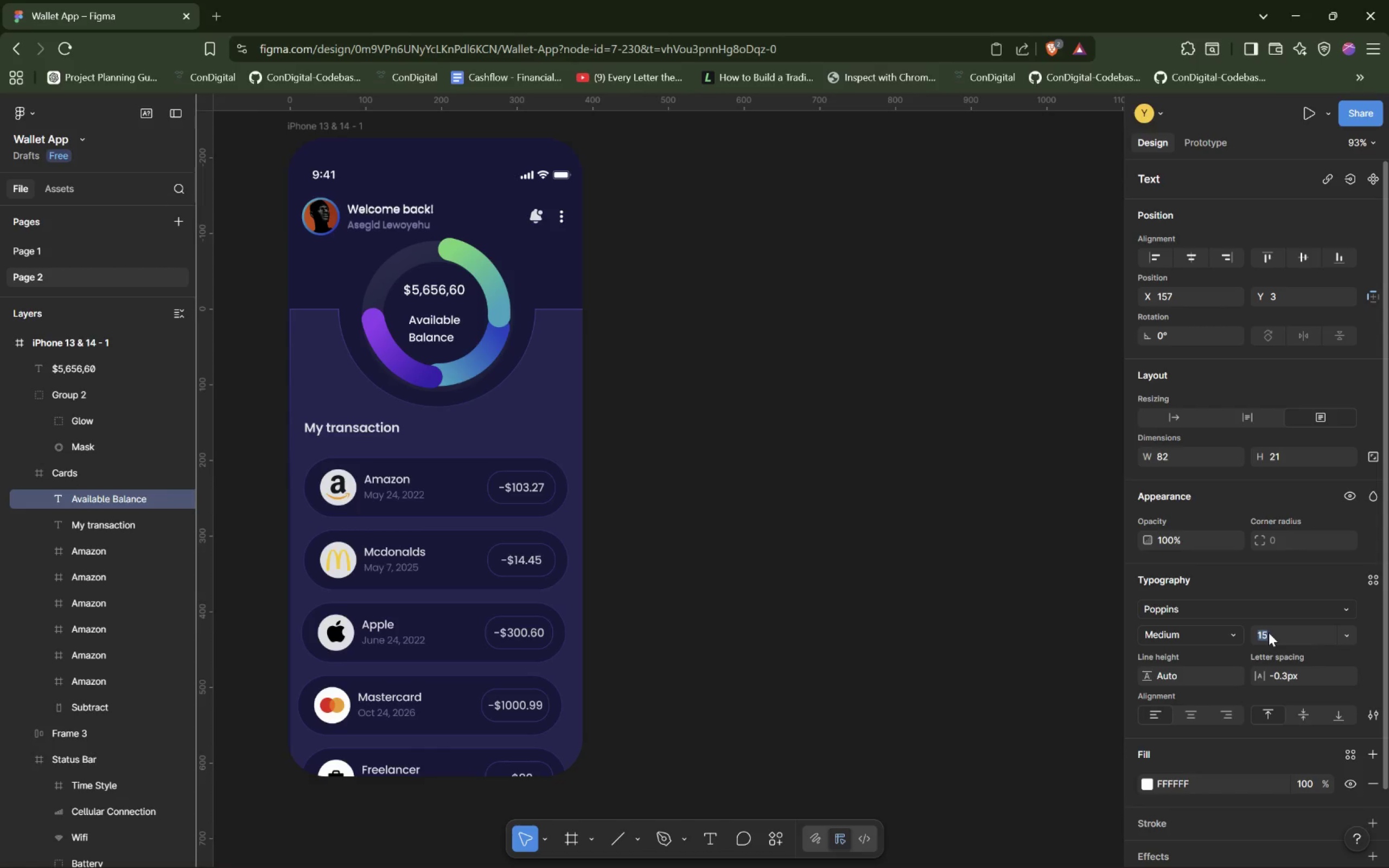 
key(ArrowDown)
 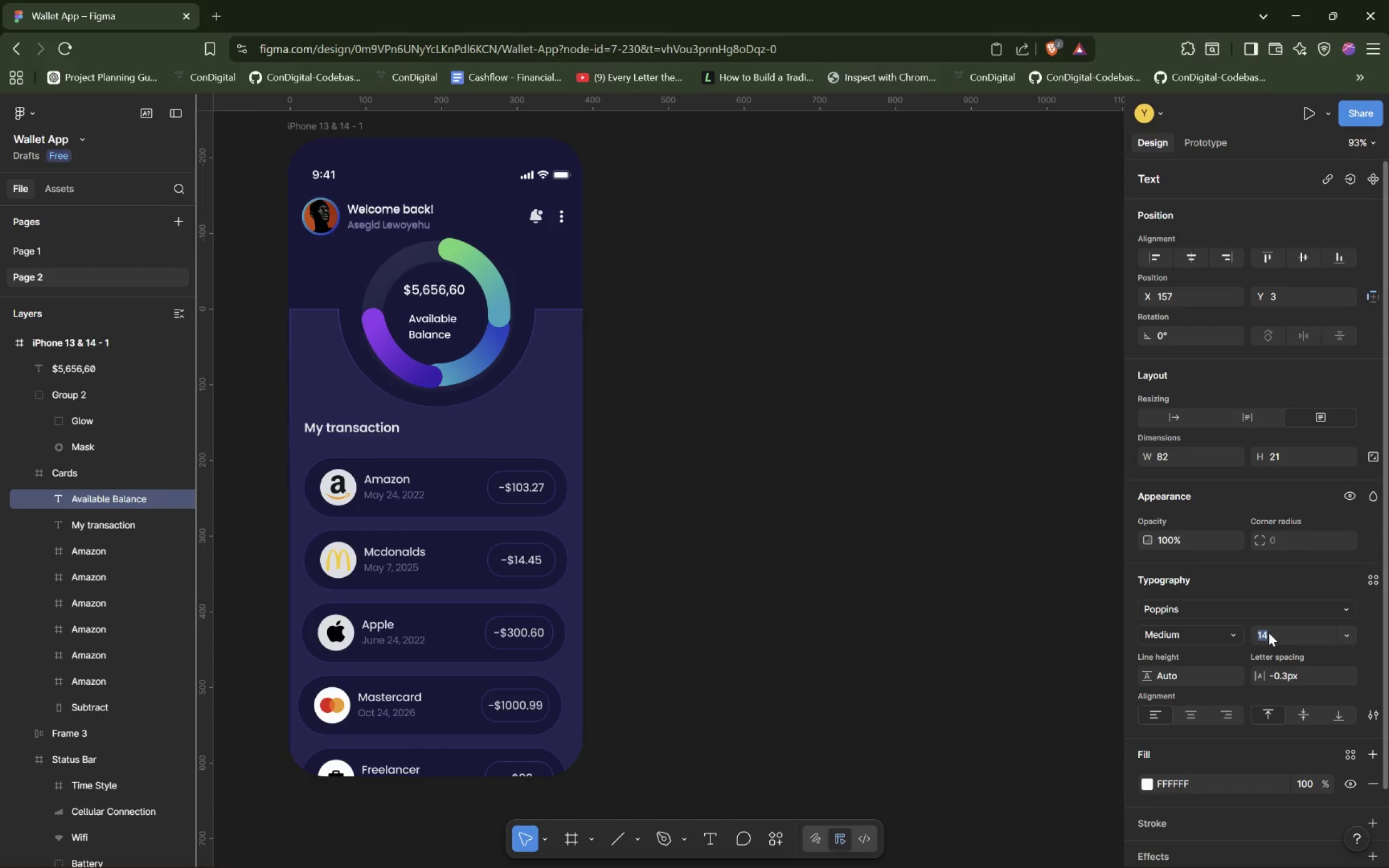 
key(ArrowDown)
 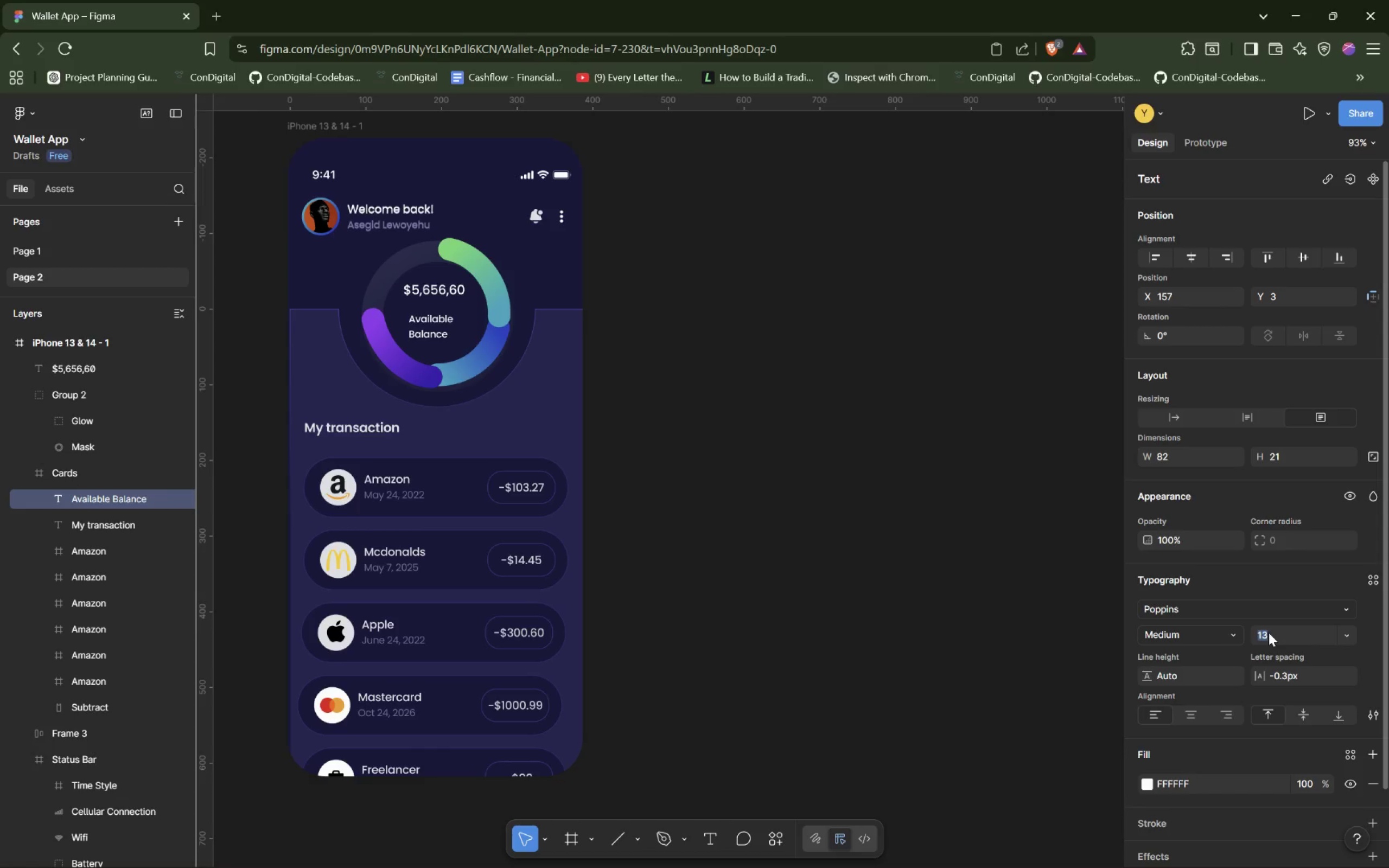 
key(ArrowDown)
 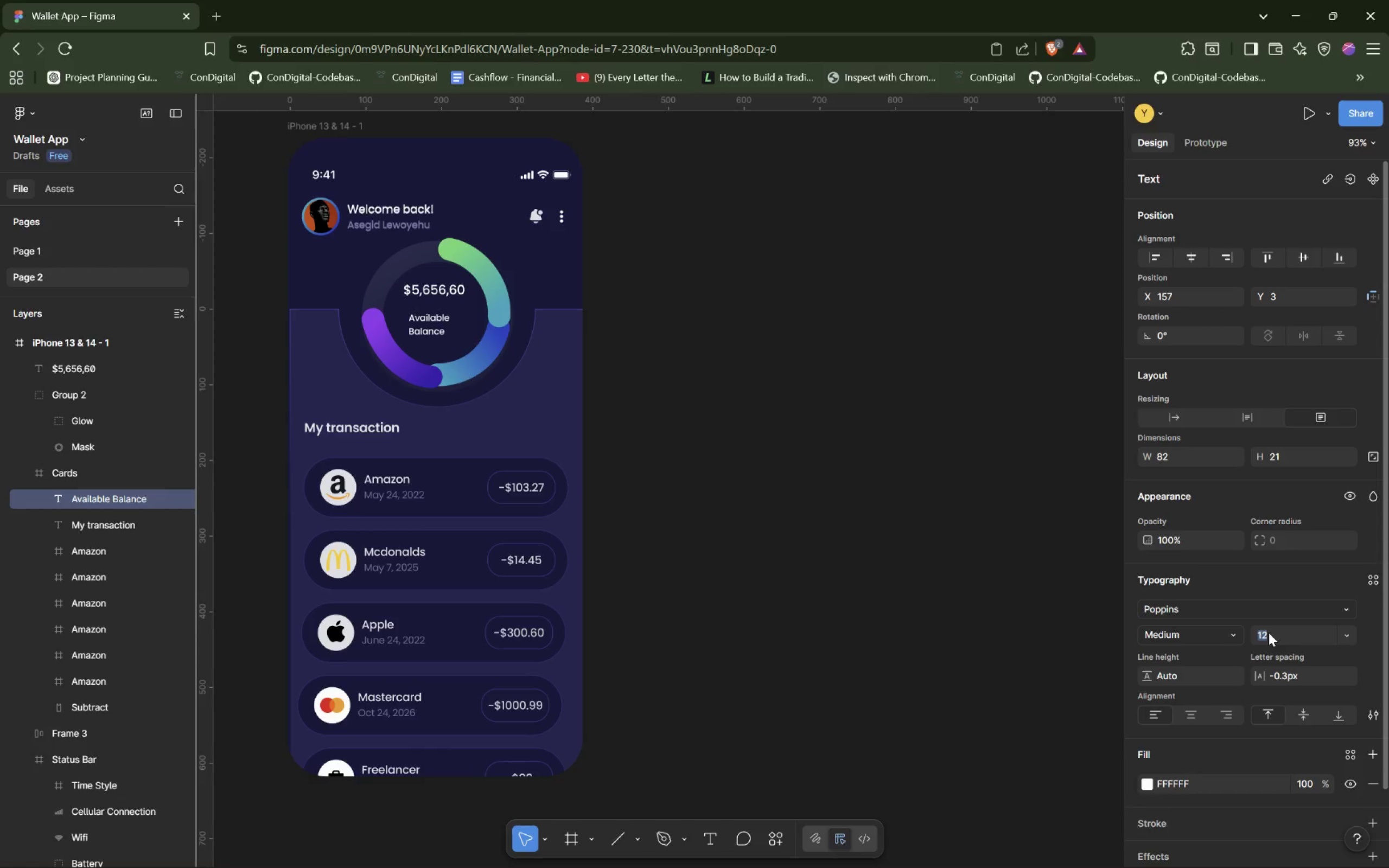 
key(ArrowDown)
 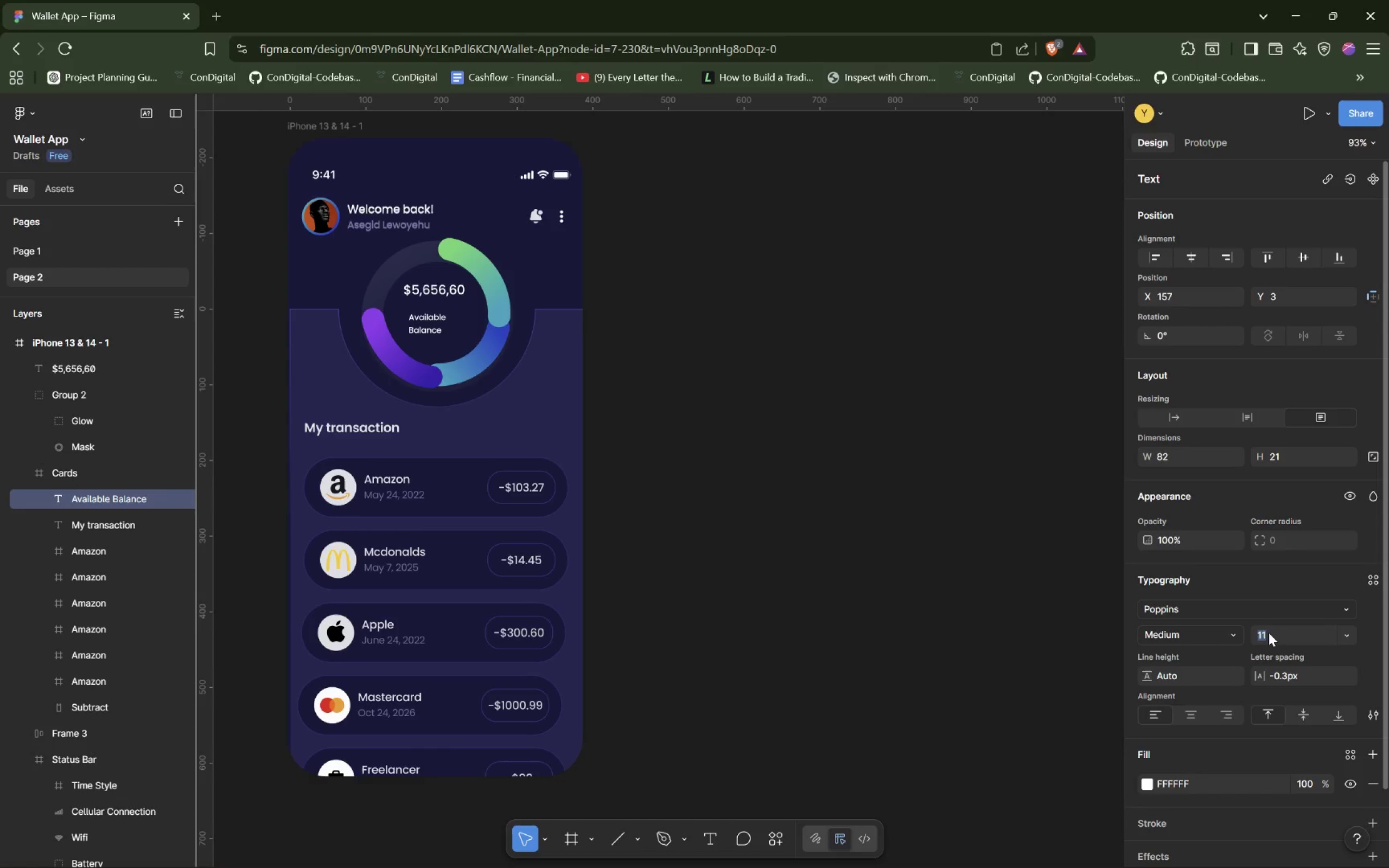 
key(ArrowDown)
 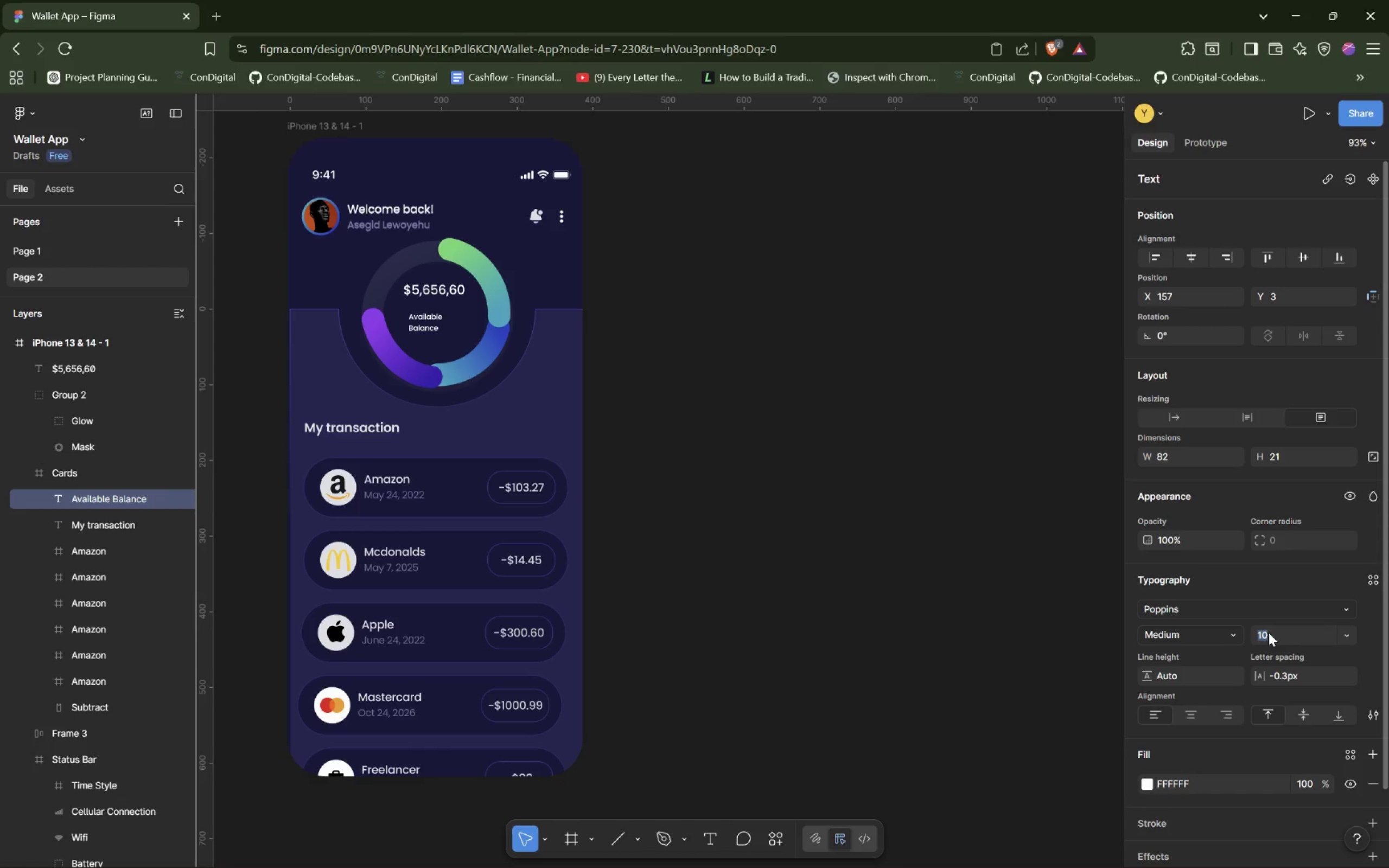 
key(ArrowDown)
 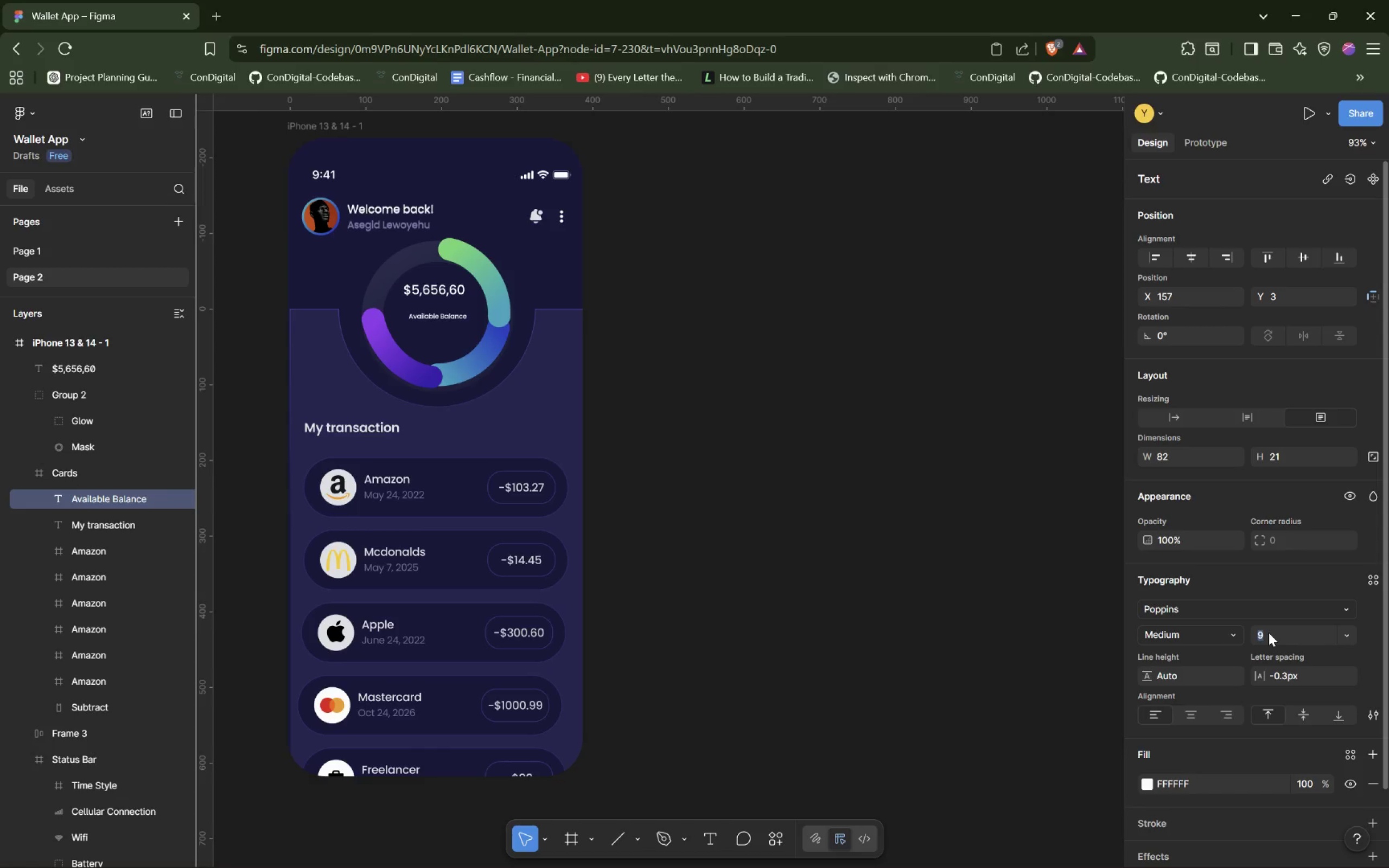 
key(ArrowDown)
 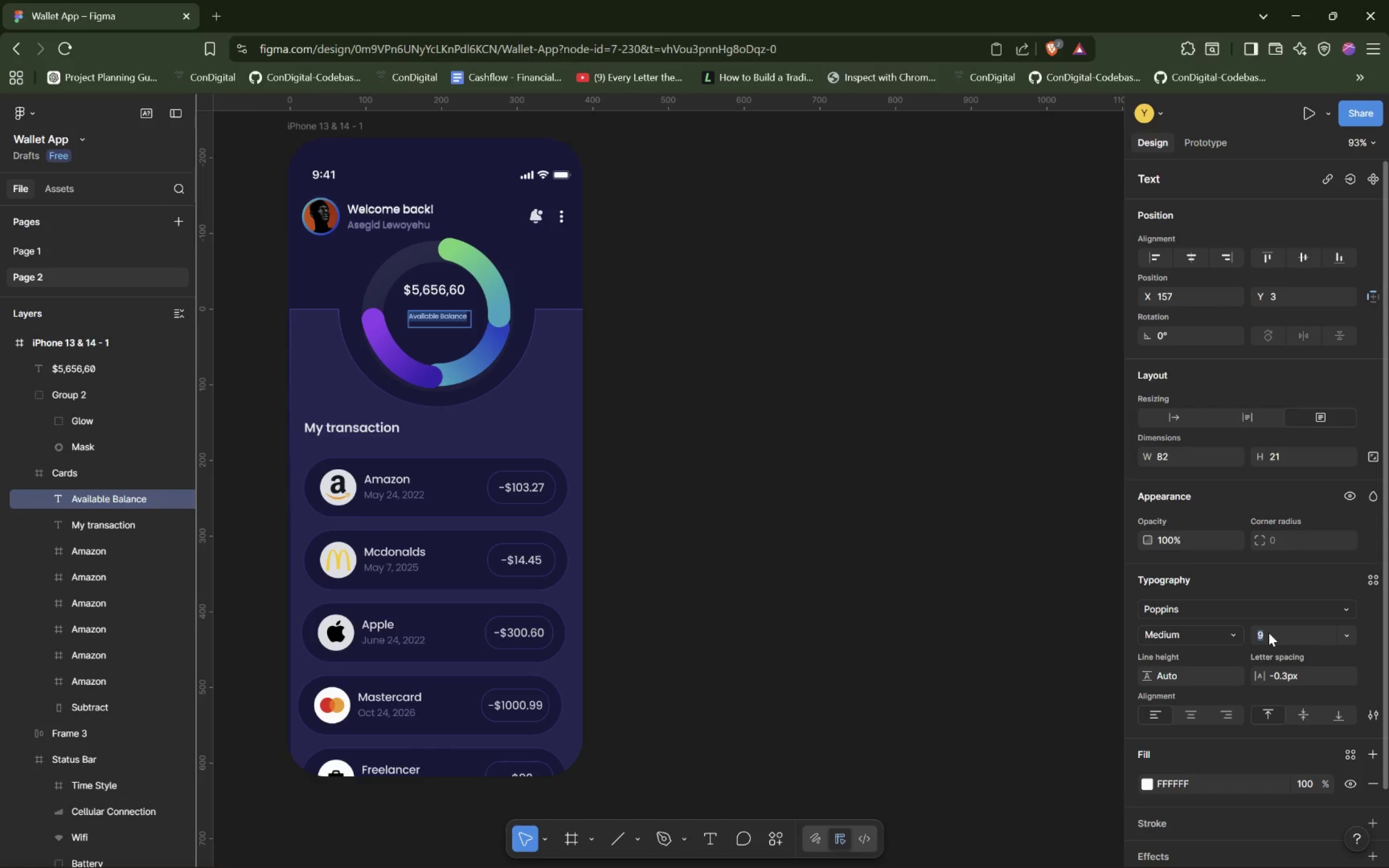 
wait(9.98)
 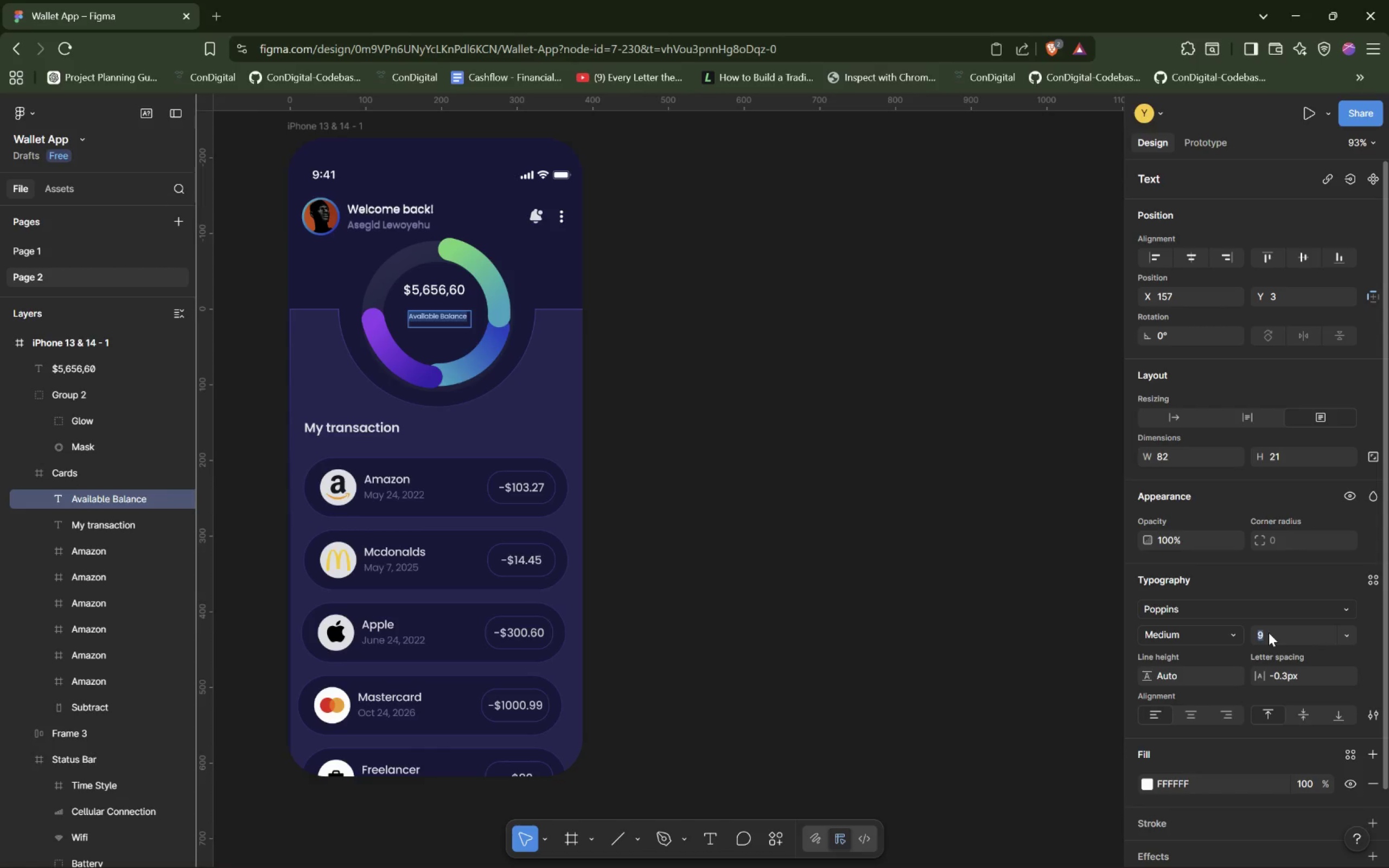 
key(ArrowUp)
 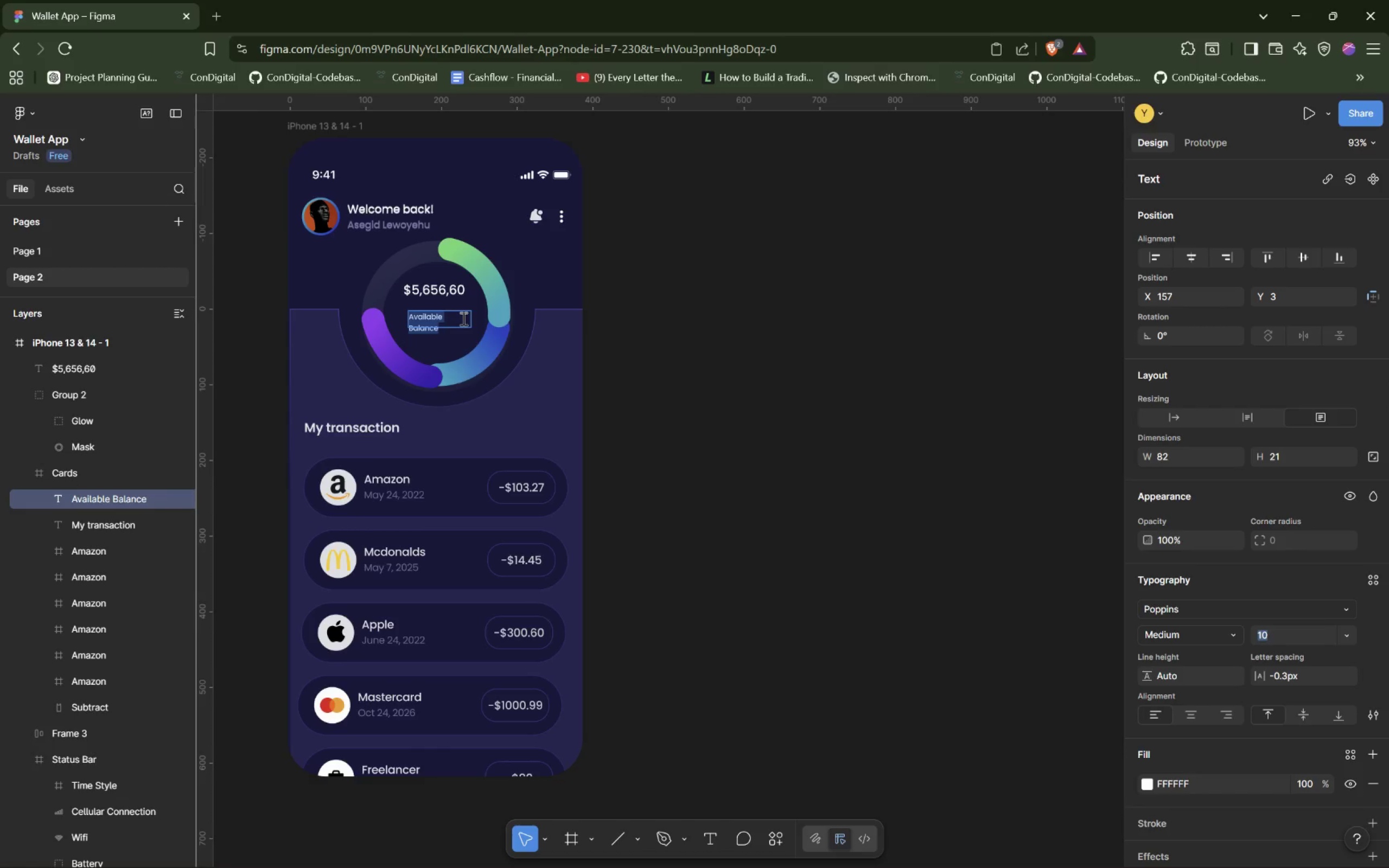 
left_click([412, 319])
 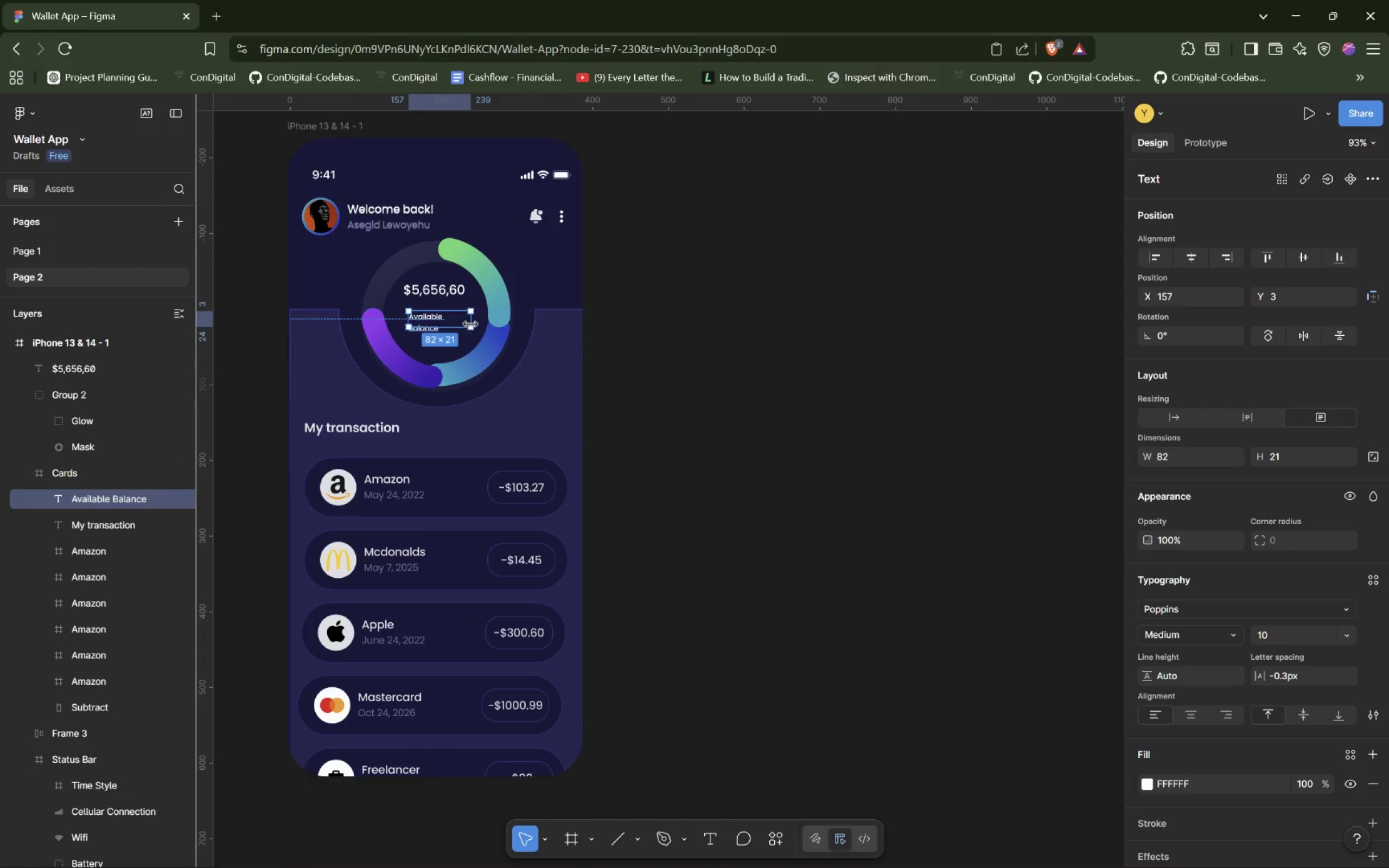 
left_click_drag(start_coordinate=[470, 324], to_coordinate=[476, 324])
 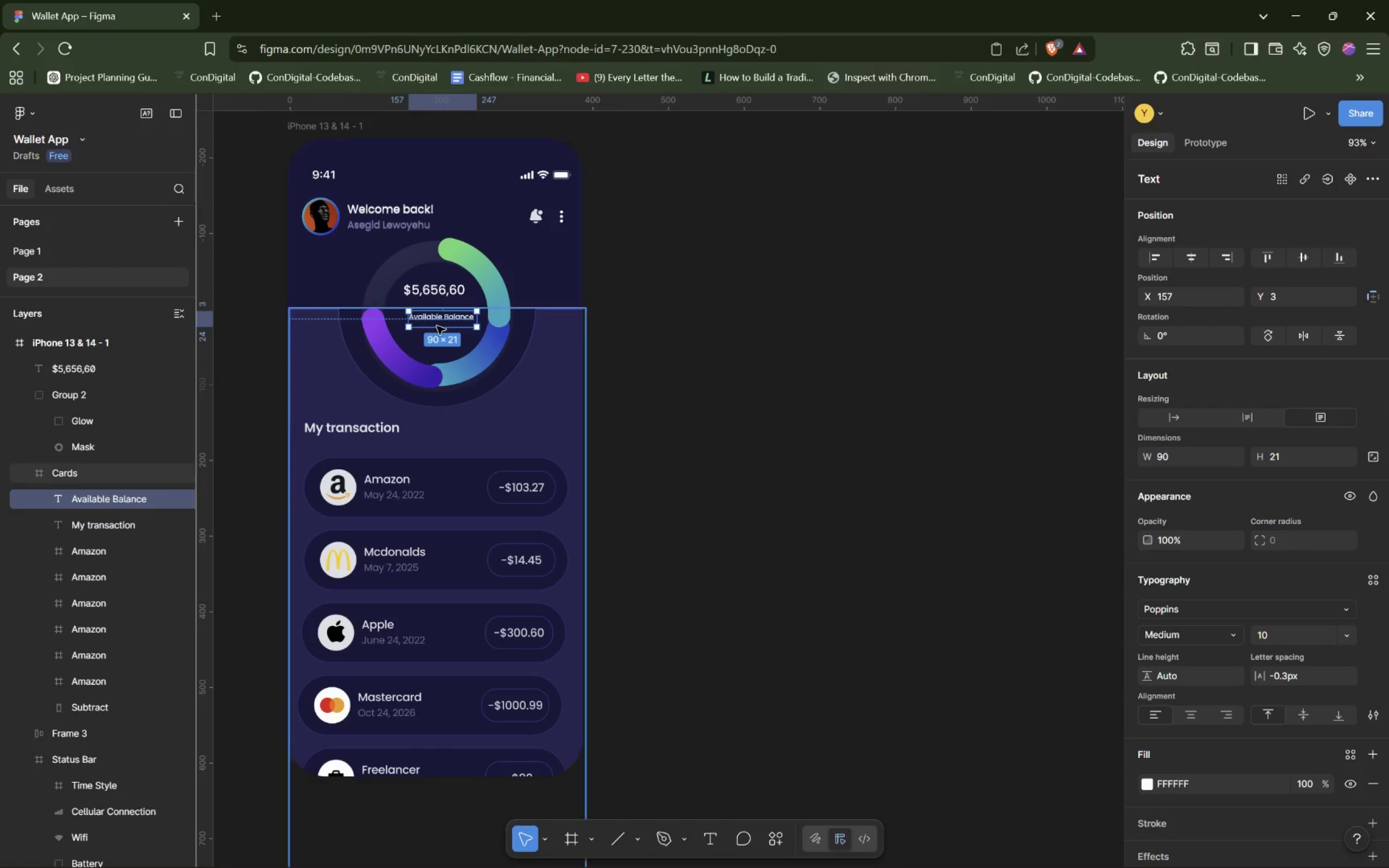 
left_click_drag(start_coordinate=[437, 326], to_coordinate=[431, 316])
 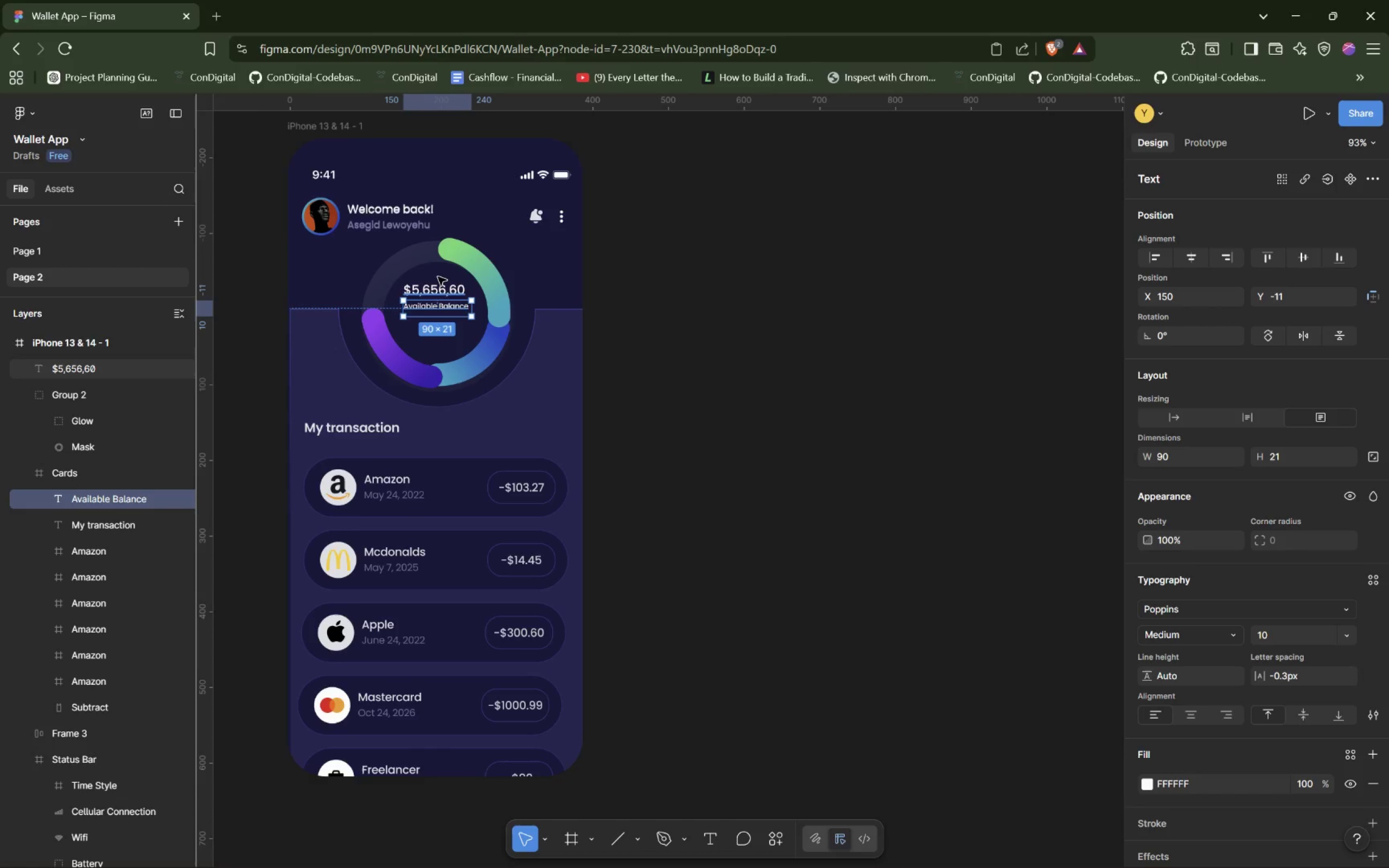 
left_click_drag(start_coordinate=[438, 276], to_coordinate=[438, 309])
 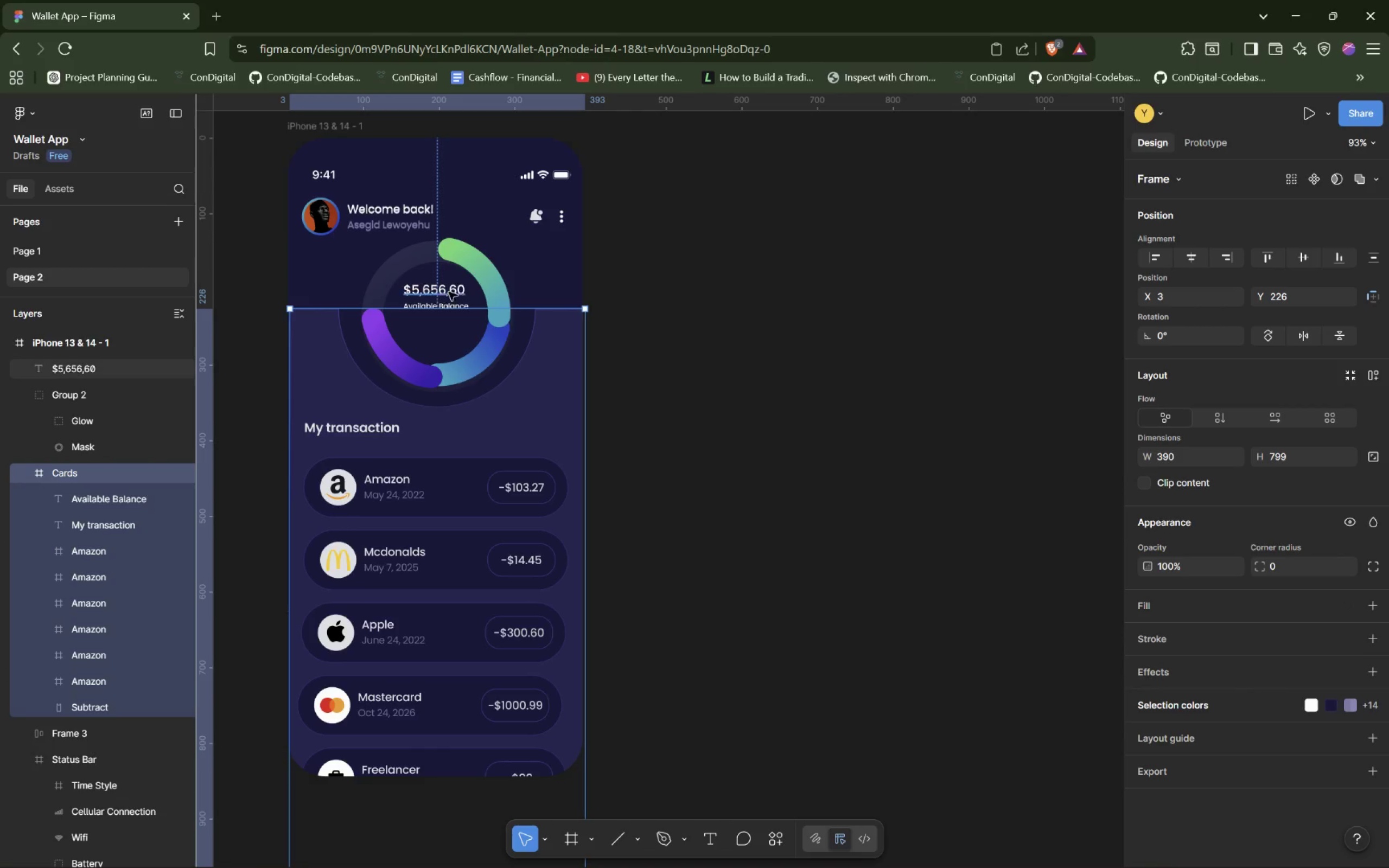 
left_click_drag(start_coordinate=[443, 276], to_coordinate=[447, 343])
 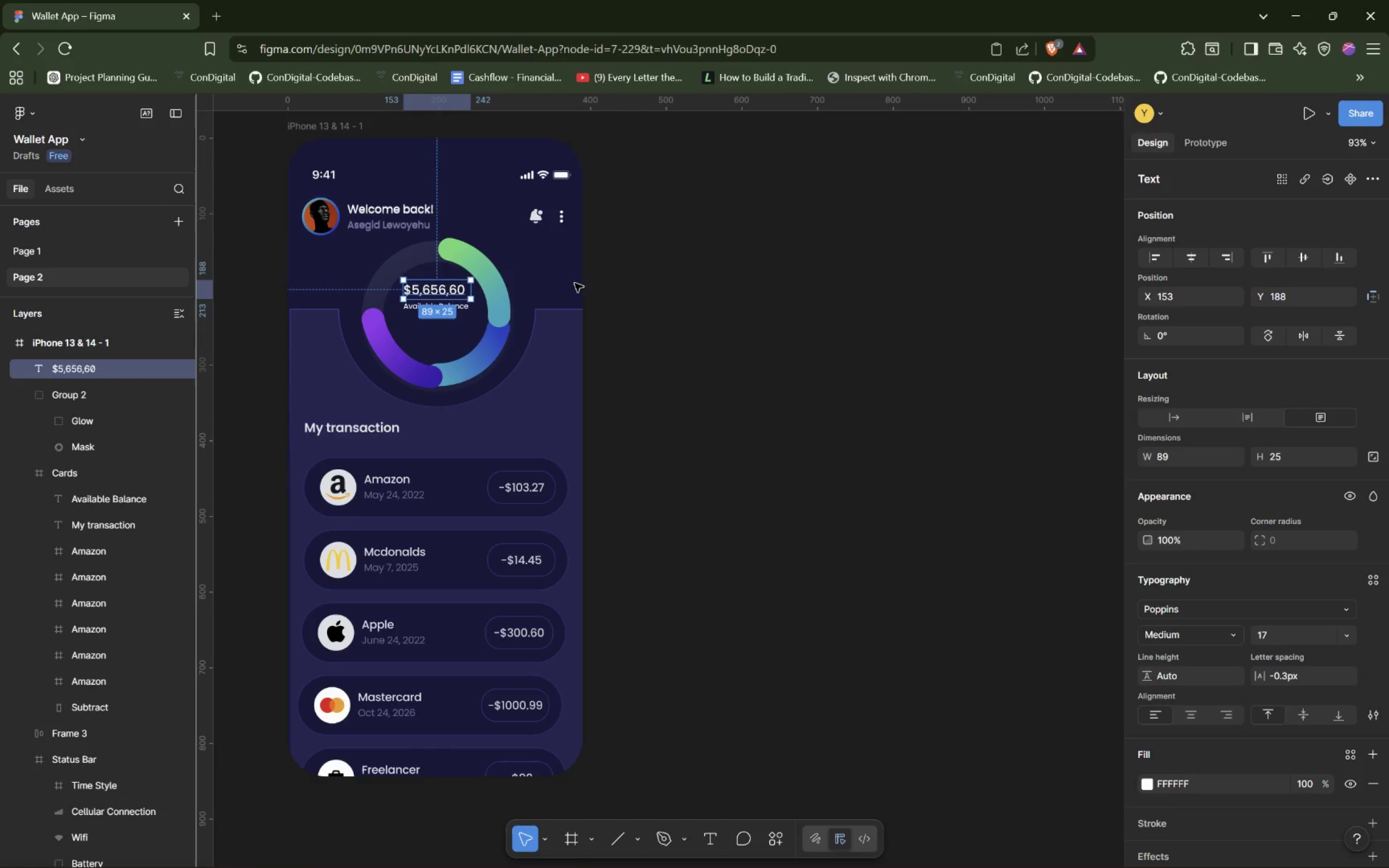 
left_click([668, 283])
 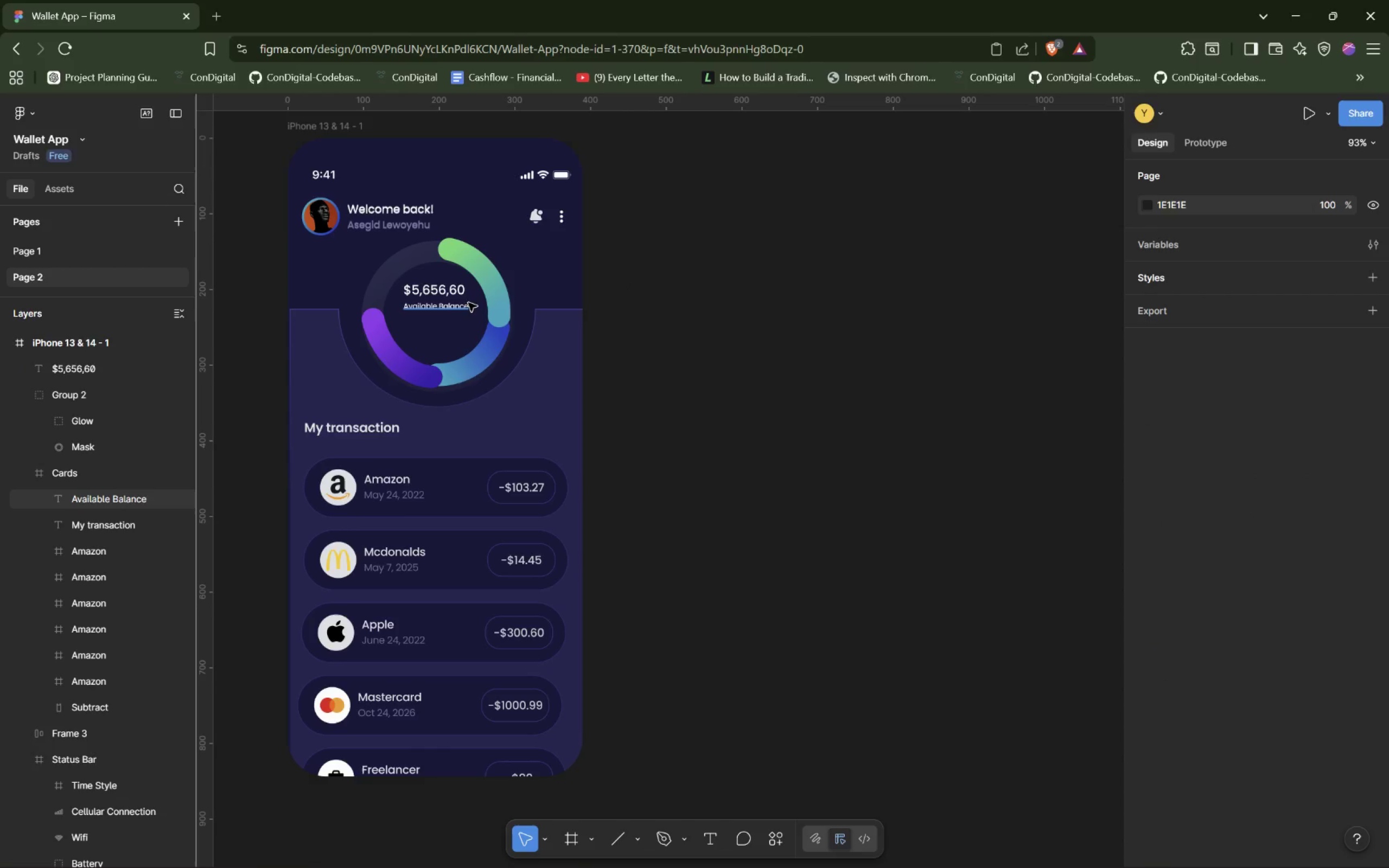 
left_click_drag(start_coordinate=[472, 305], to_coordinate=[469, 299])
 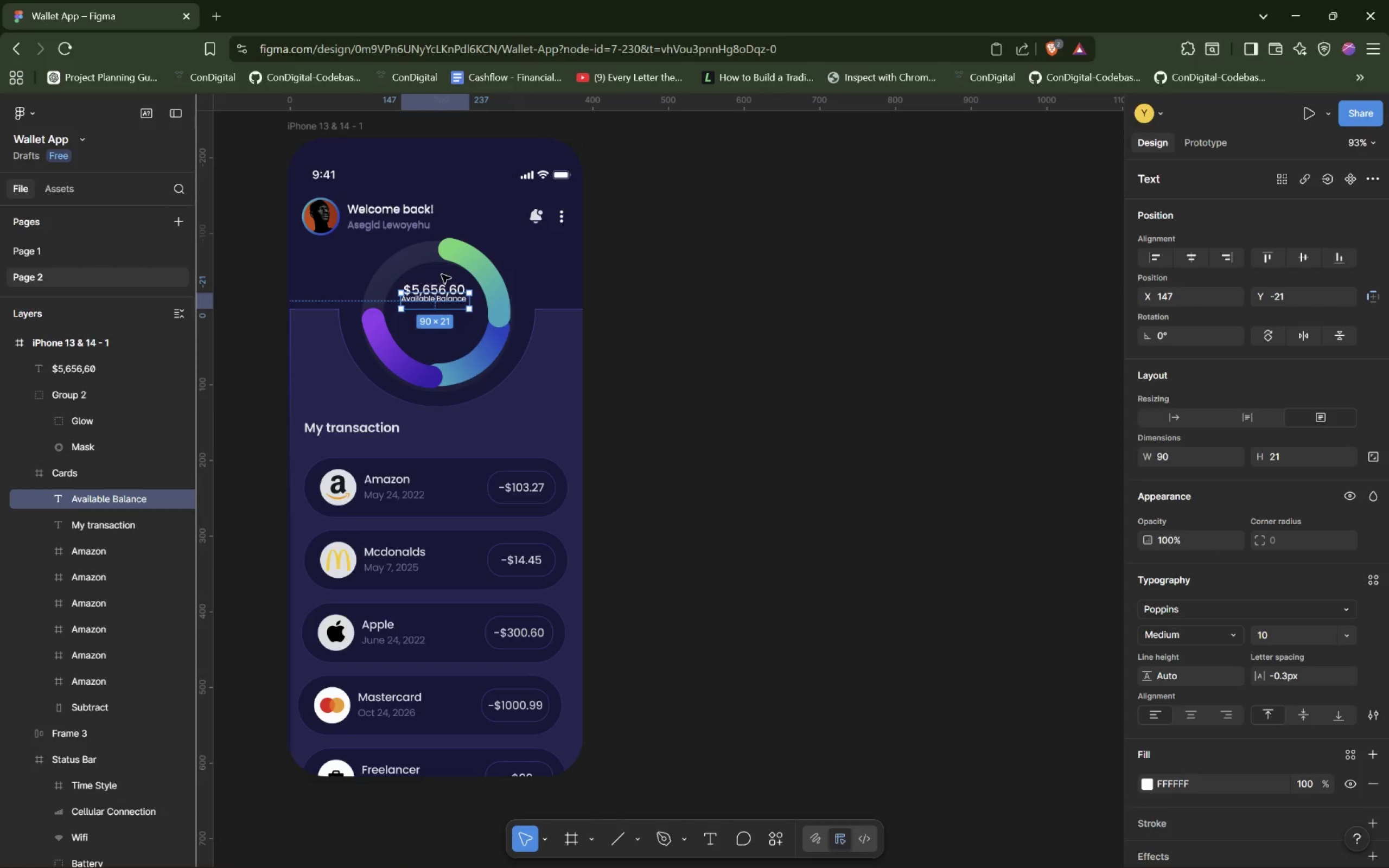 
left_click_drag(start_coordinate=[442, 275], to_coordinate=[441, 303])
 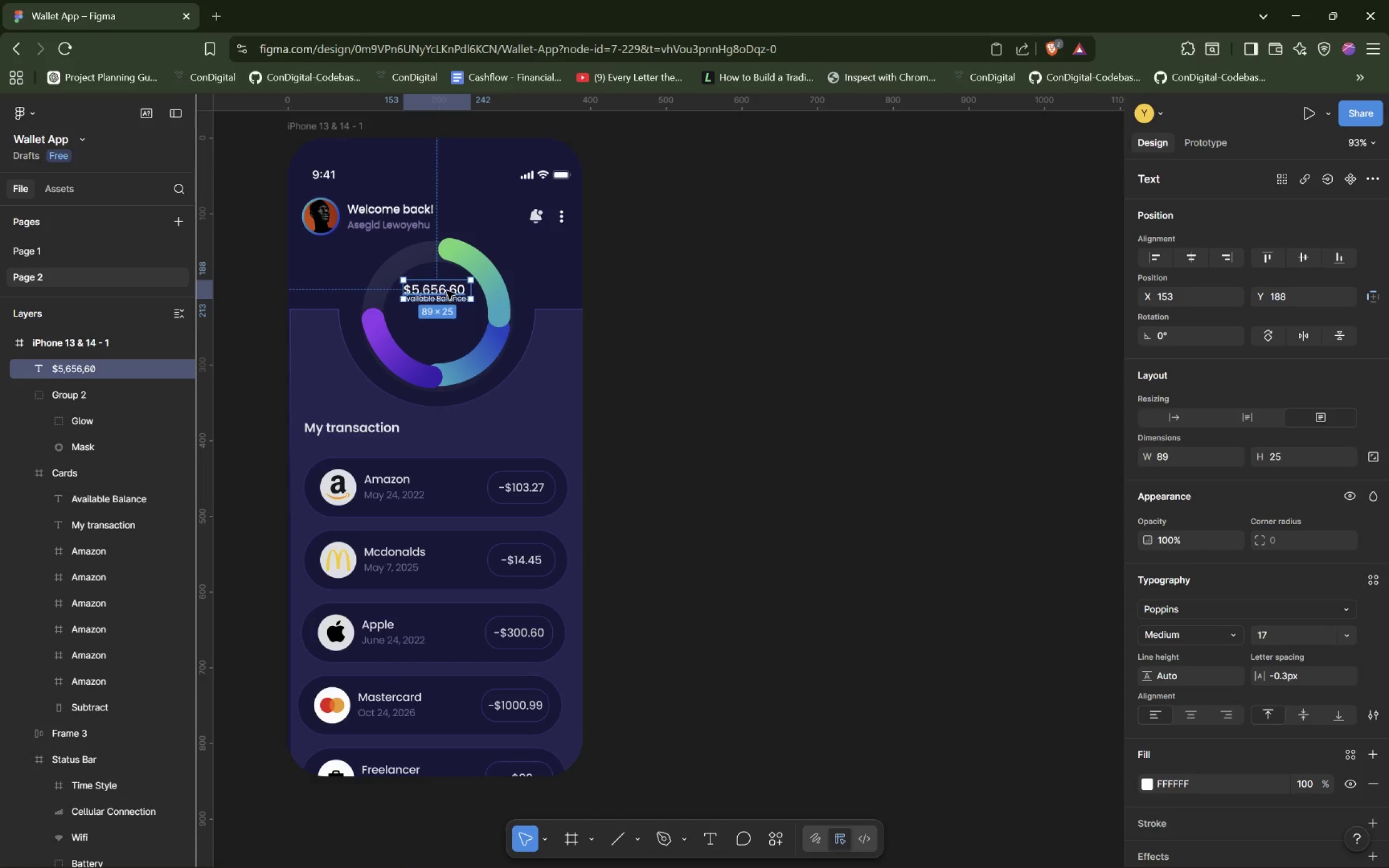 
left_click_drag(start_coordinate=[447, 290], to_coordinate=[448, 308])
 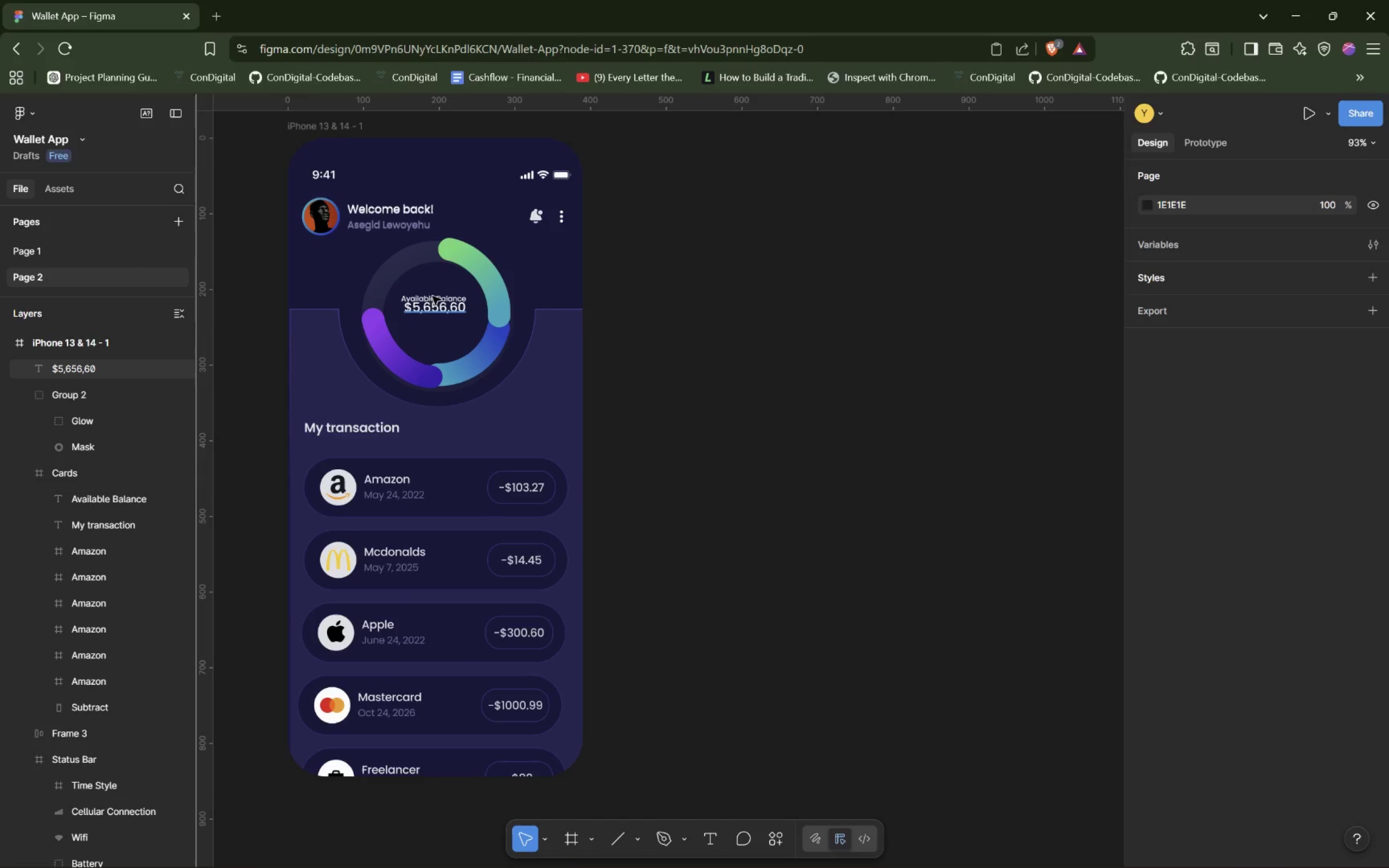 
left_click_drag(start_coordinate=[408, 301], to_coordinate=[411, 279])
 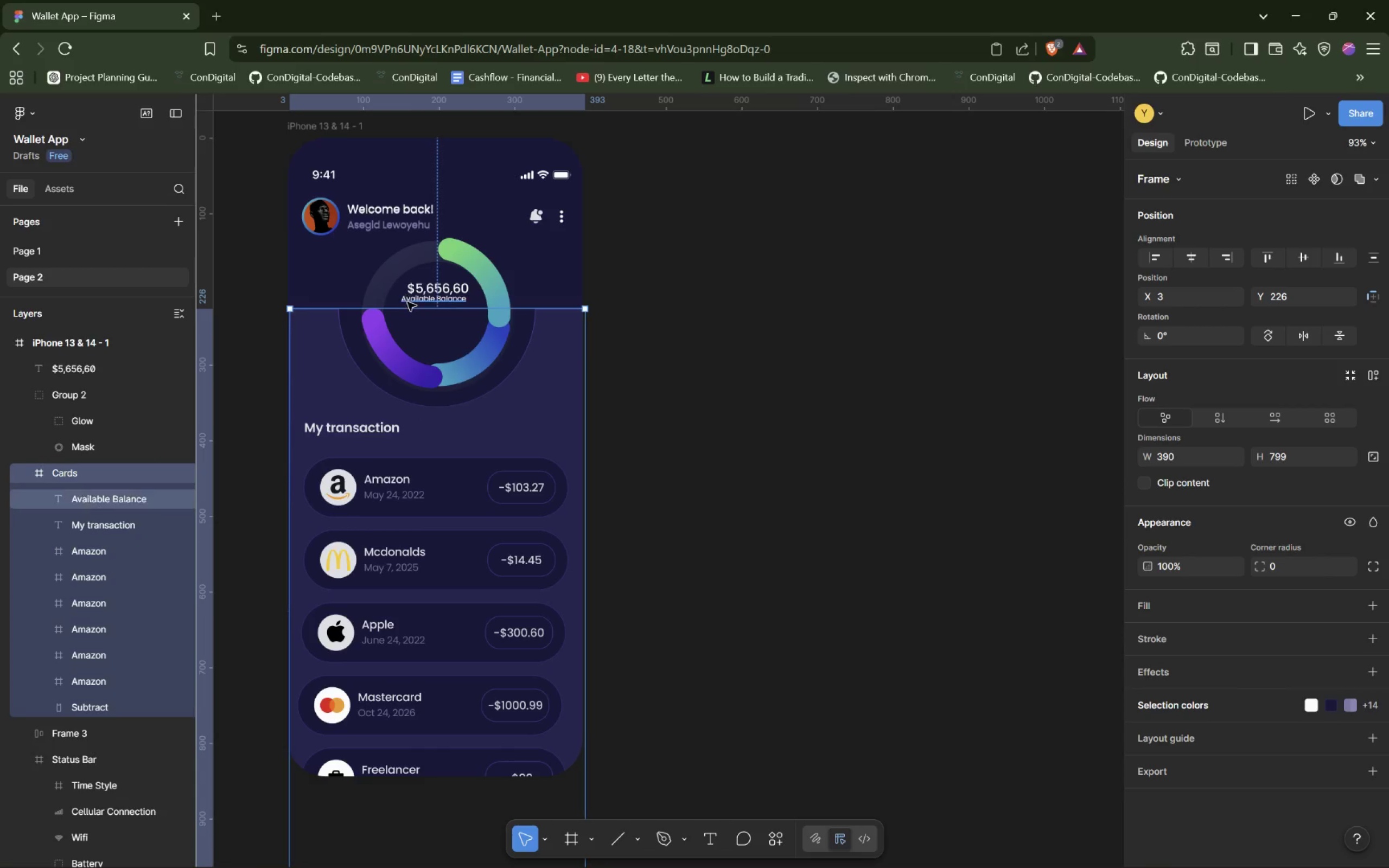 
left_click_drag(start_coordinate=[408, 301], to_coordinate=[416, 309])
 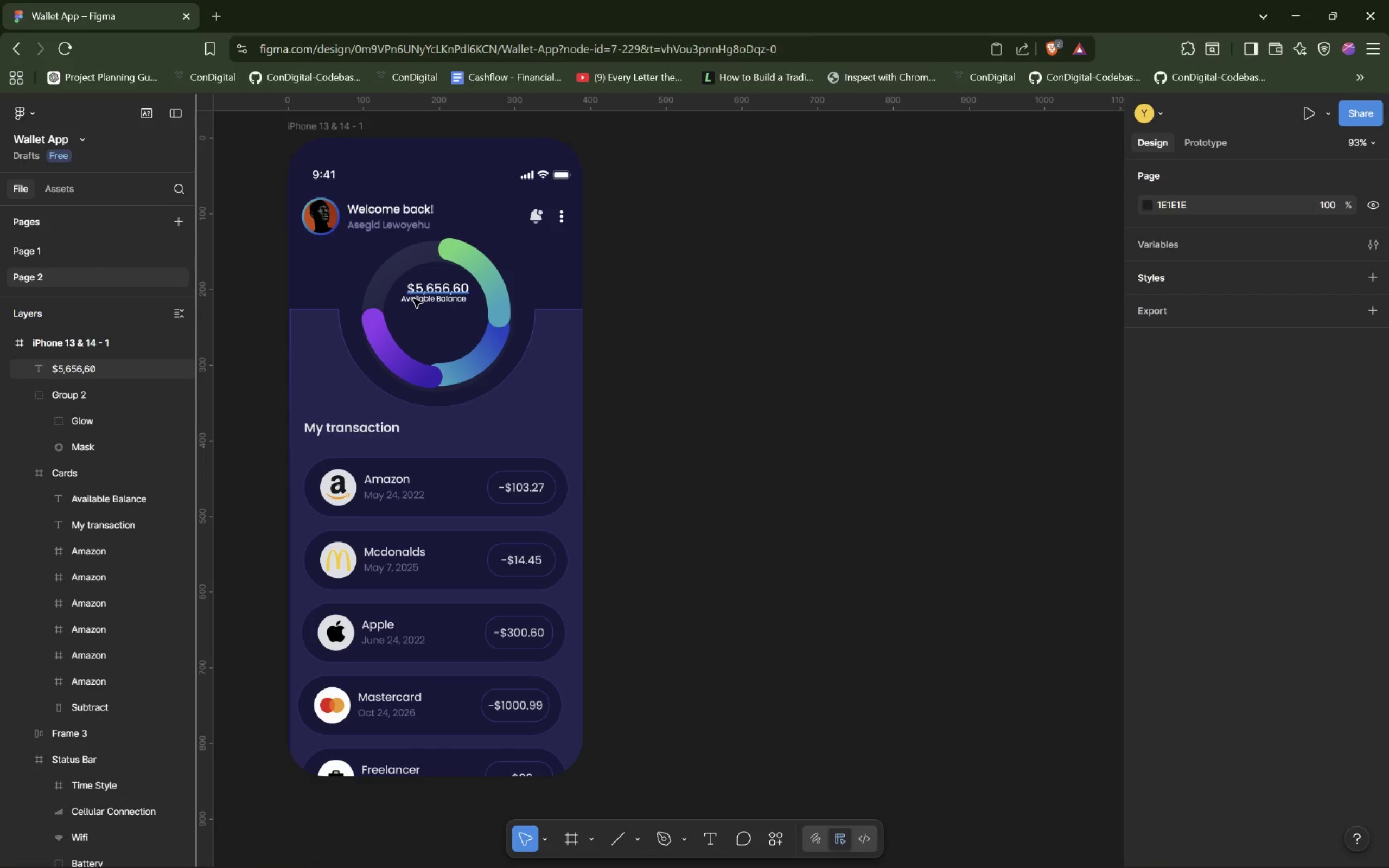 
left_click_drag(start_coordinate=[413, 299], to_coordinate=[409, 297])
 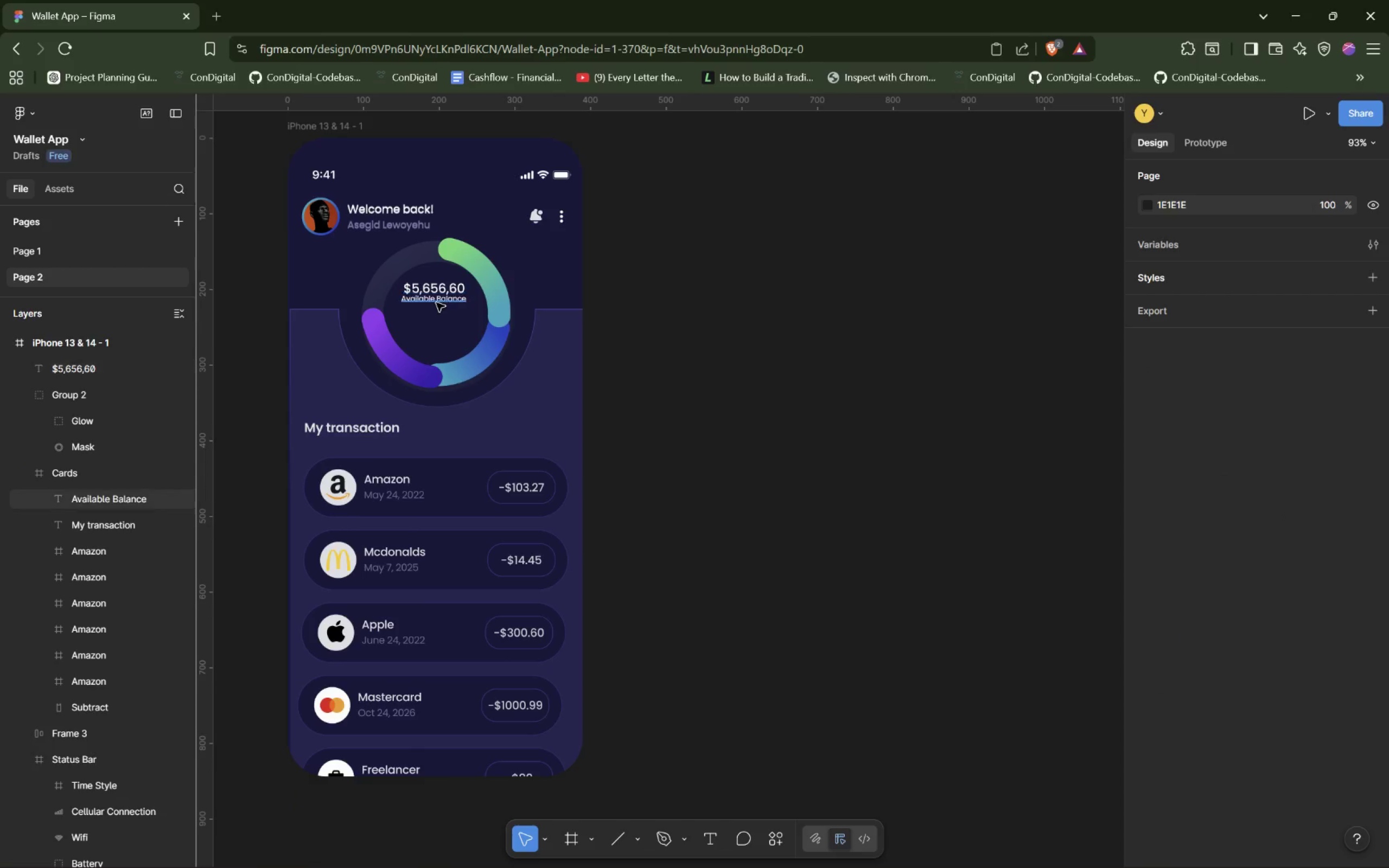 
left_click_drag(start_coordinate=[436, 303], to_coordinate=[440, 320])
 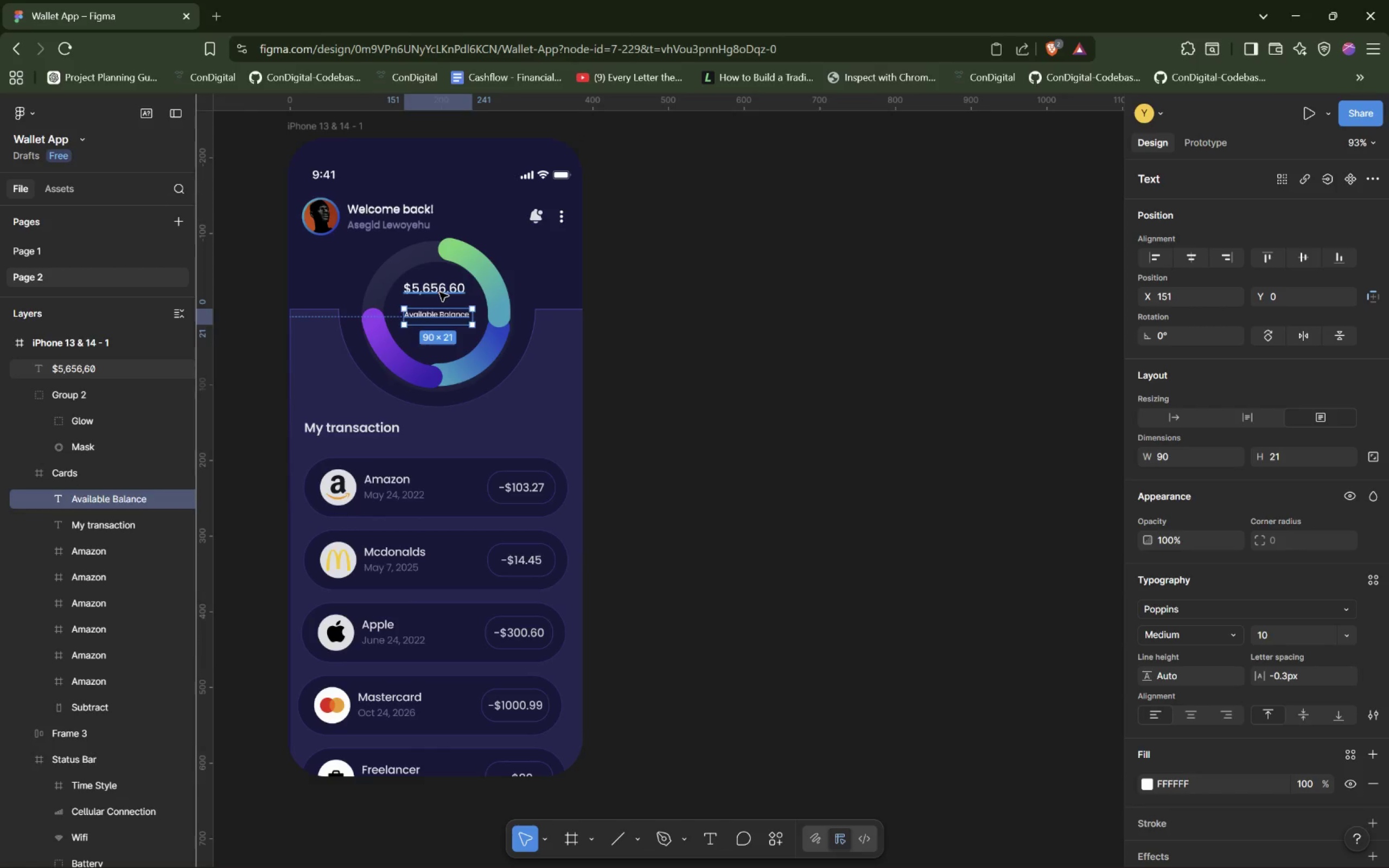 
left_click_drag(start_coordinate=[439, 292], to_coordinate=[430, 317])
 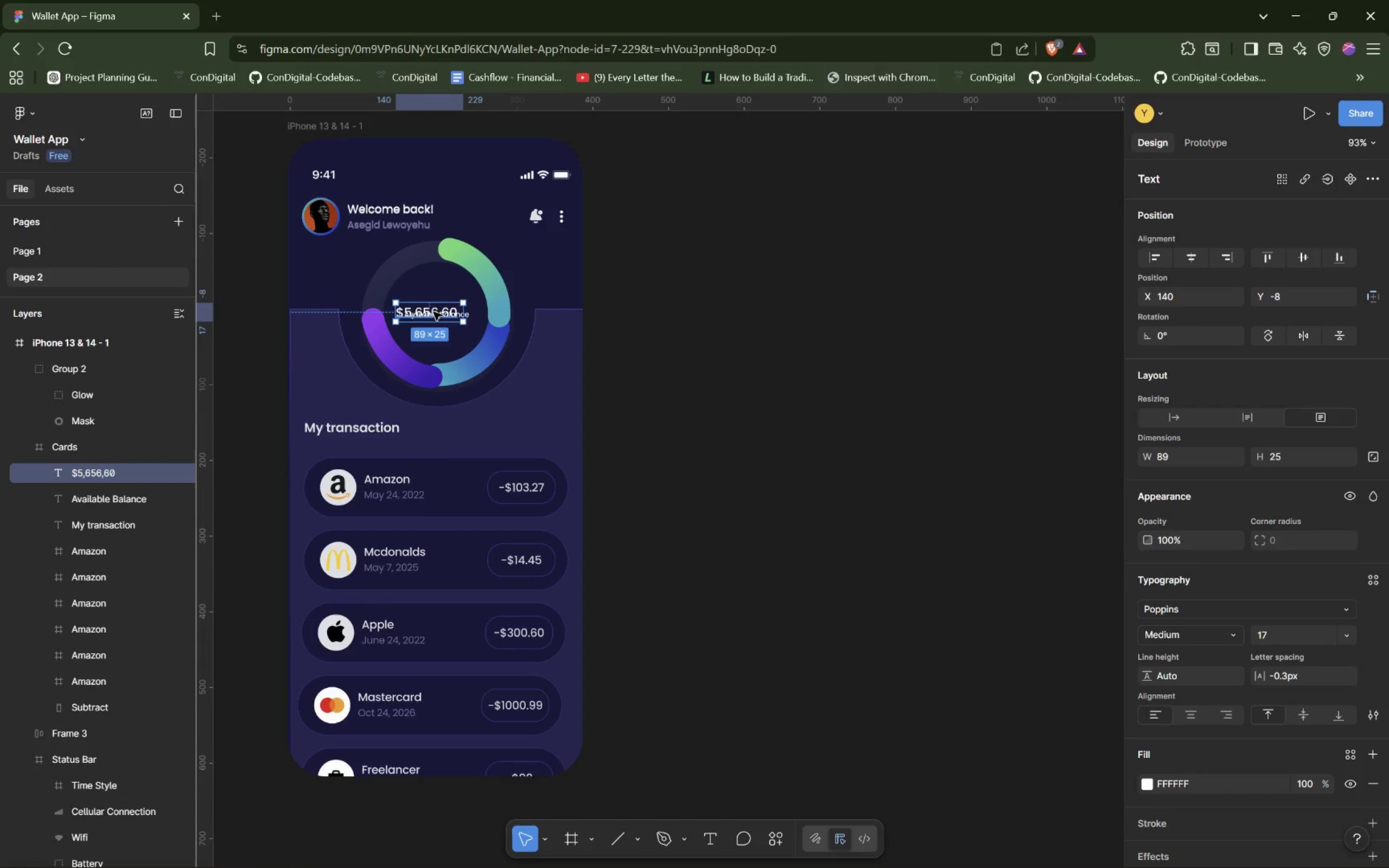 
key(Control+Z)
 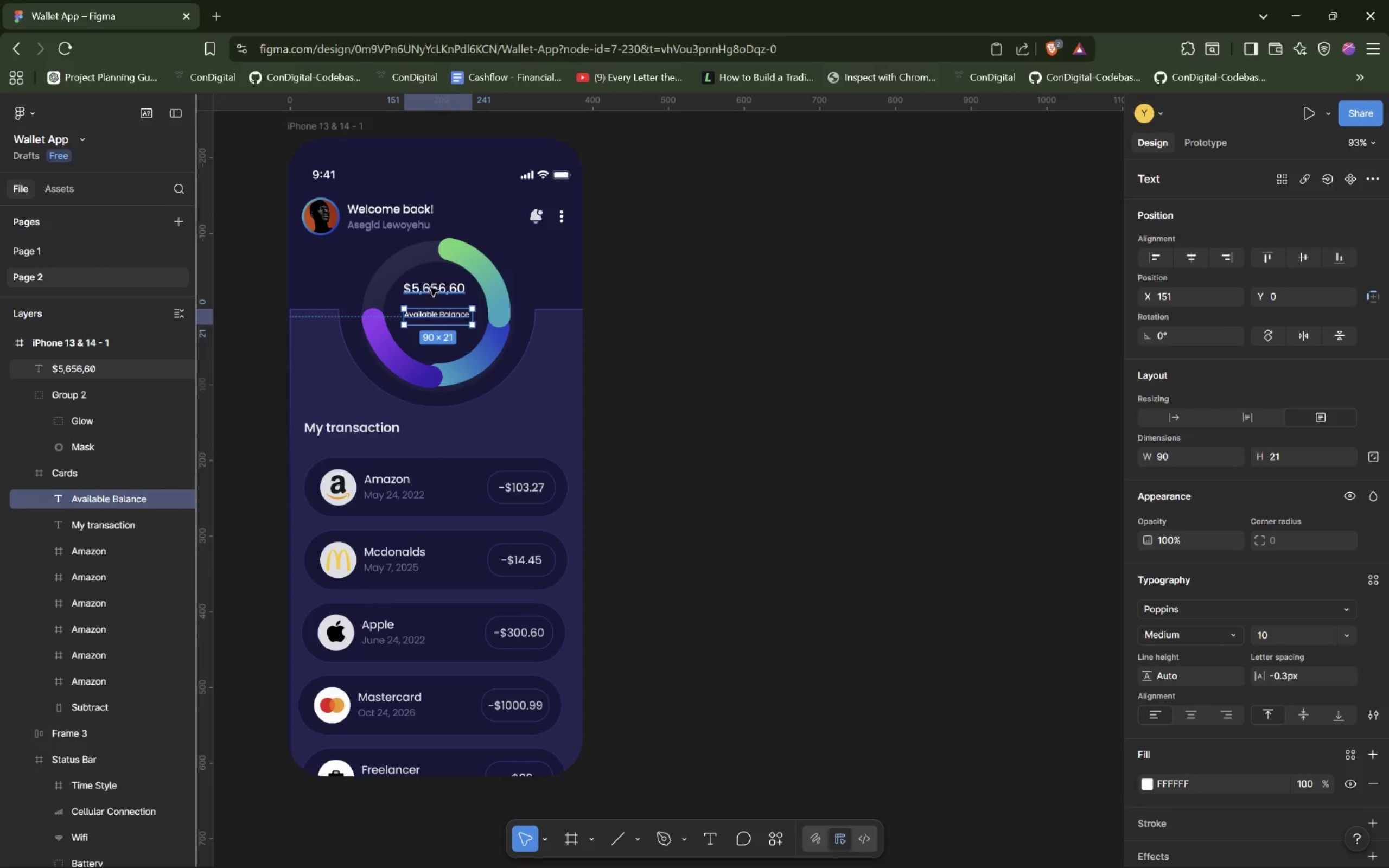 
left_click_drag(start_coordinate=[430, 288], to_coordinate=[430, 299])
 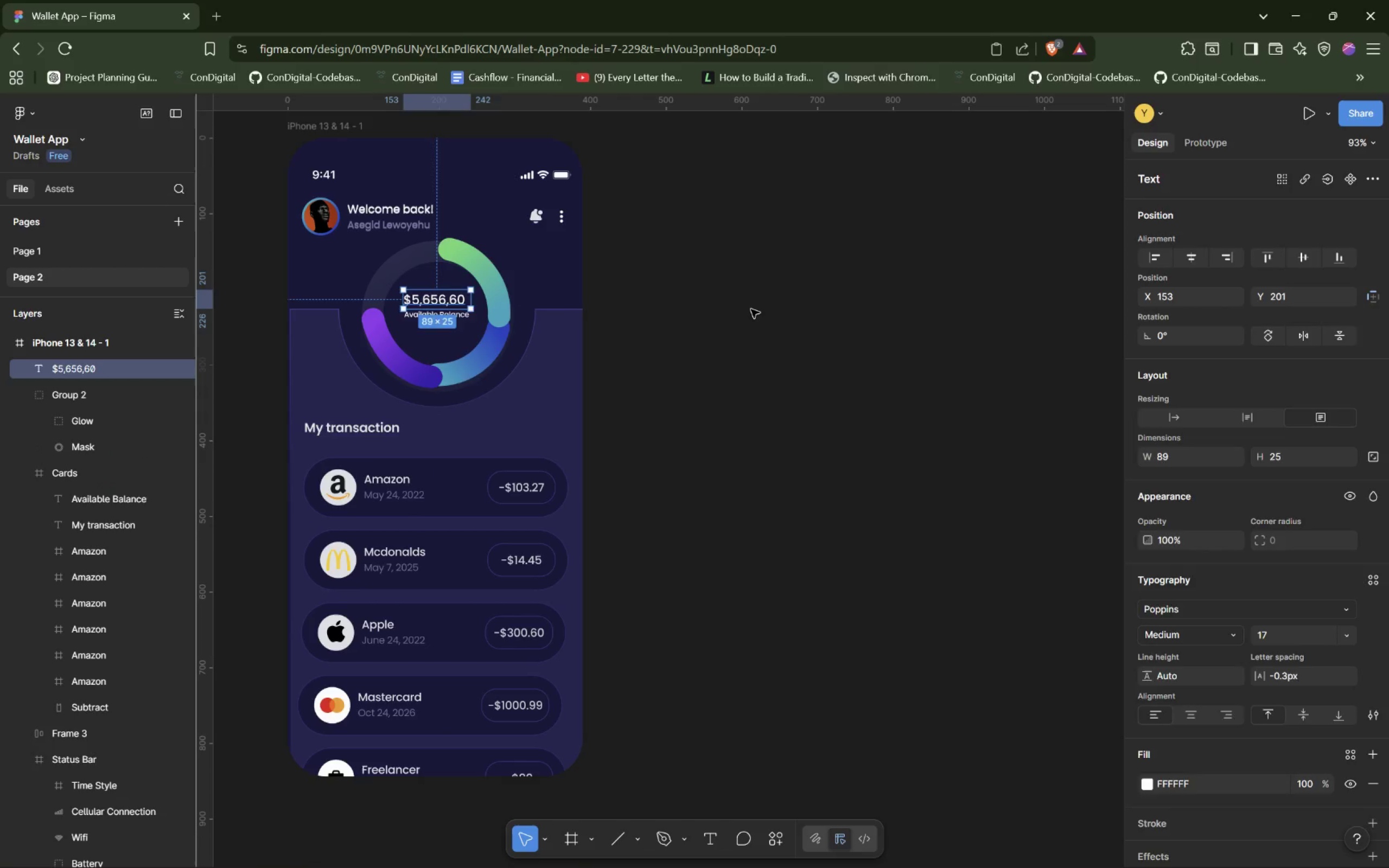 
left_click([751, 310])
 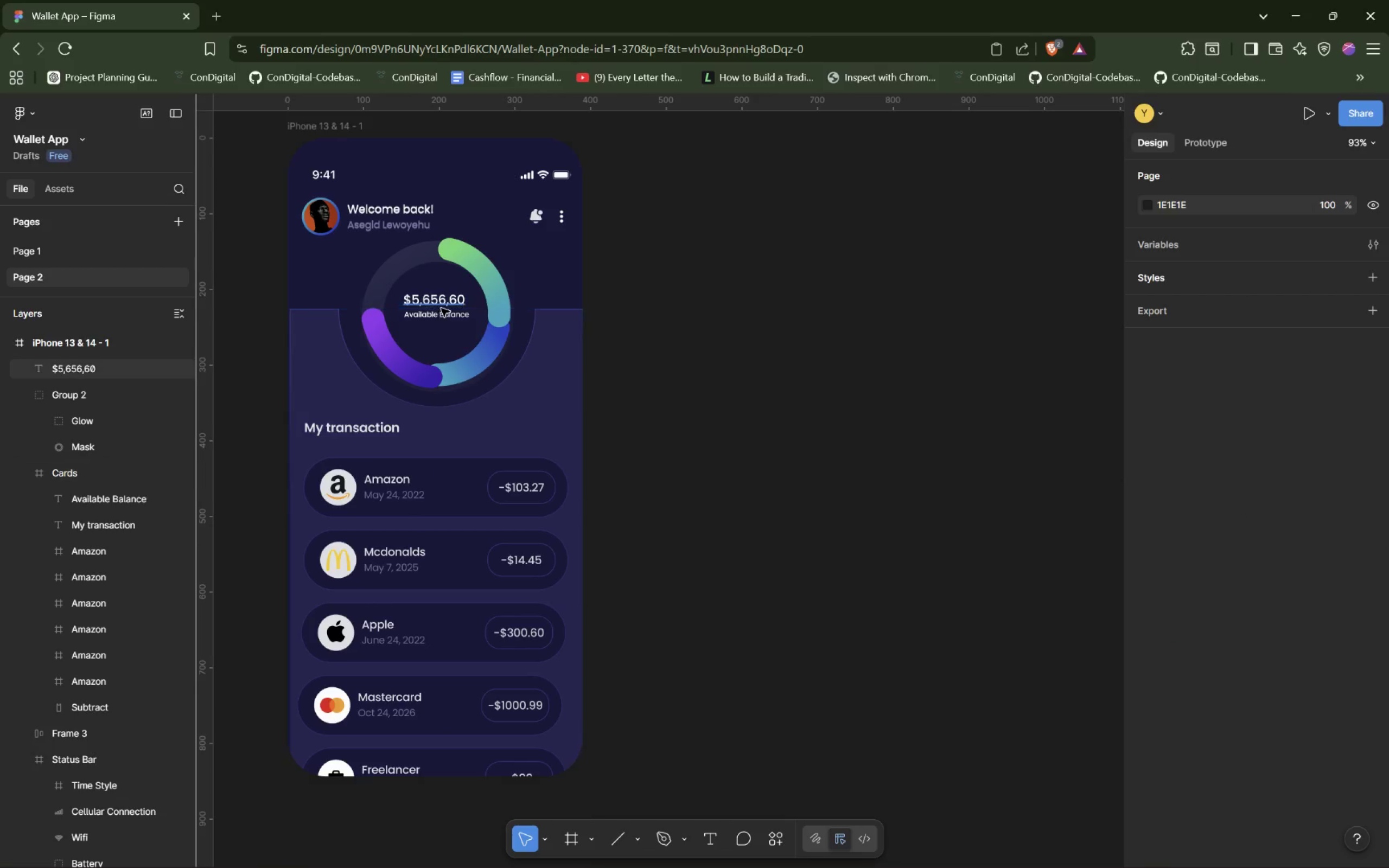 
left_click([431, 297])
 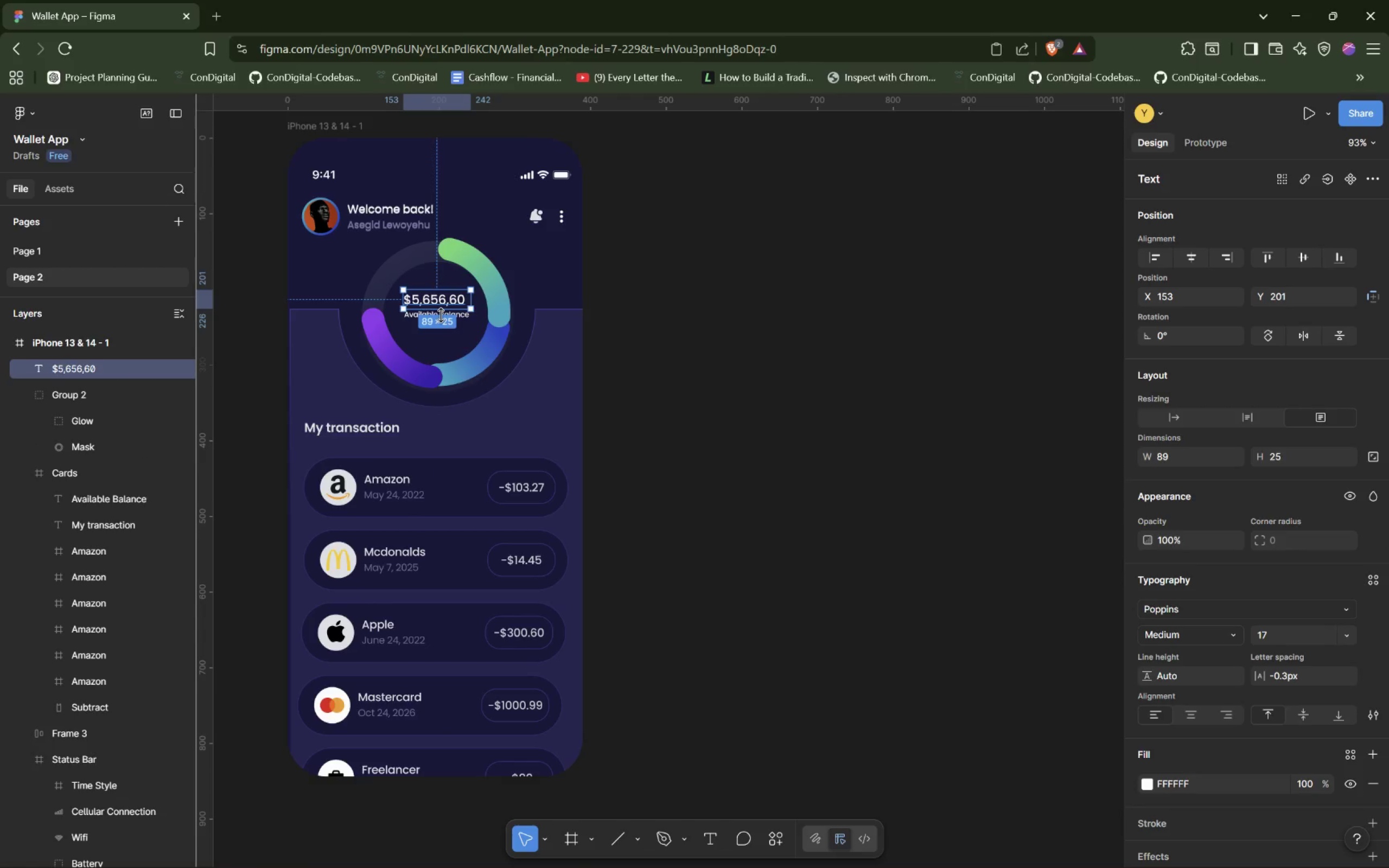 
hold_key(key=ControlLeft, duration=1.53)
 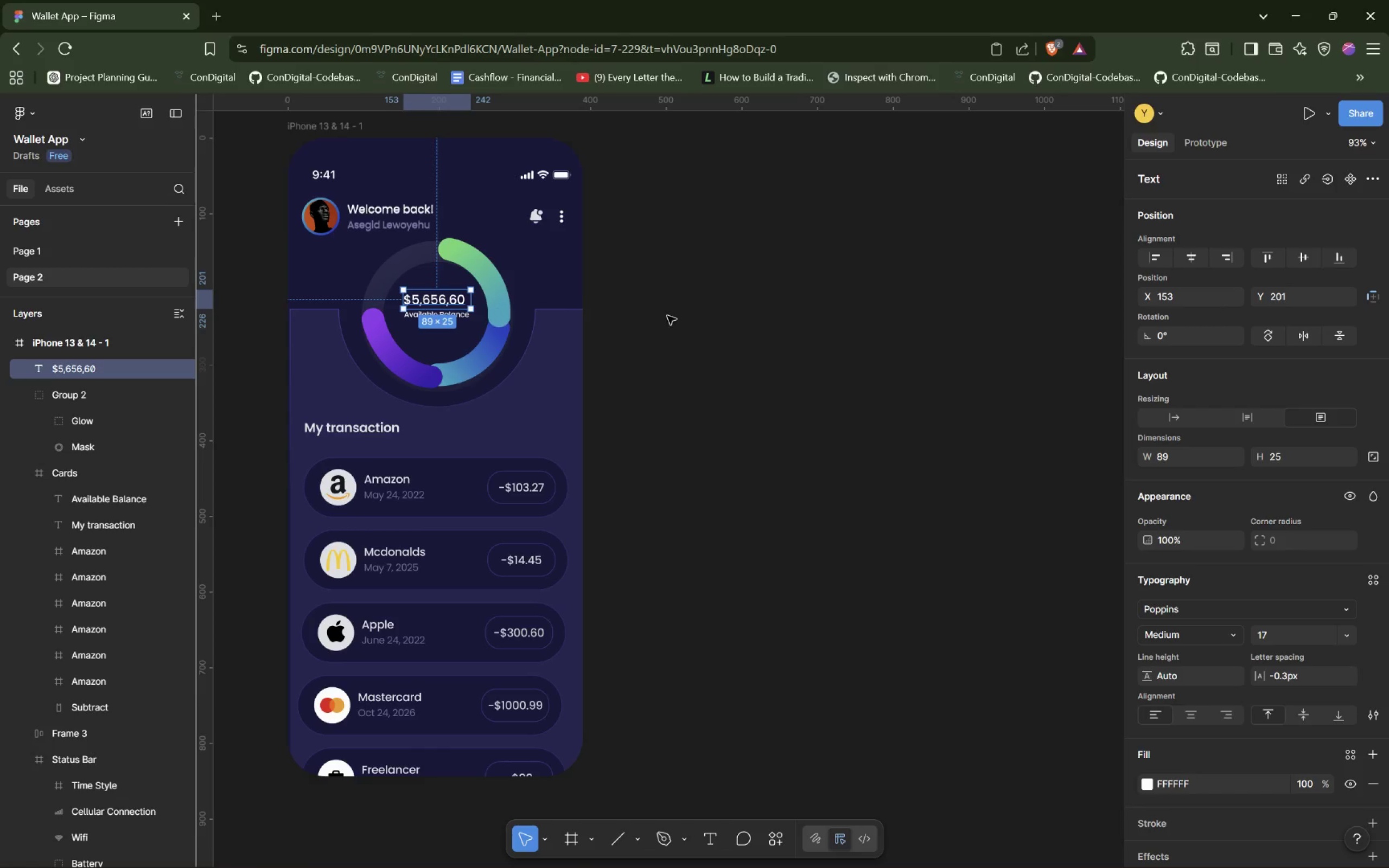 
left_click([767, 315])
 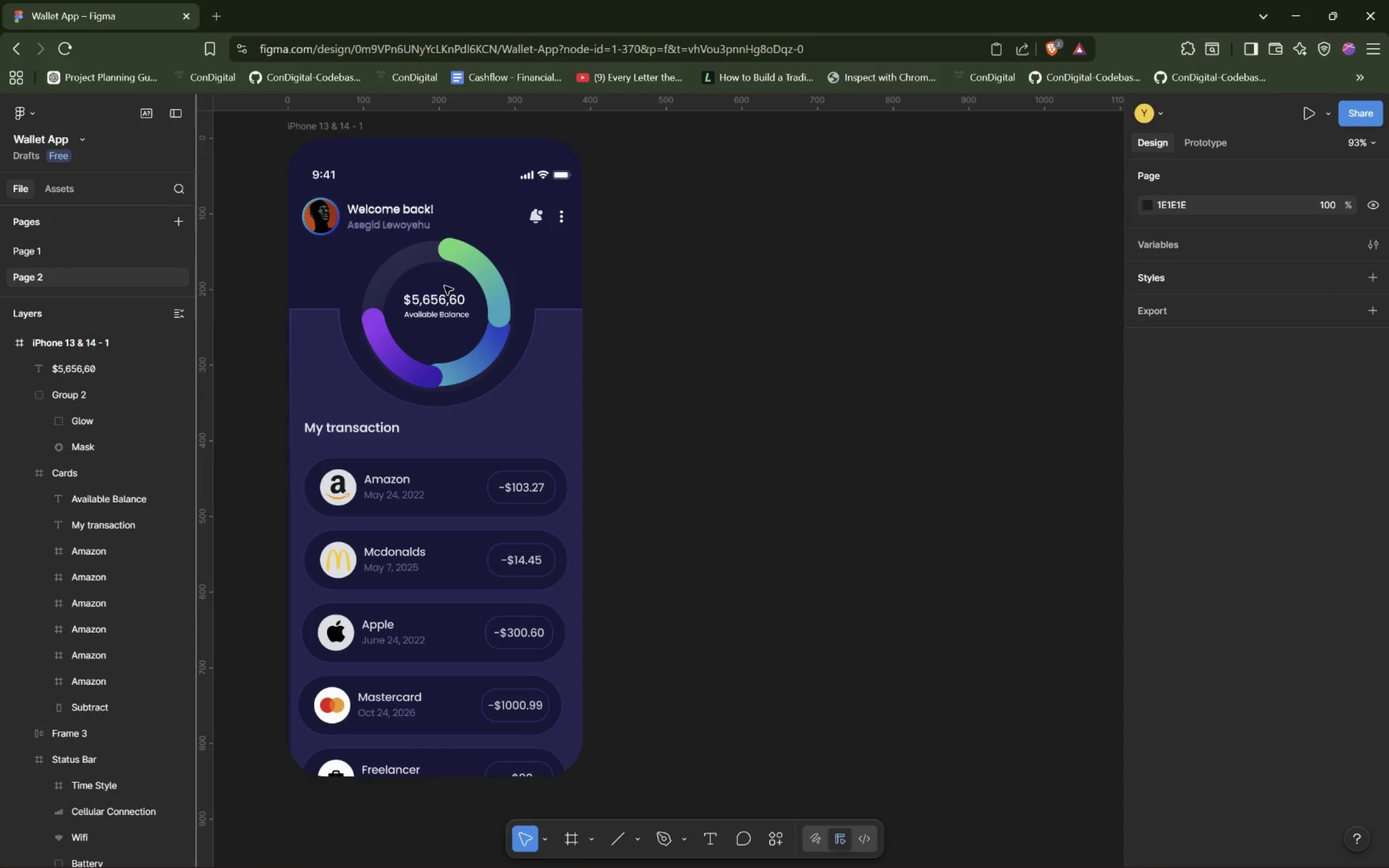 
left_click_drag(start_coordinate=[444, 286], to_coordinate=[455, 336])
 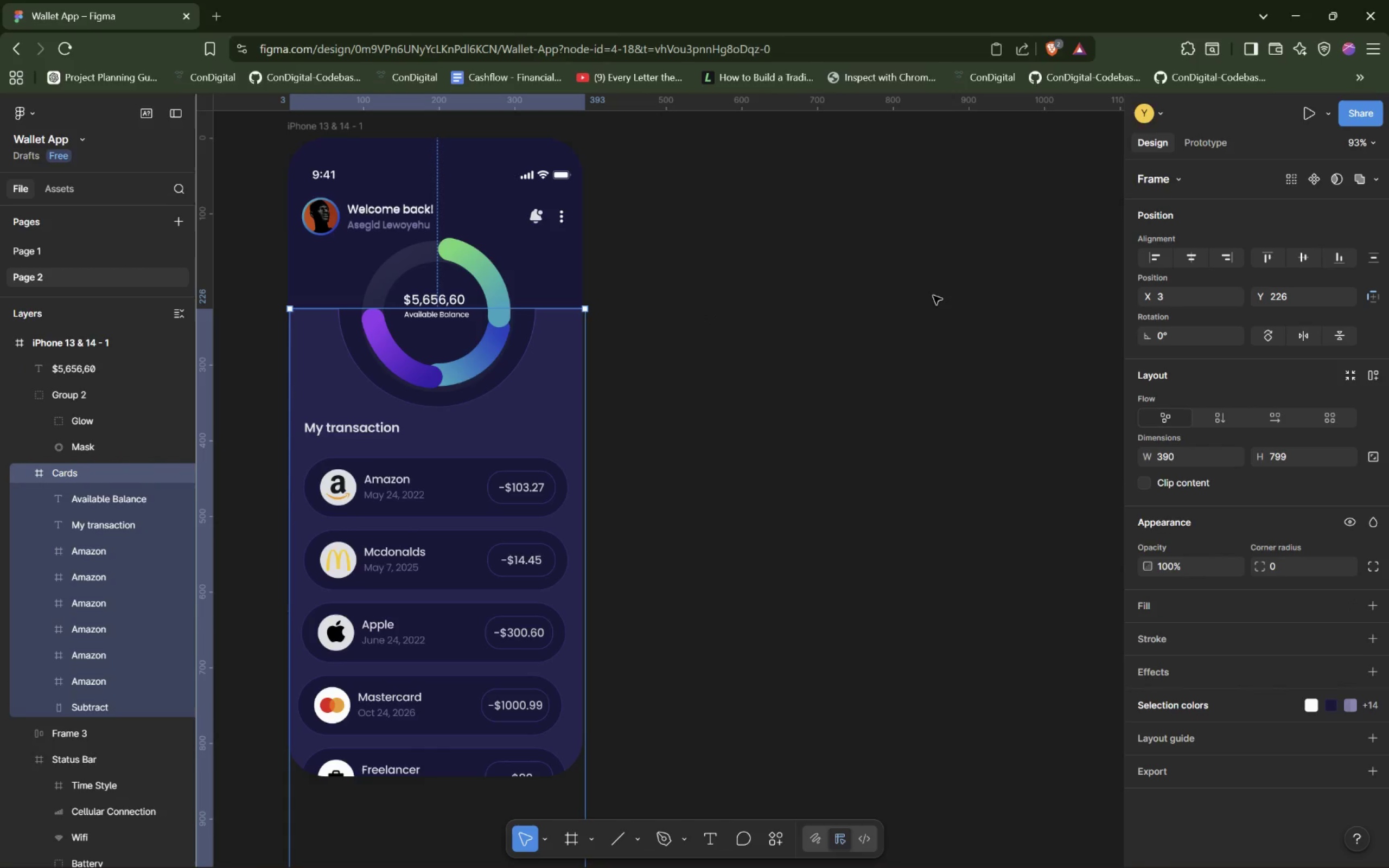 
left_click([932, 294])
 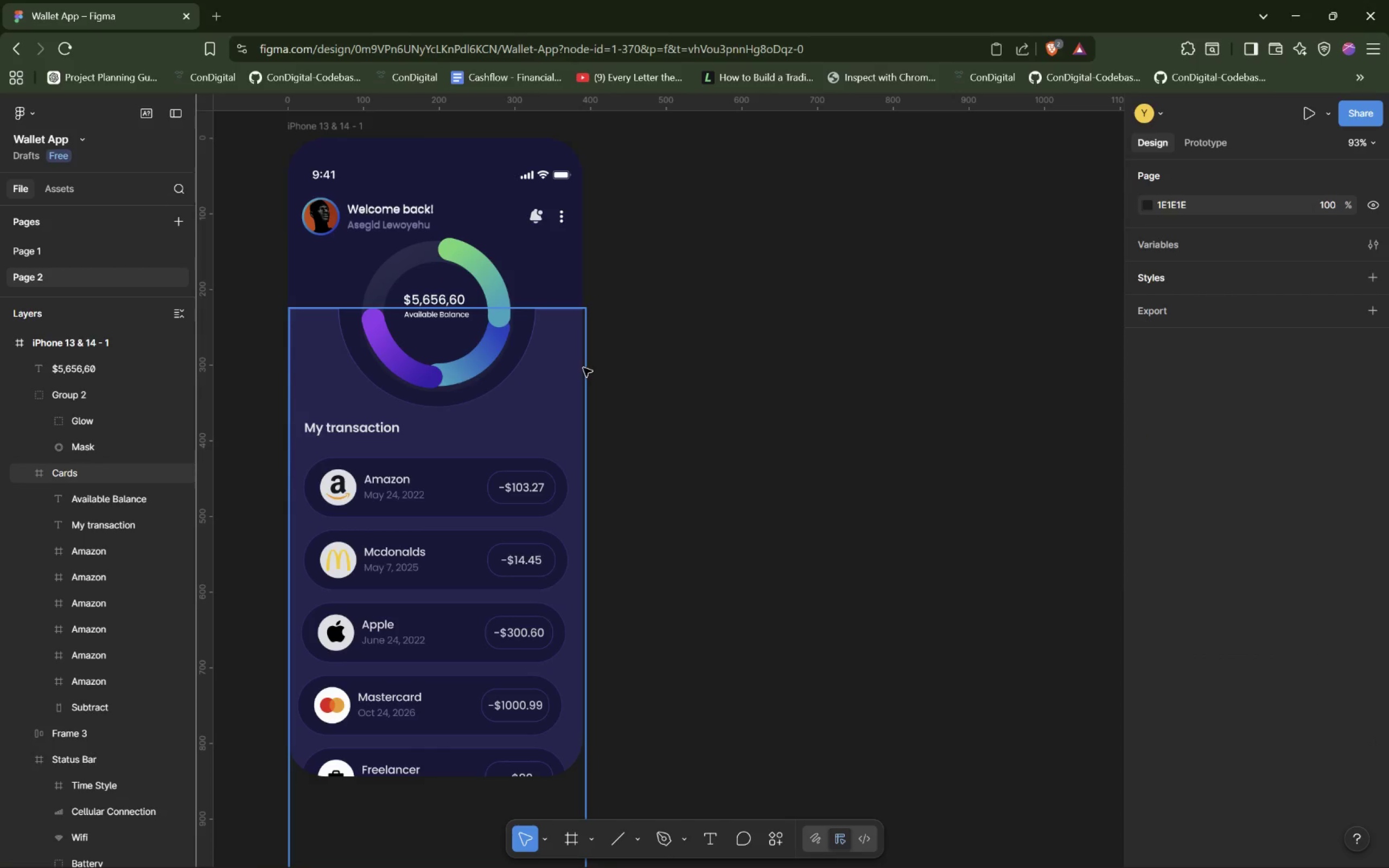 
wait(6.31)
 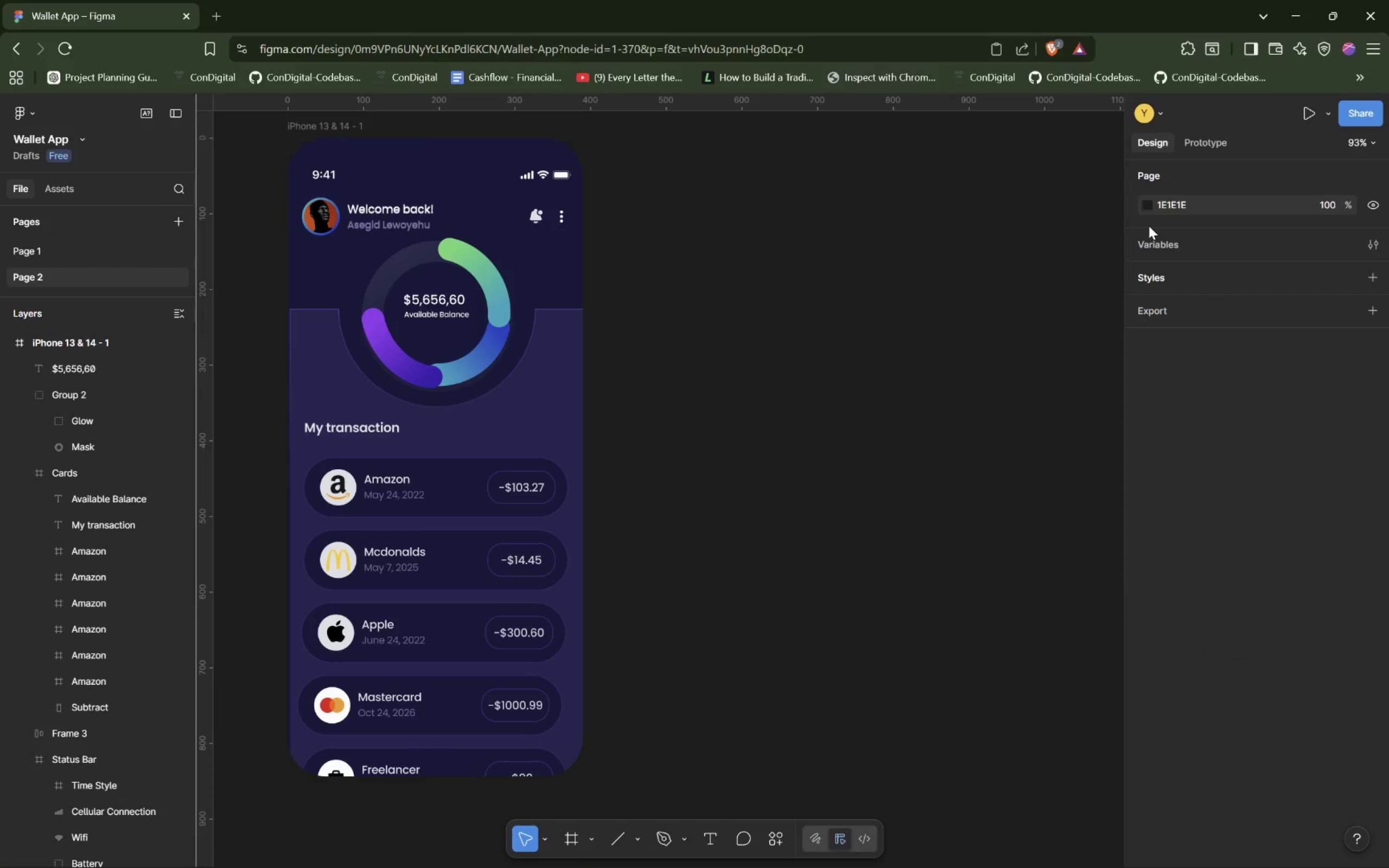 
left_click([441, 301])
 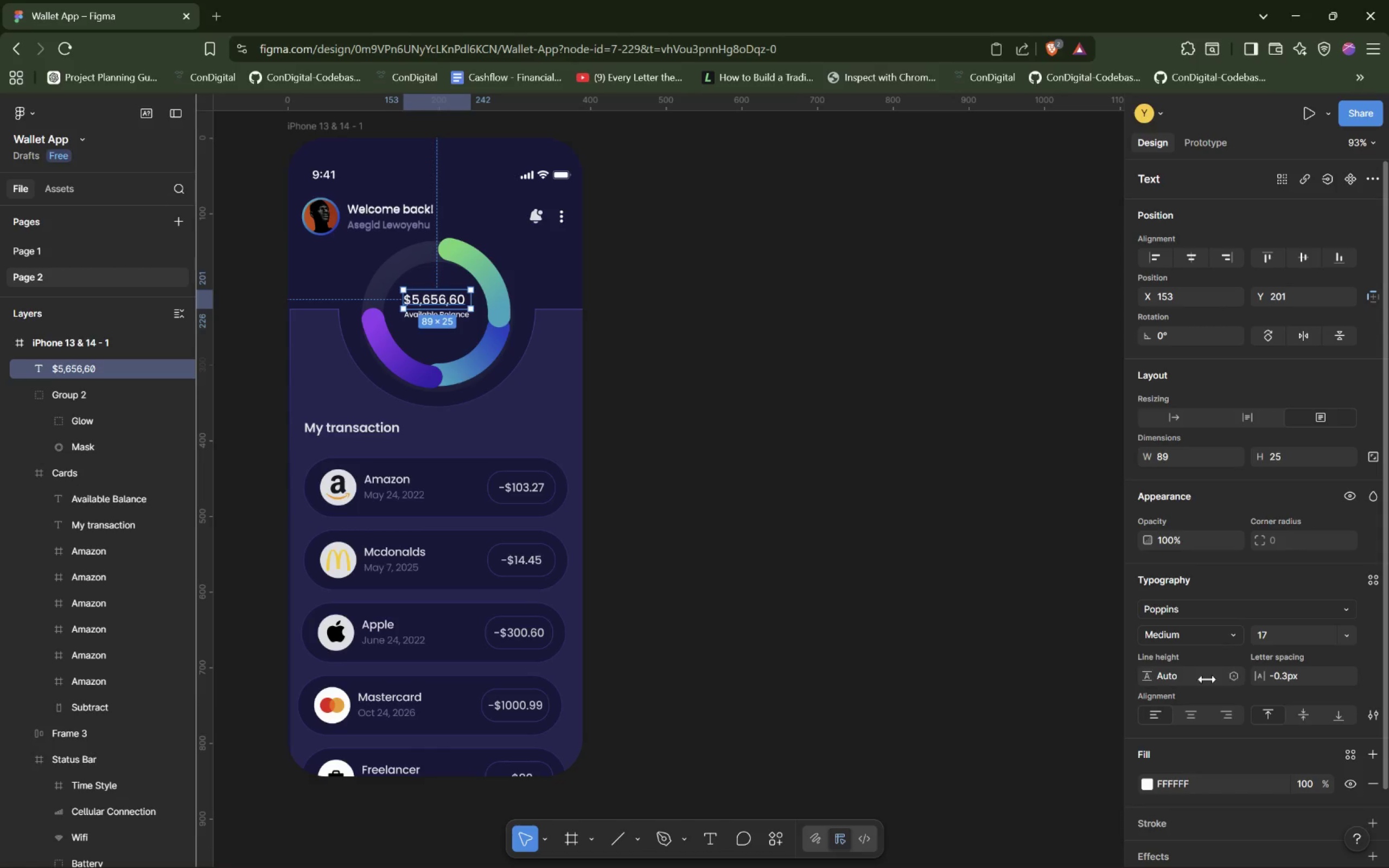 
wait(8.66)
 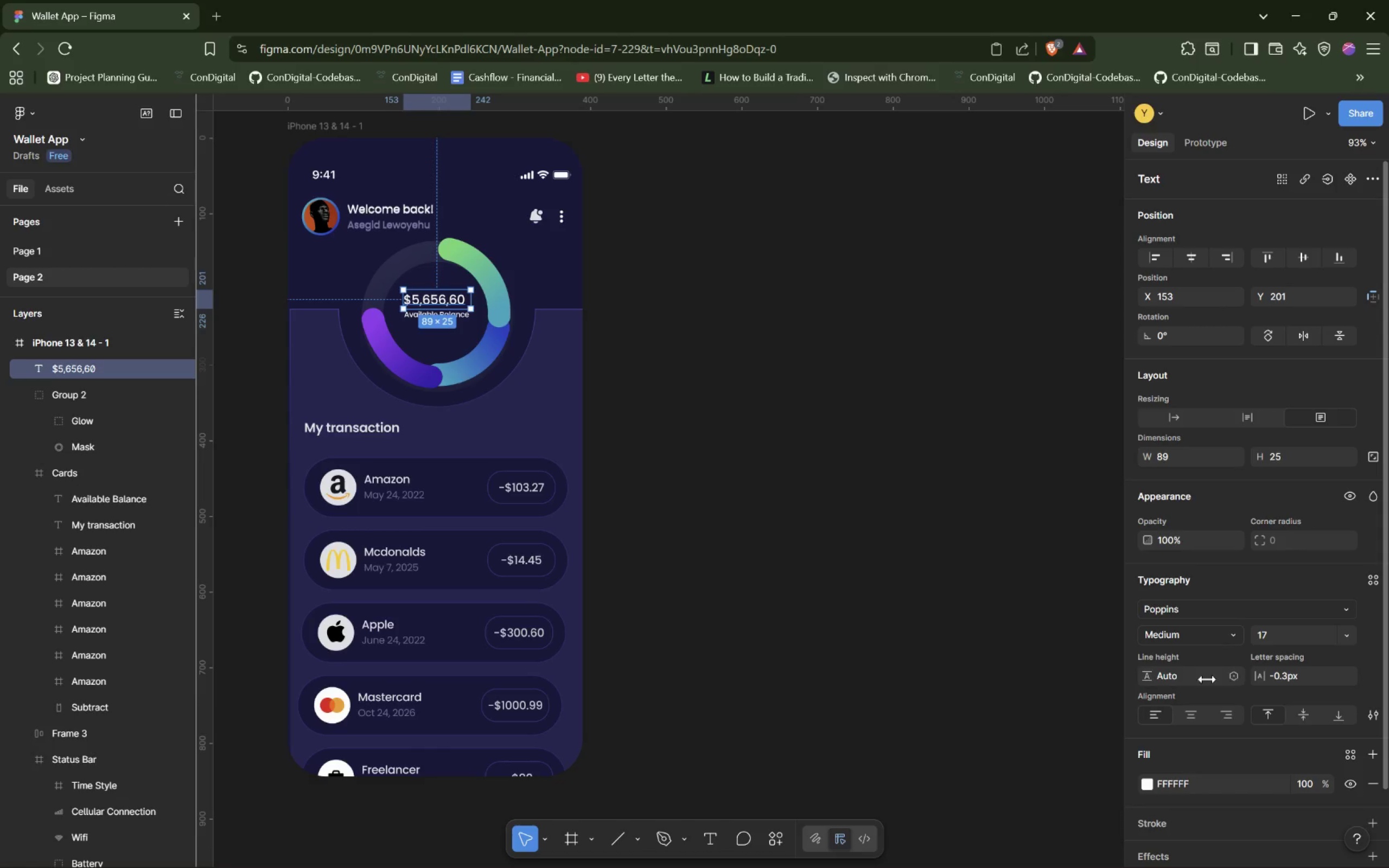 
left_click([1086, 795])
 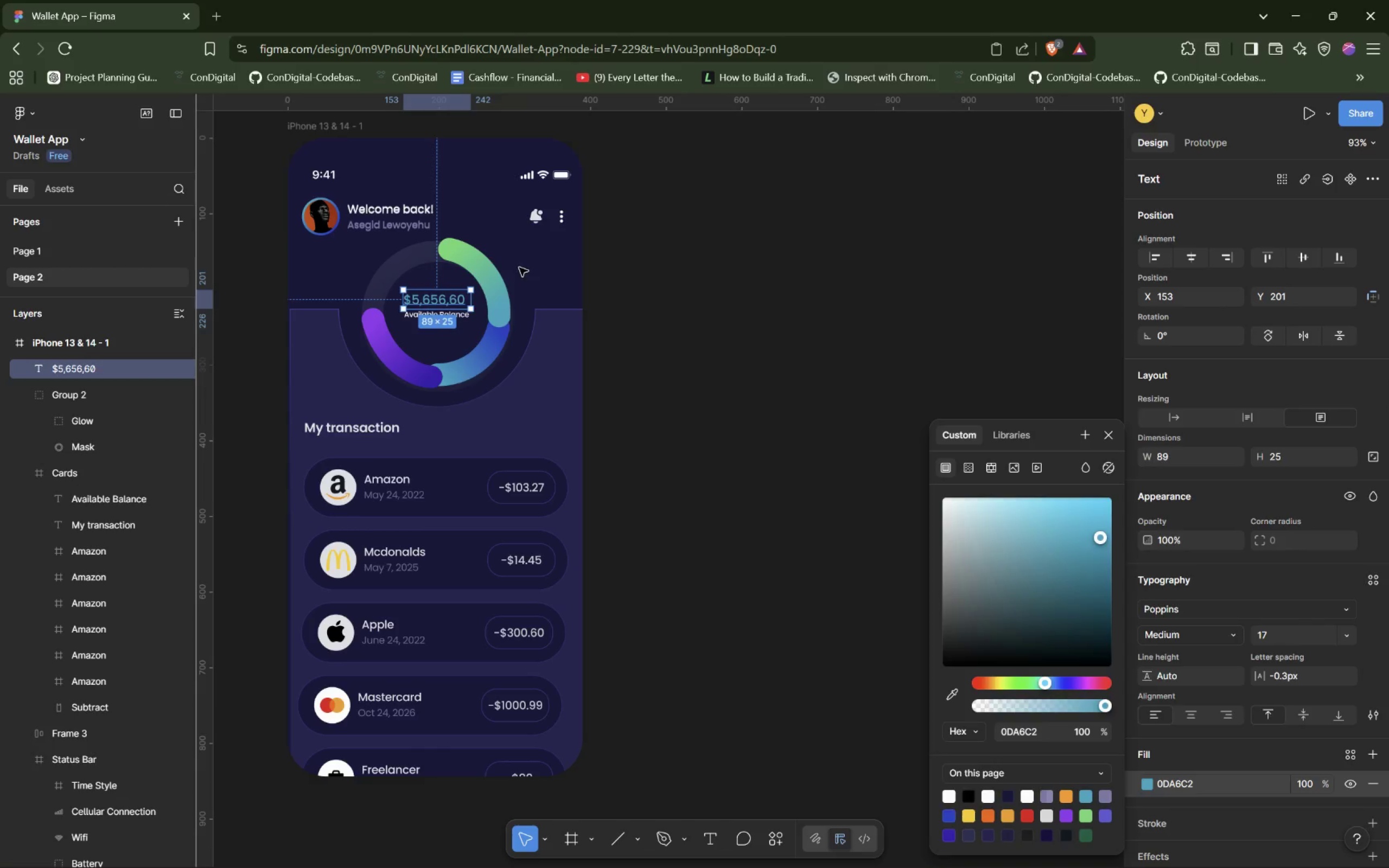 
left_click([442, 312])
 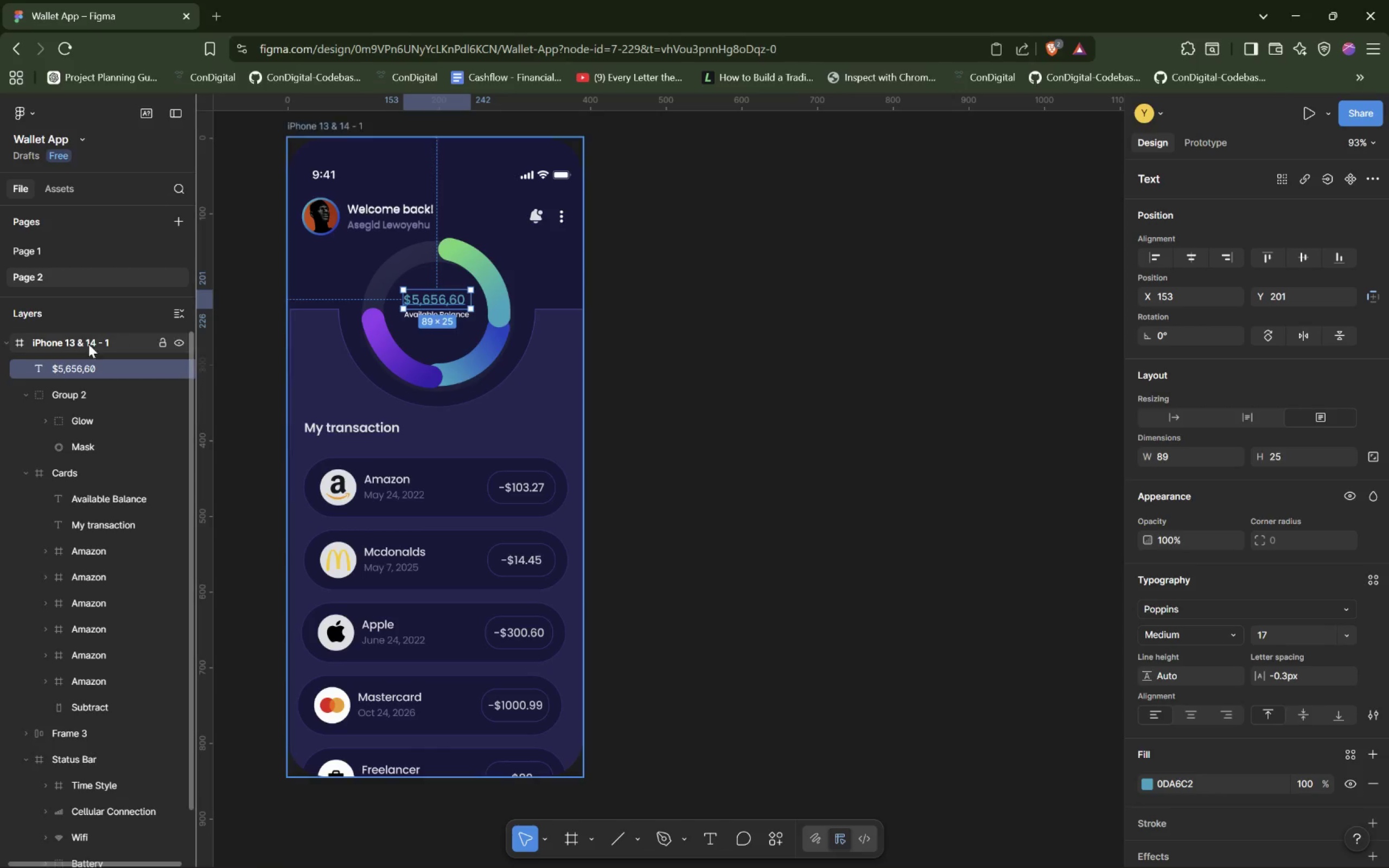 
left_click([76, 395])
 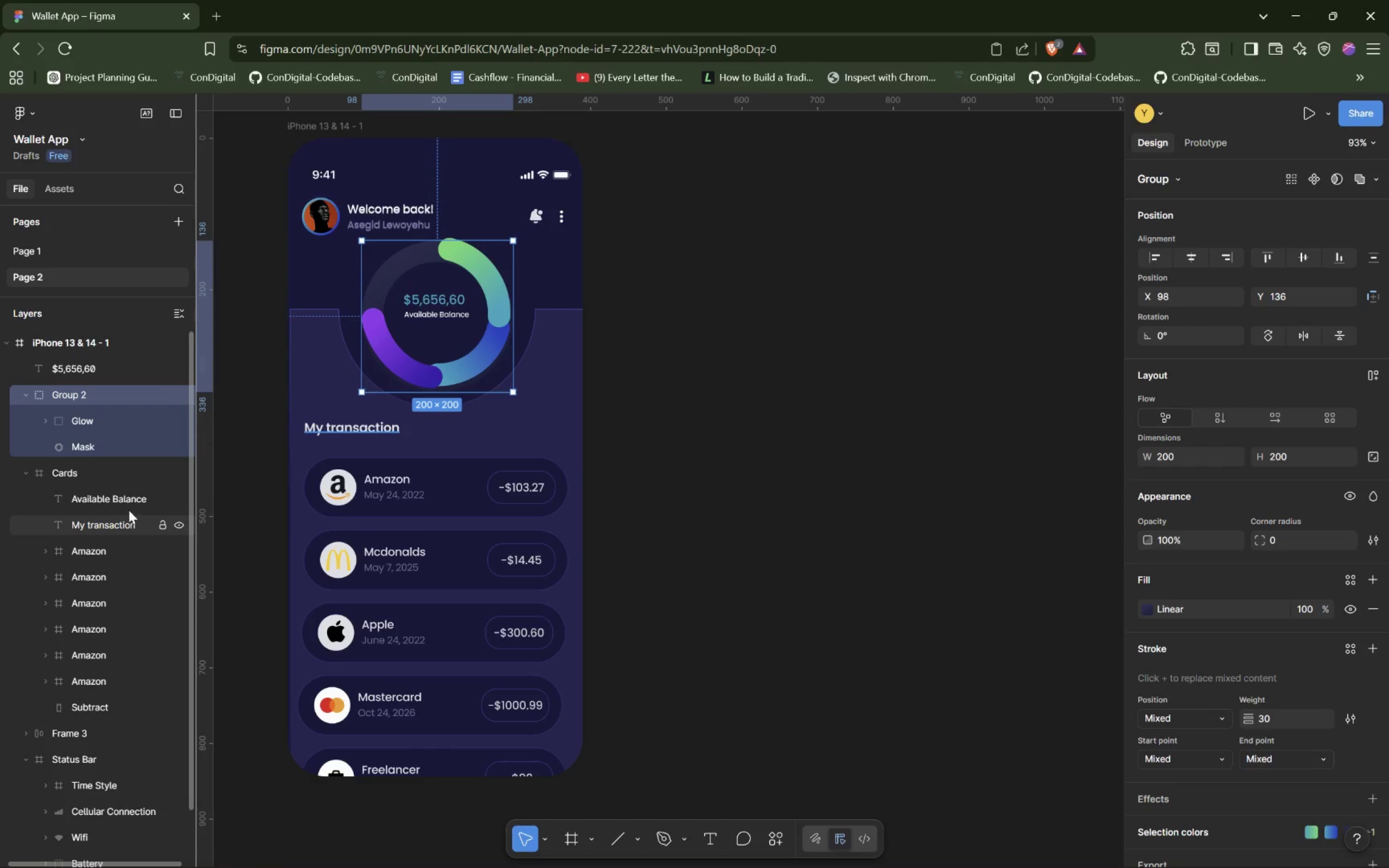 
left_click_drag(start_coordinate=[114, 500], to_coordinate=[82, 382])
 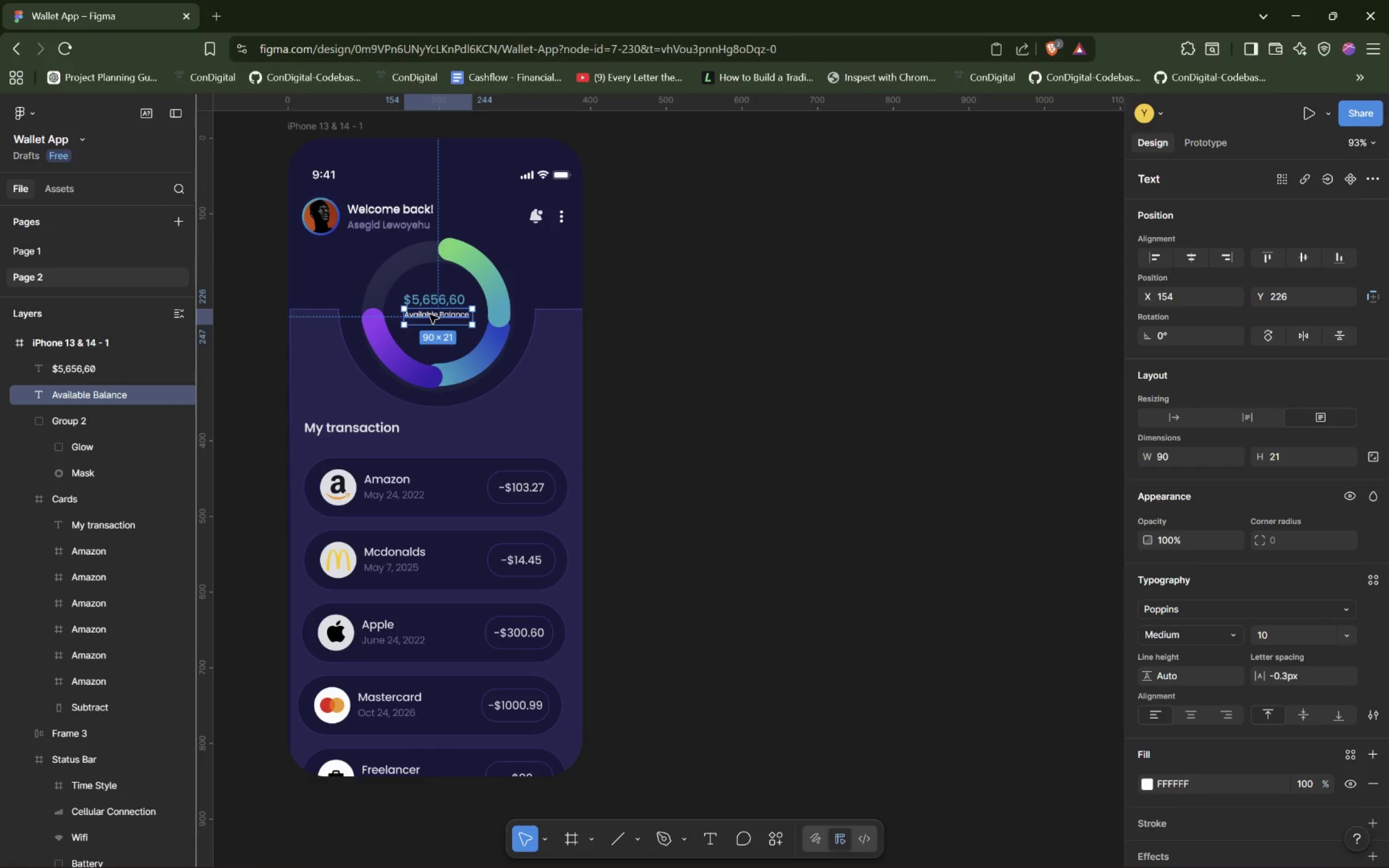 
left_click([430, 315])
 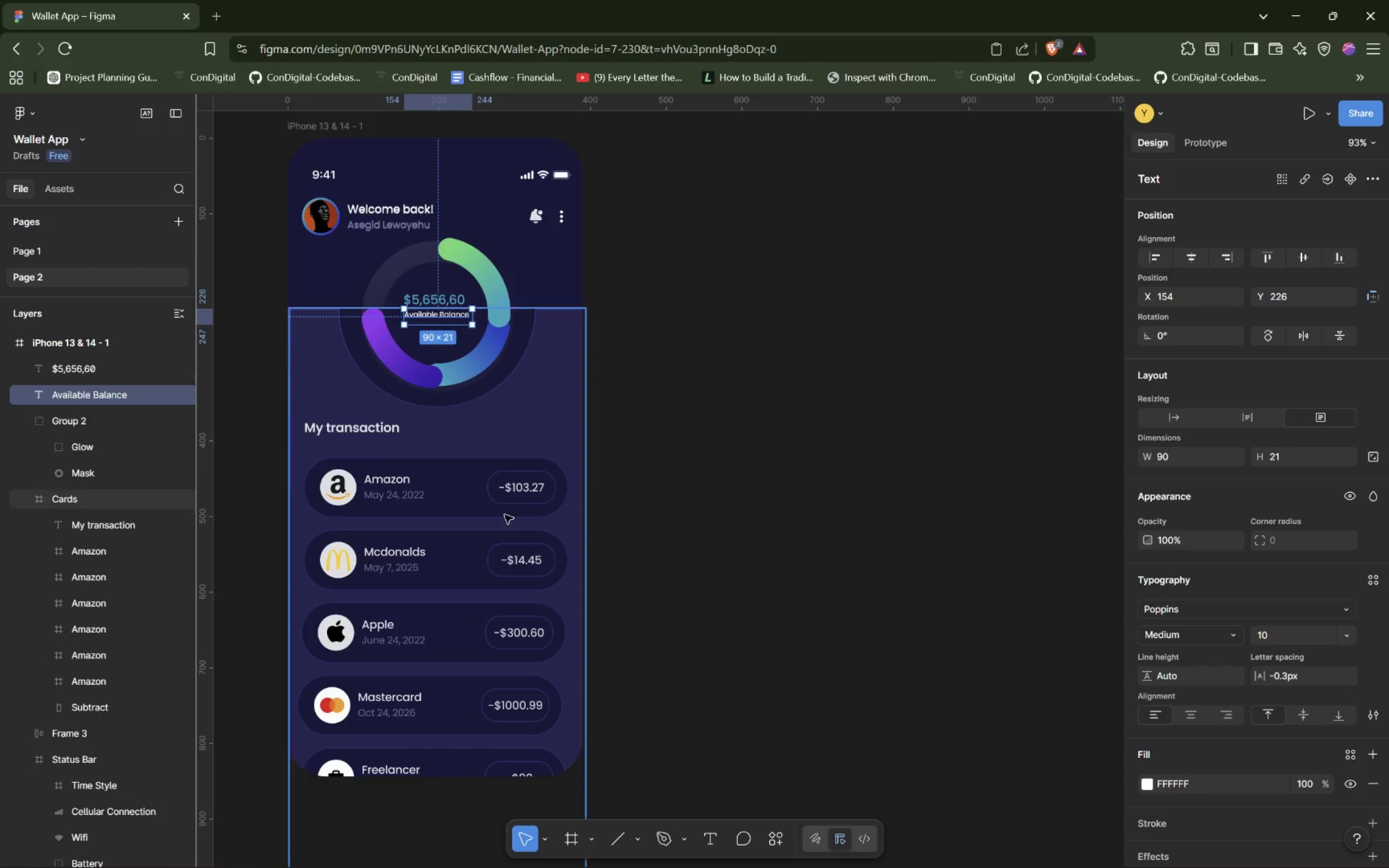 
left_click([853, 297])
 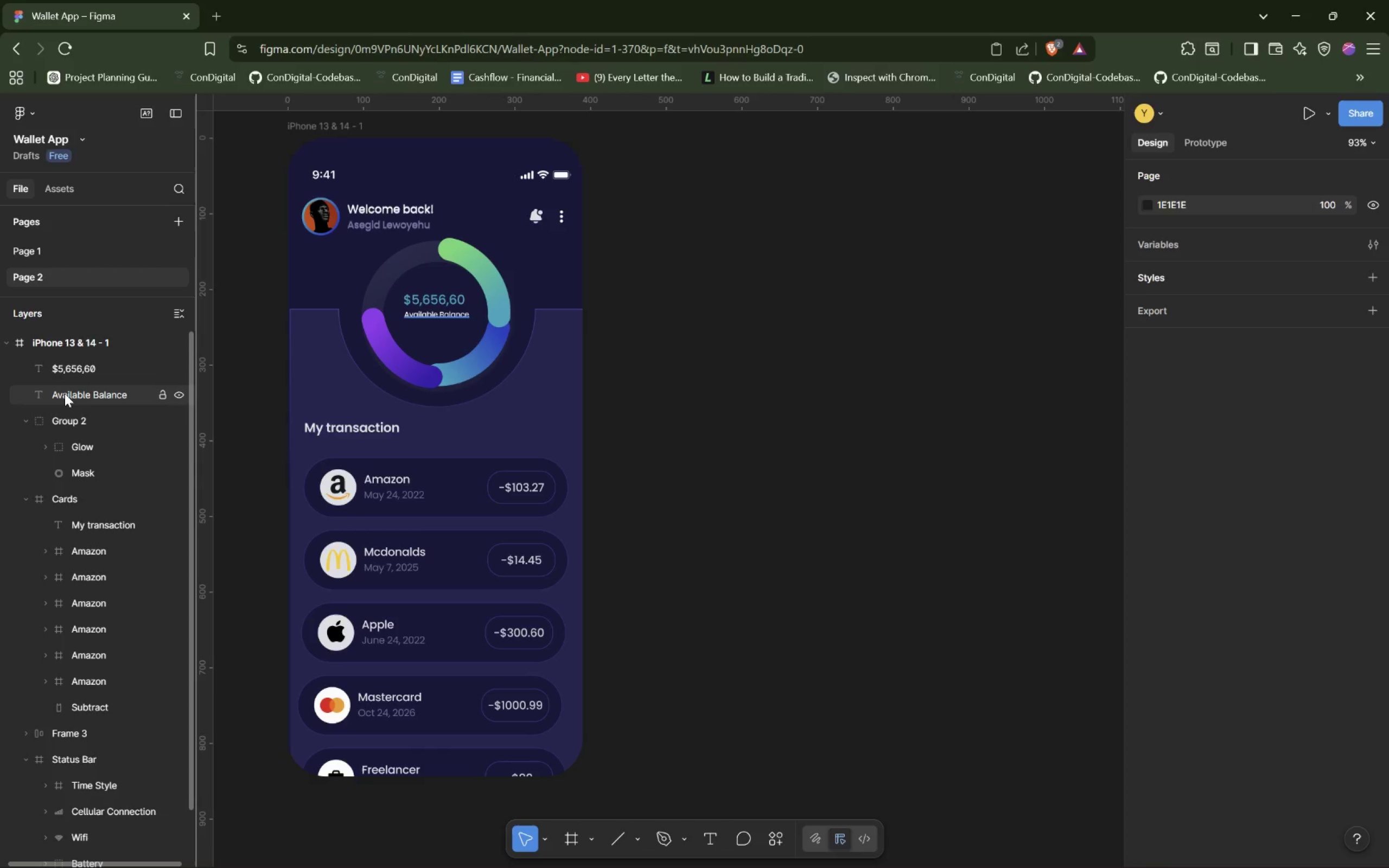 
left_click([66, 393])
 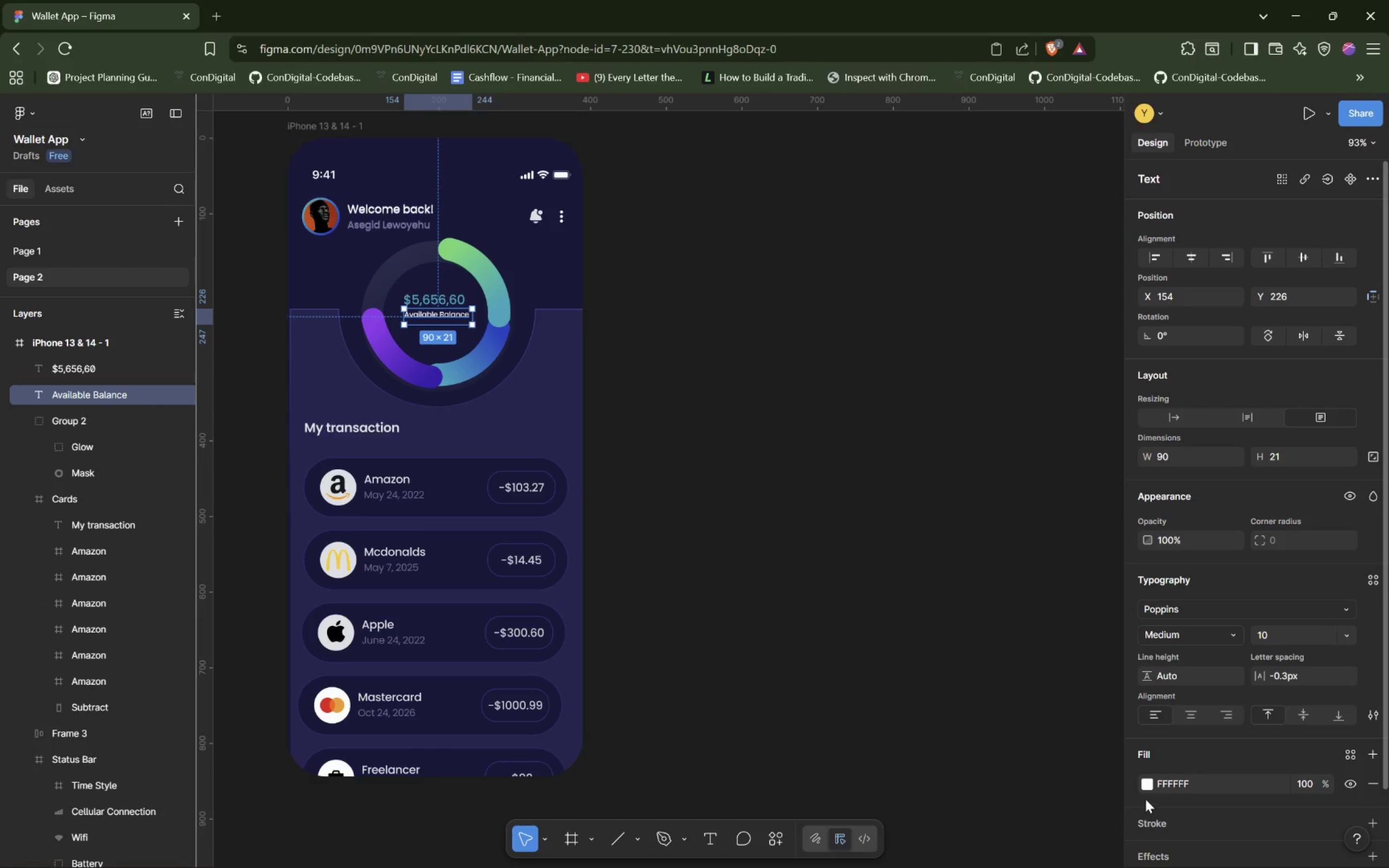 
left_click([1143, 786])
 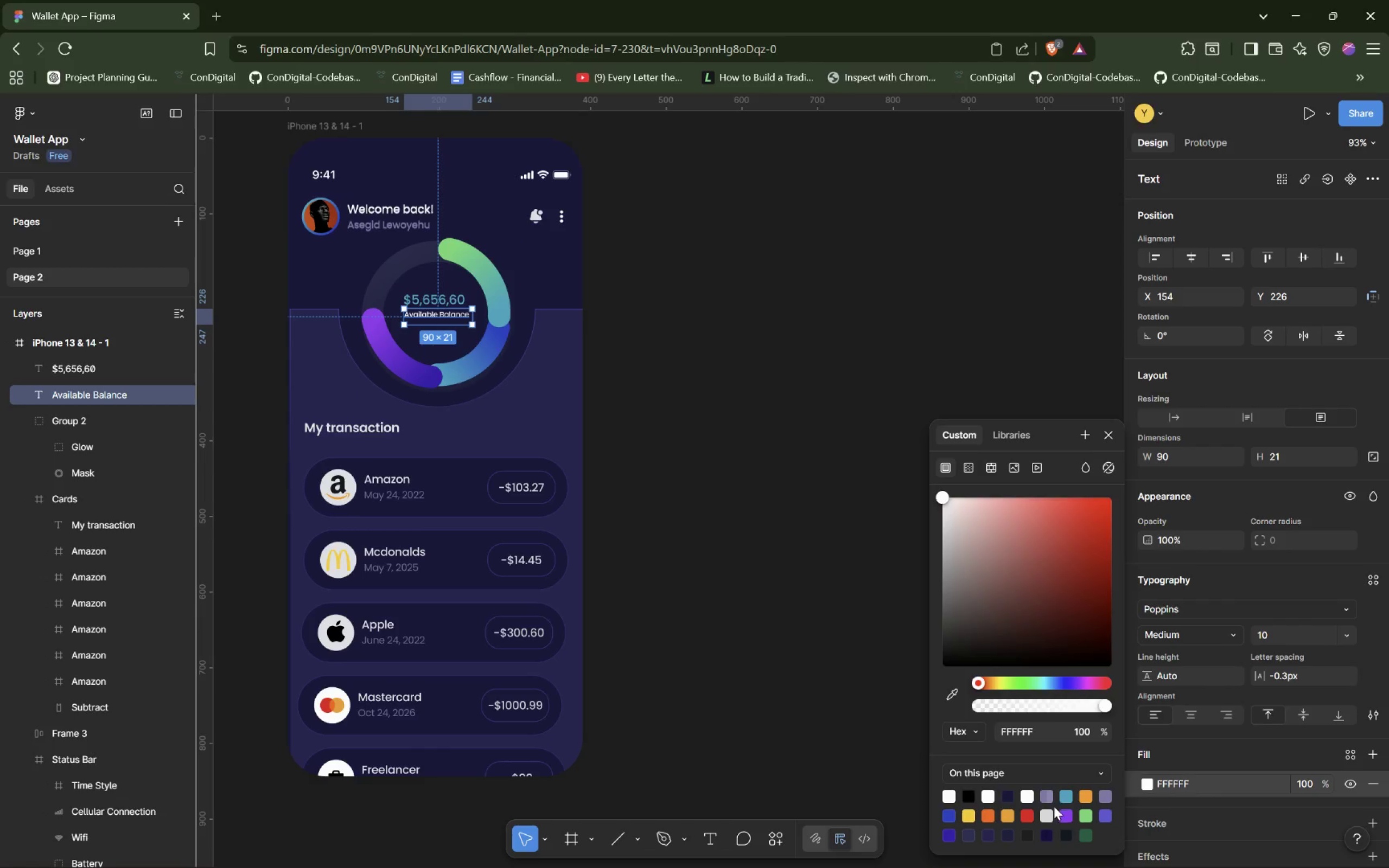 
wait(5.39)
 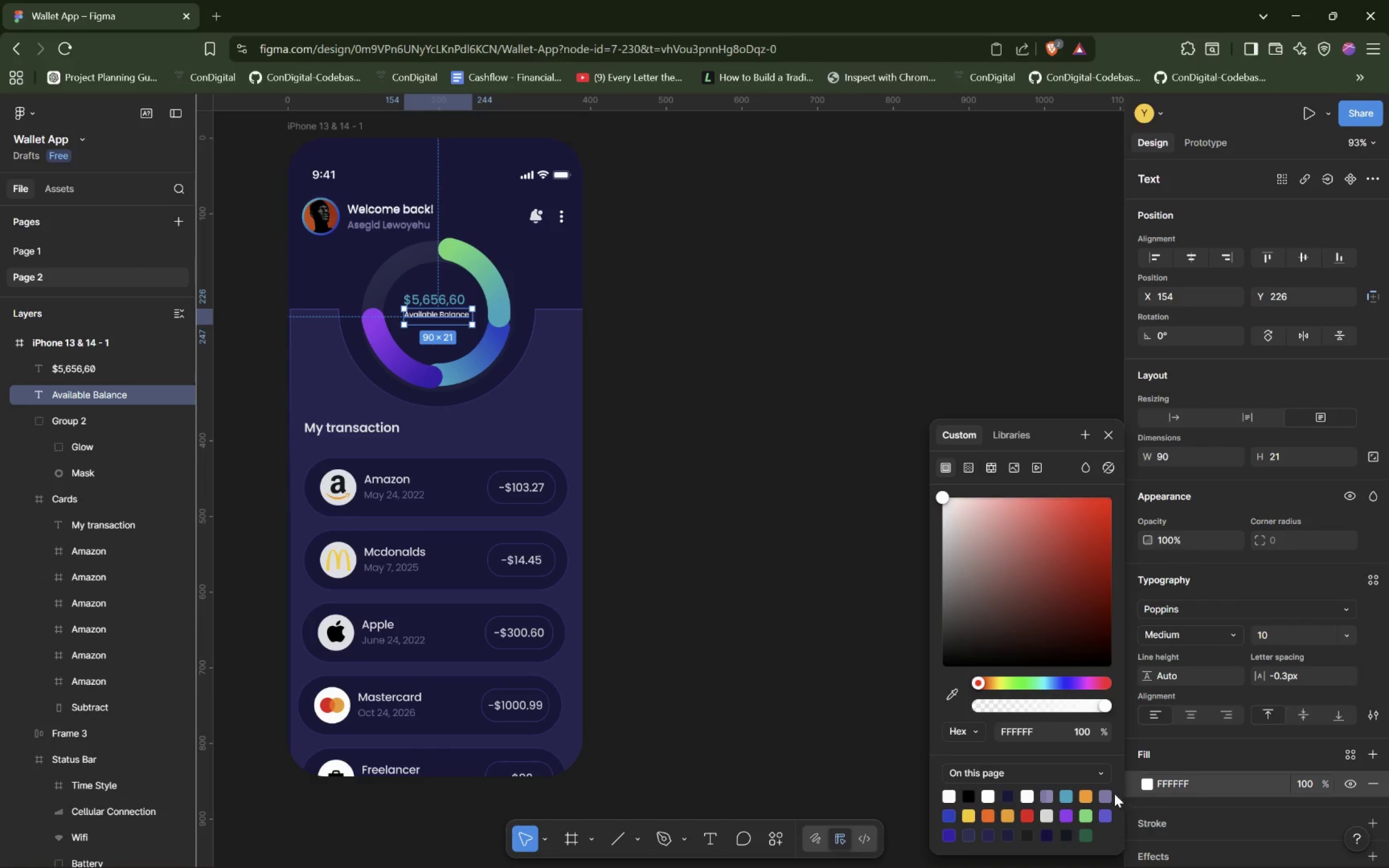 
left_click([1087, 814])
 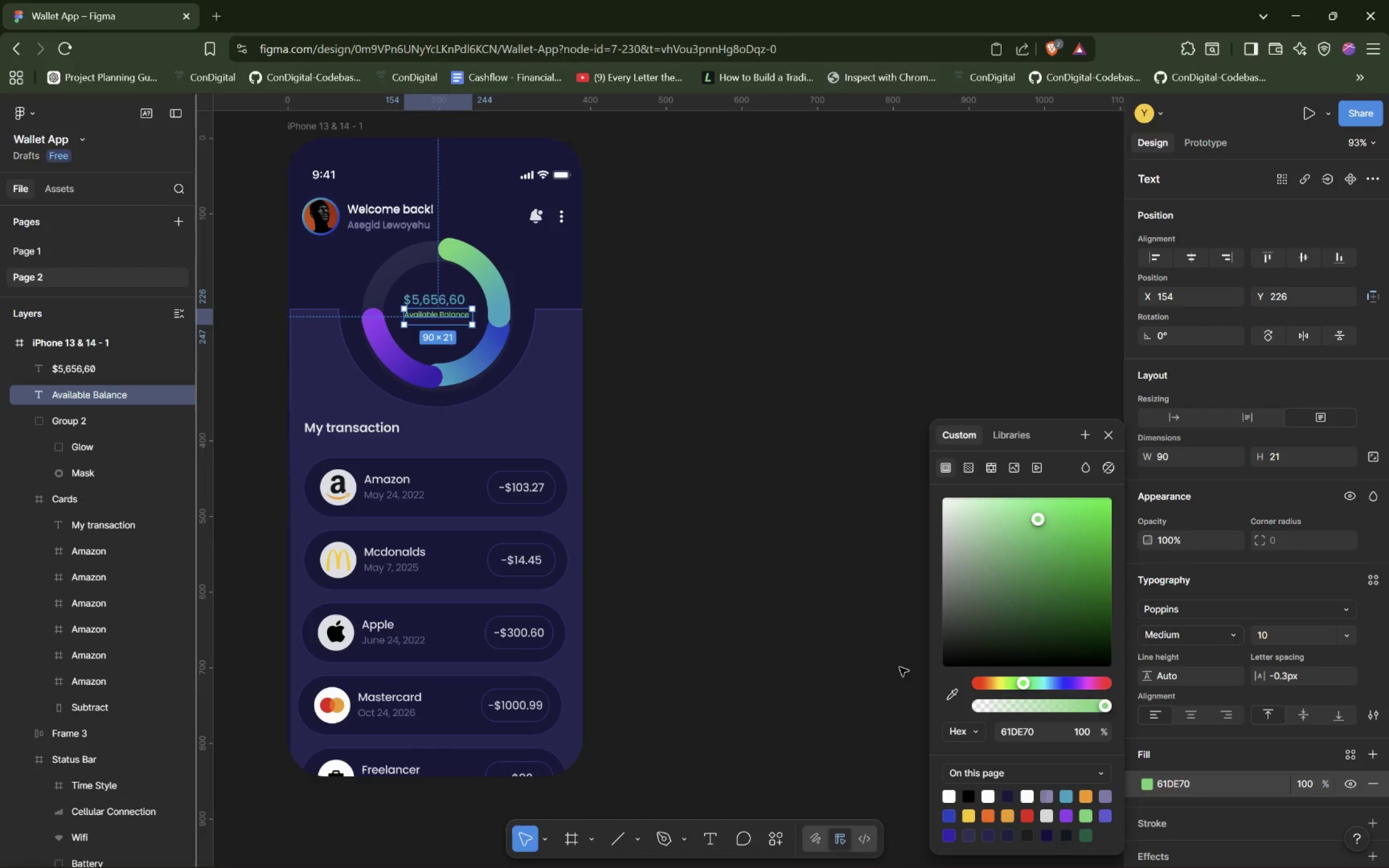 
left_click([705, 400])
 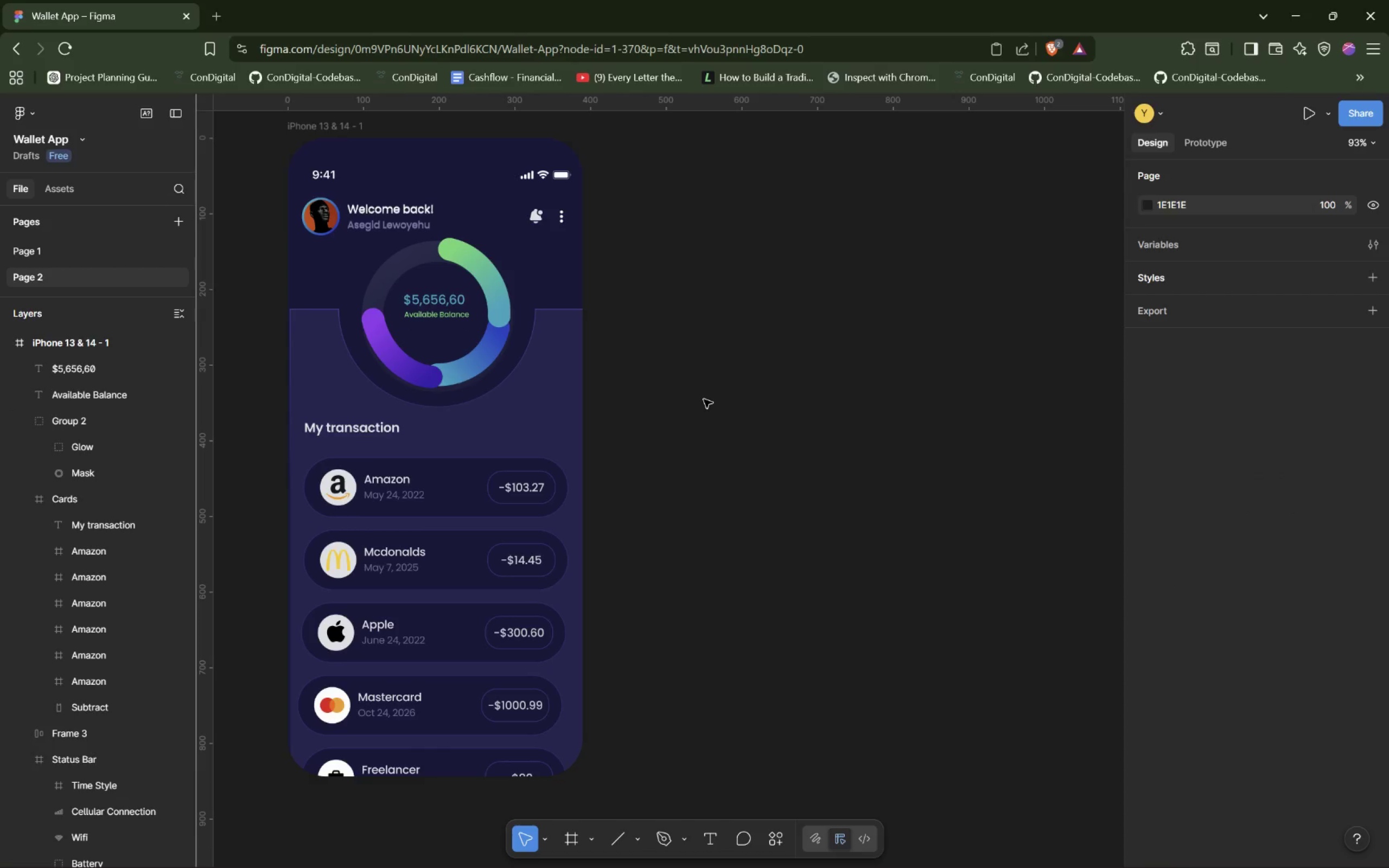 
wait(9.32)
 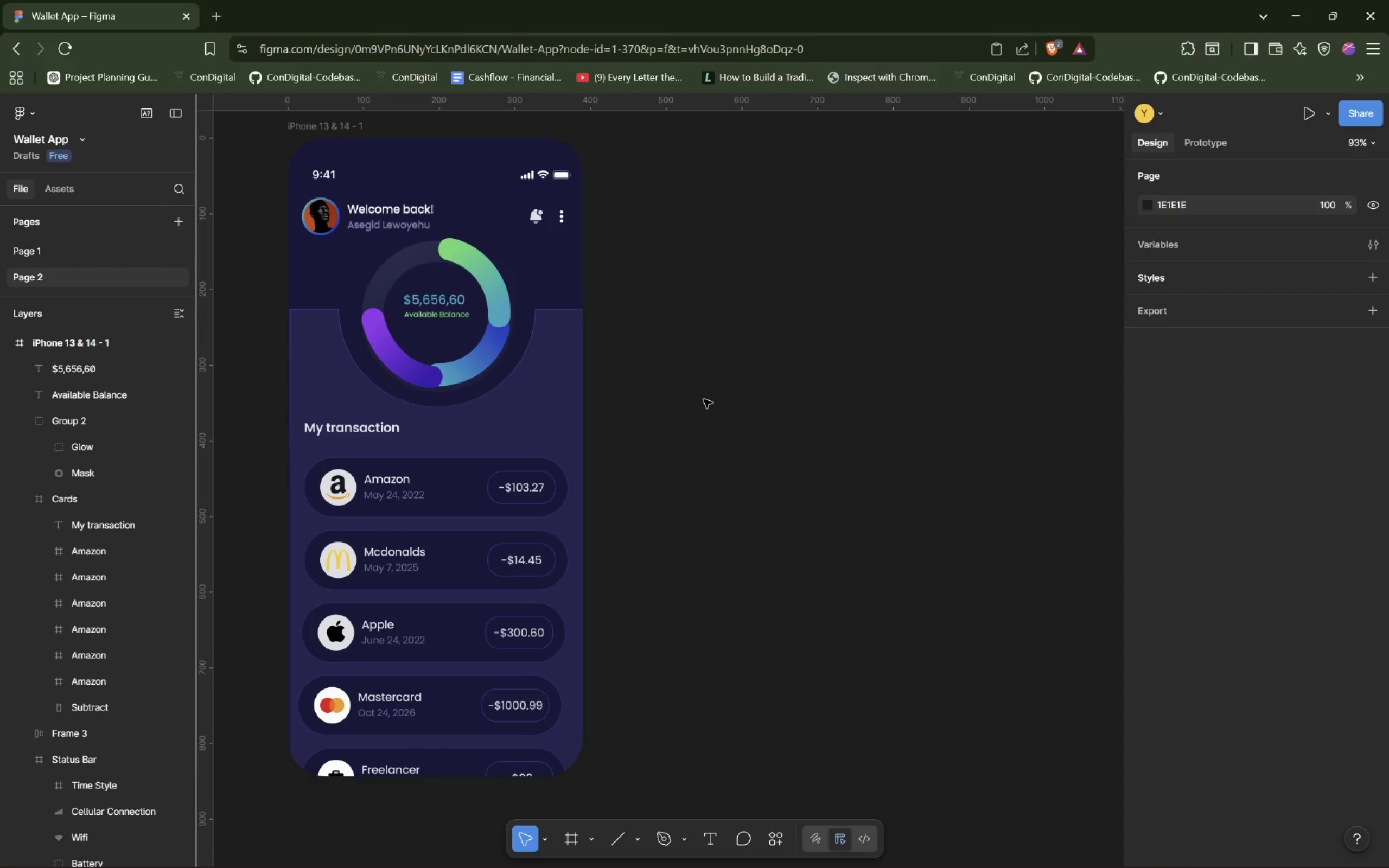 
mouse_move([1142, 788])
 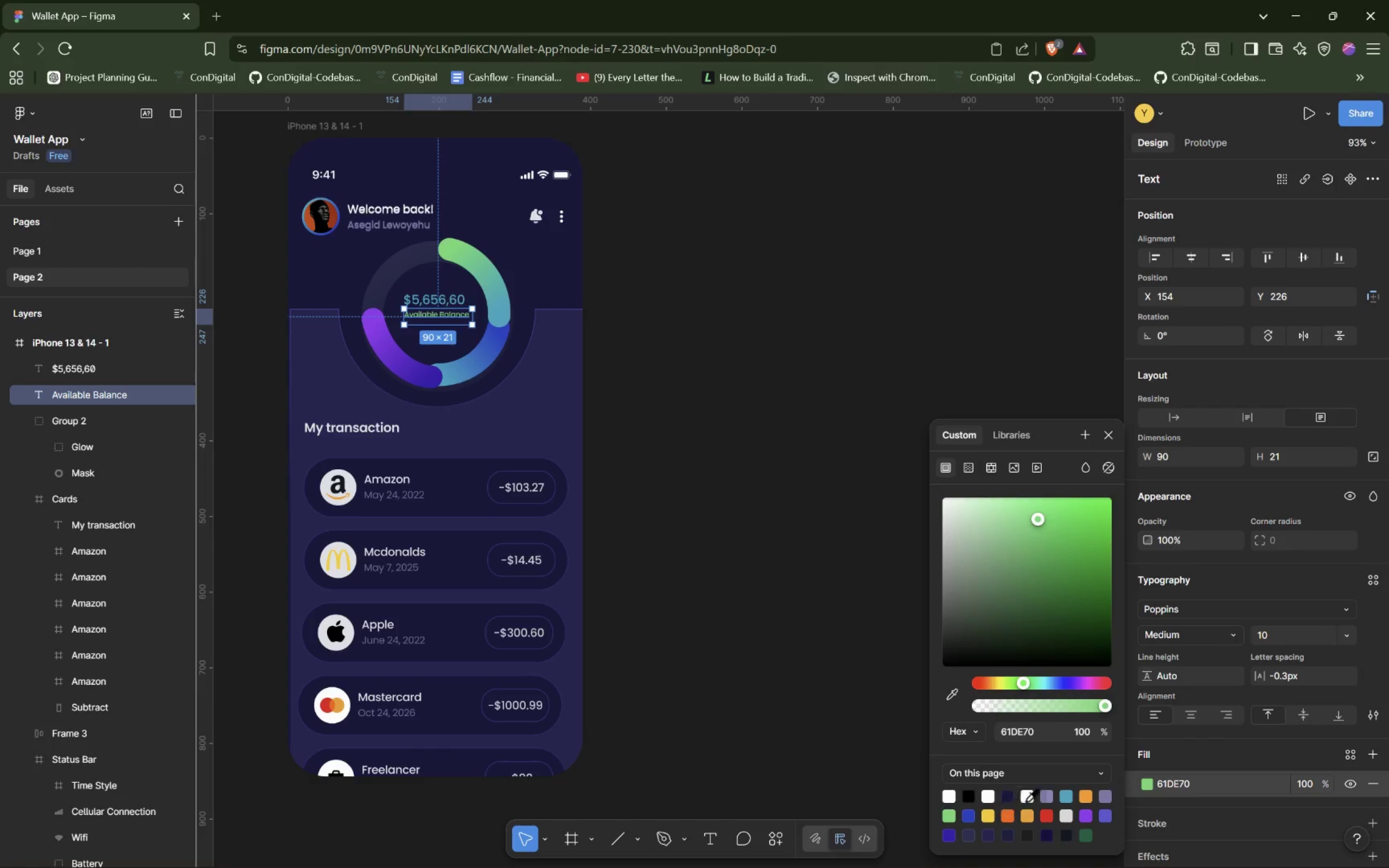 
wait(8.63)
 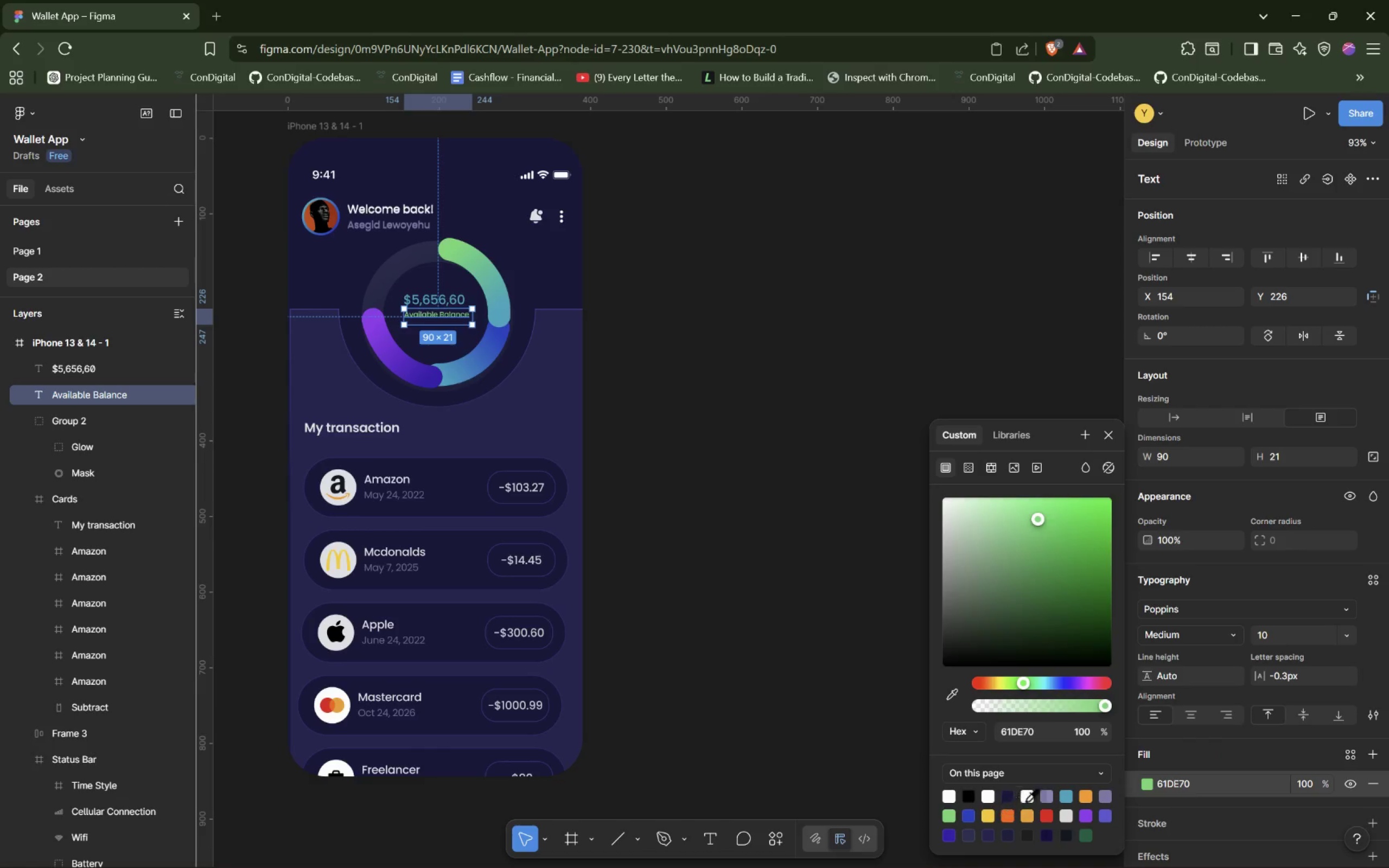 
double_click([372, 226])
 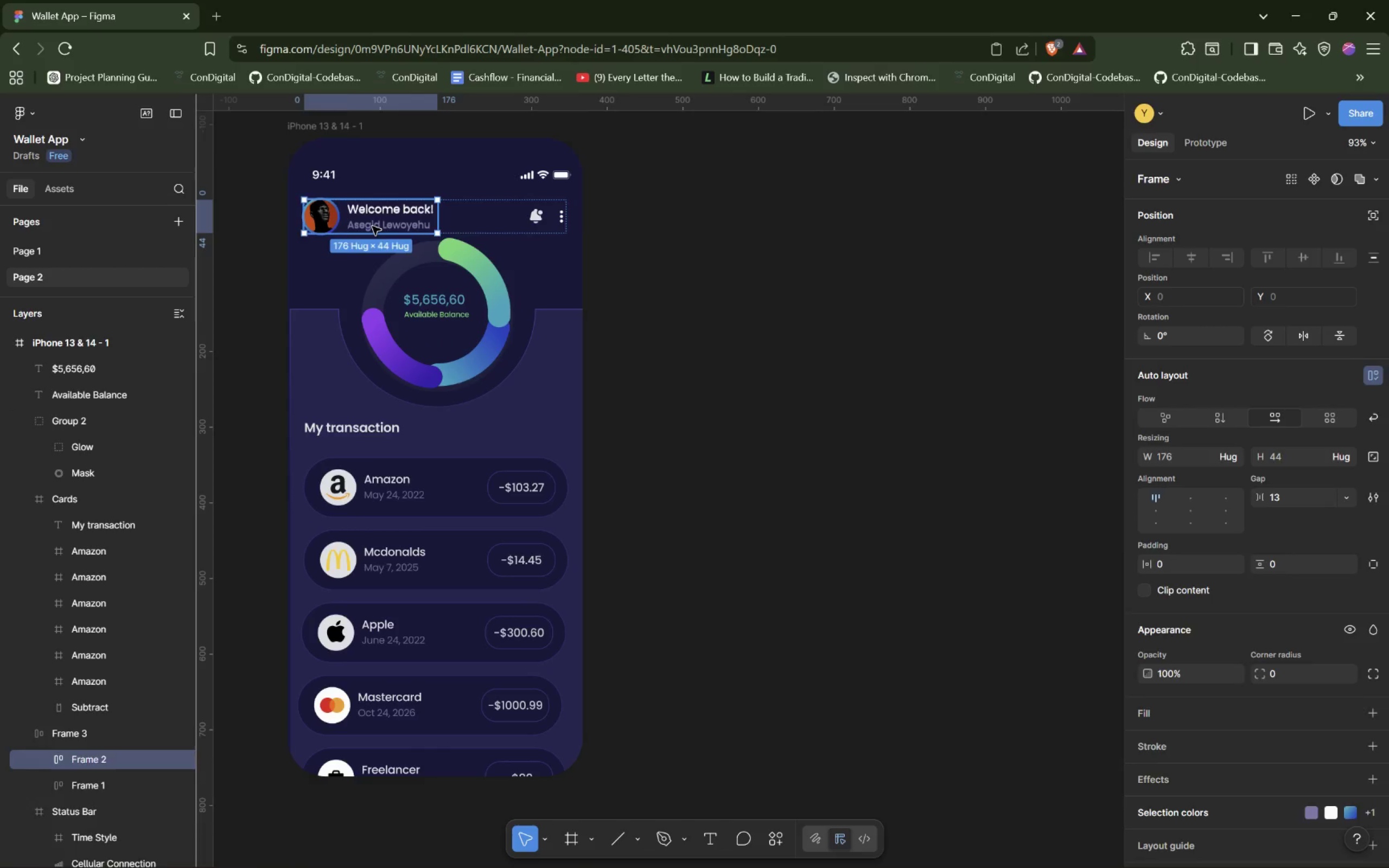 
triple_click([372, 226])
 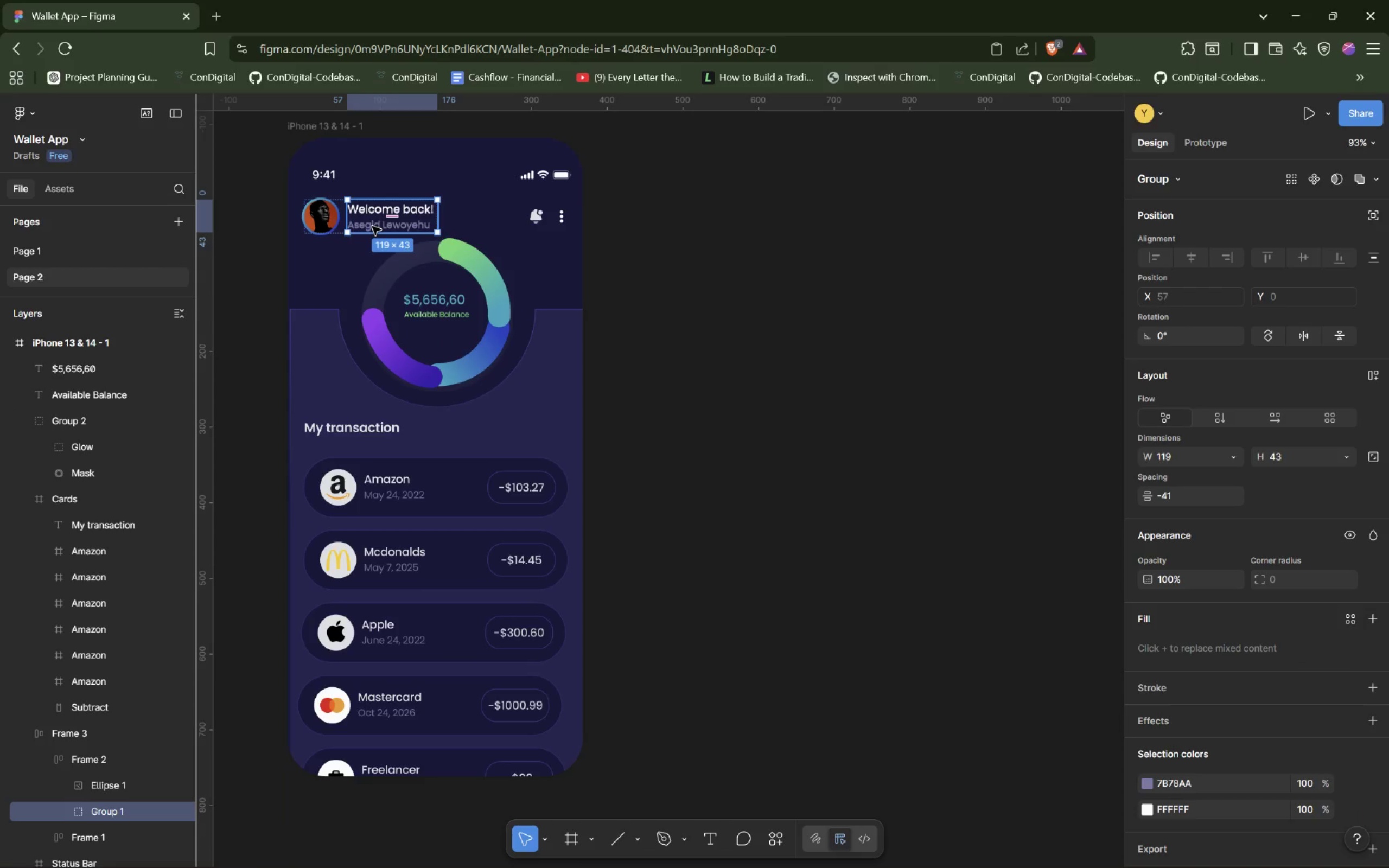 
triple_click([372, 226])
 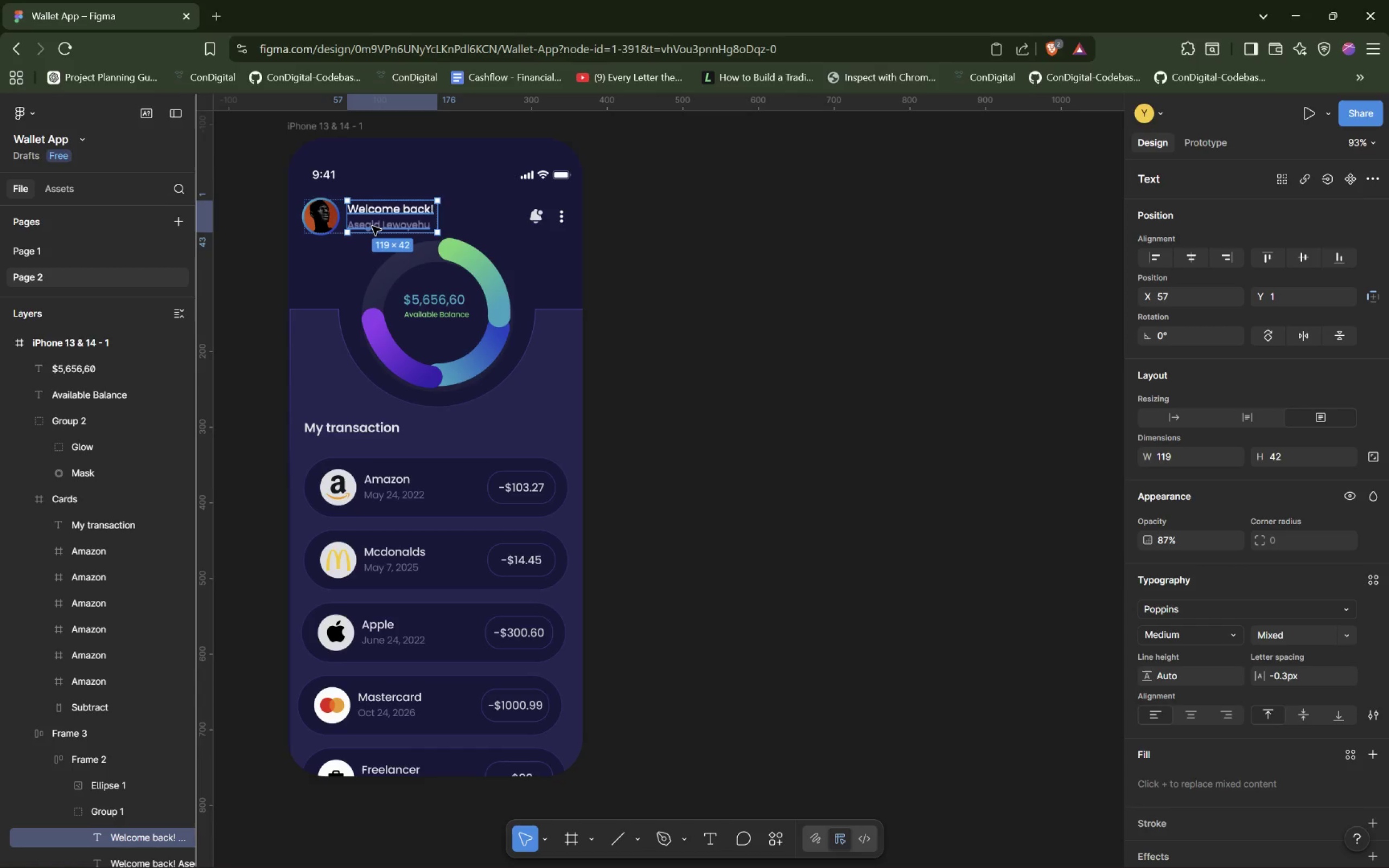 
triple_click([372, 226])
 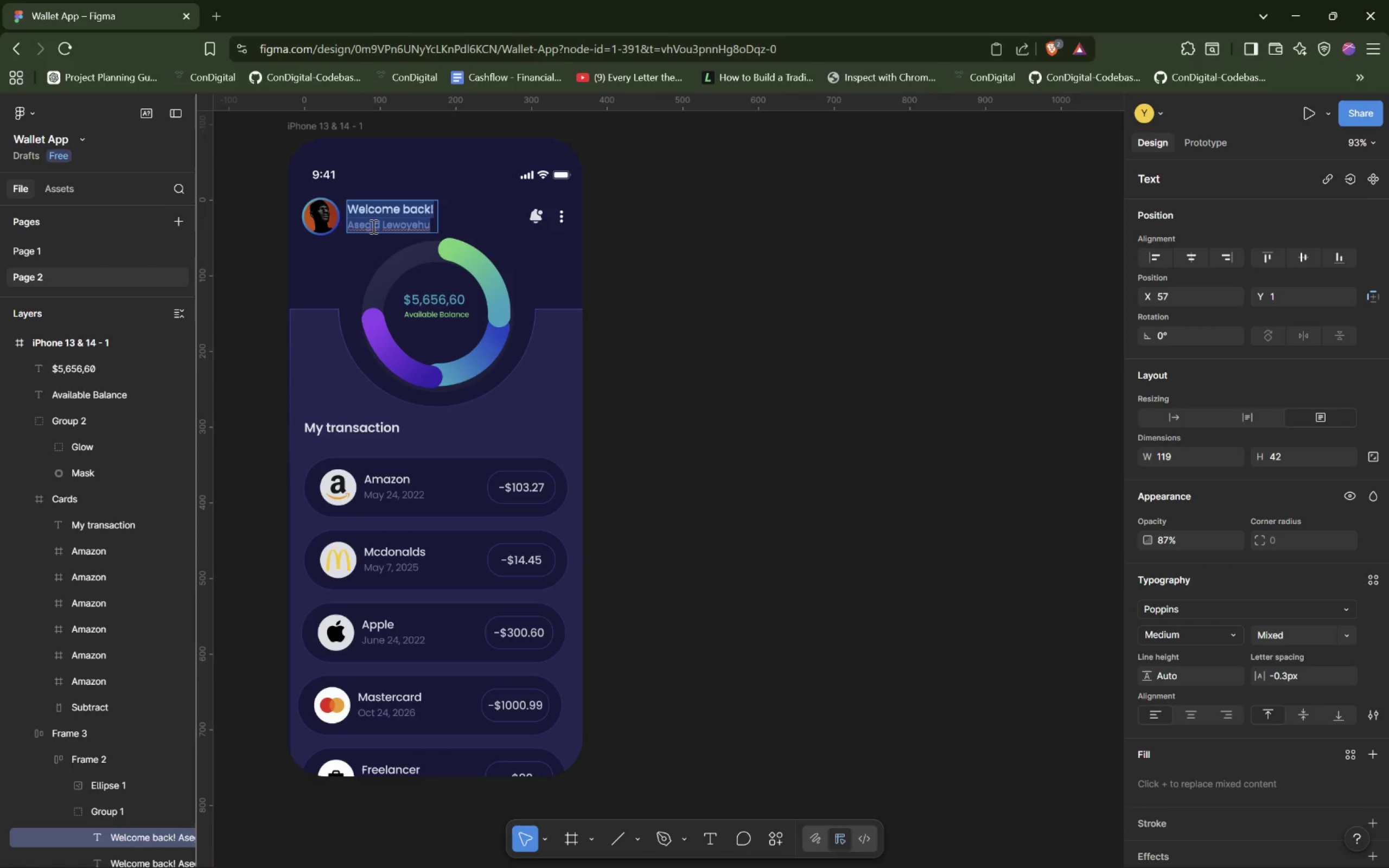 
triple_click([372, 226])
 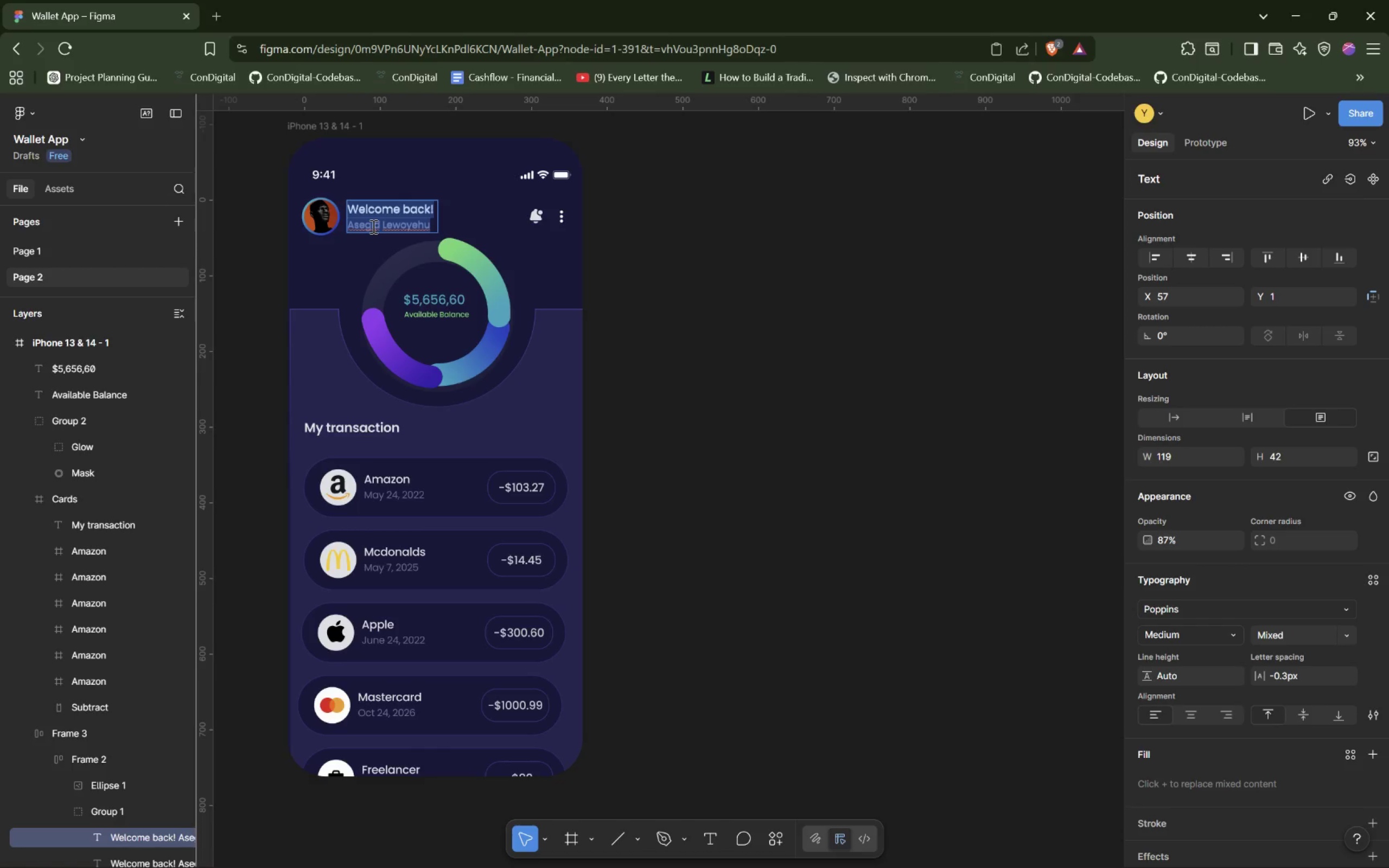 
triple_click([372, 226])
 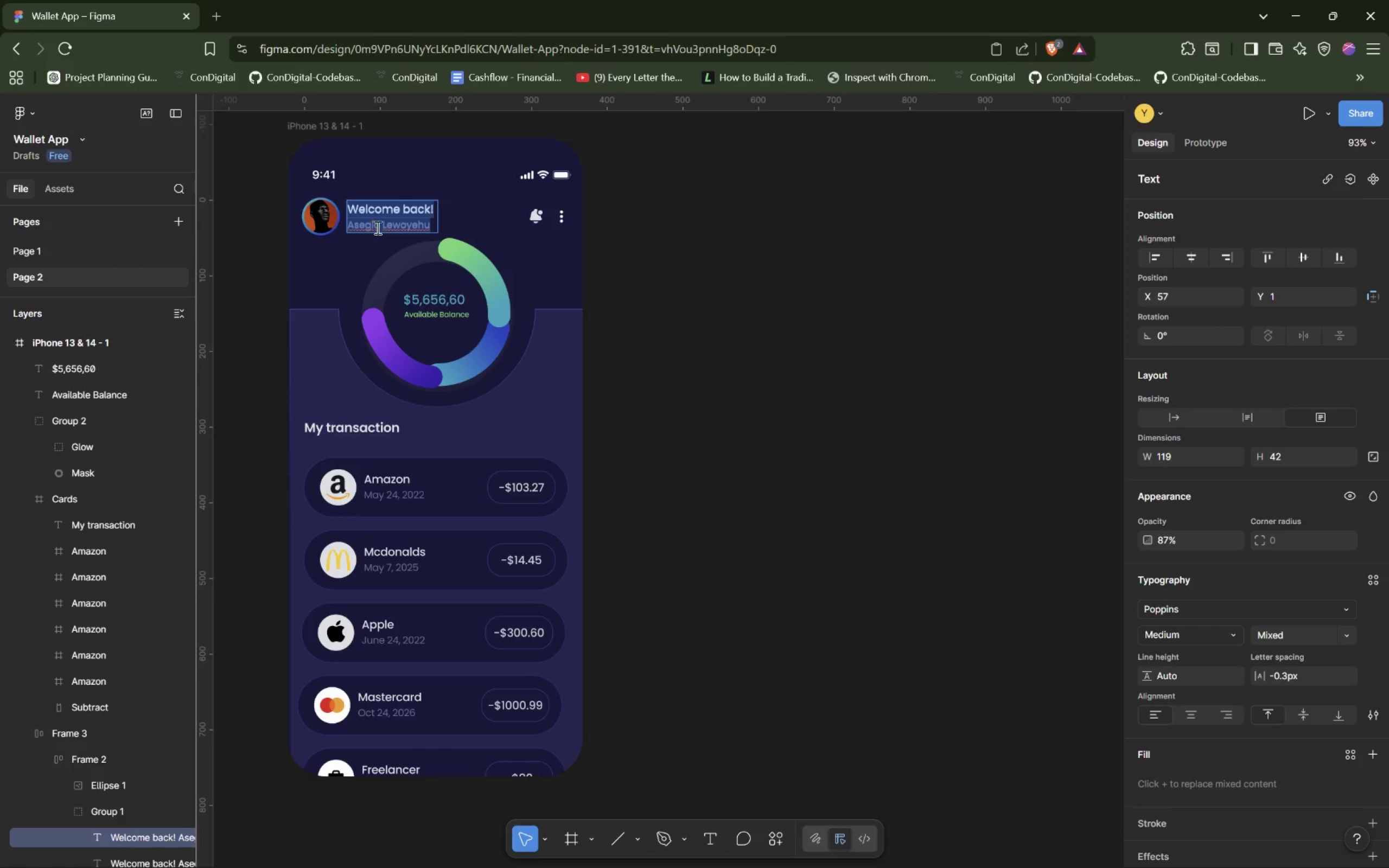 
left_click([377, 227])
 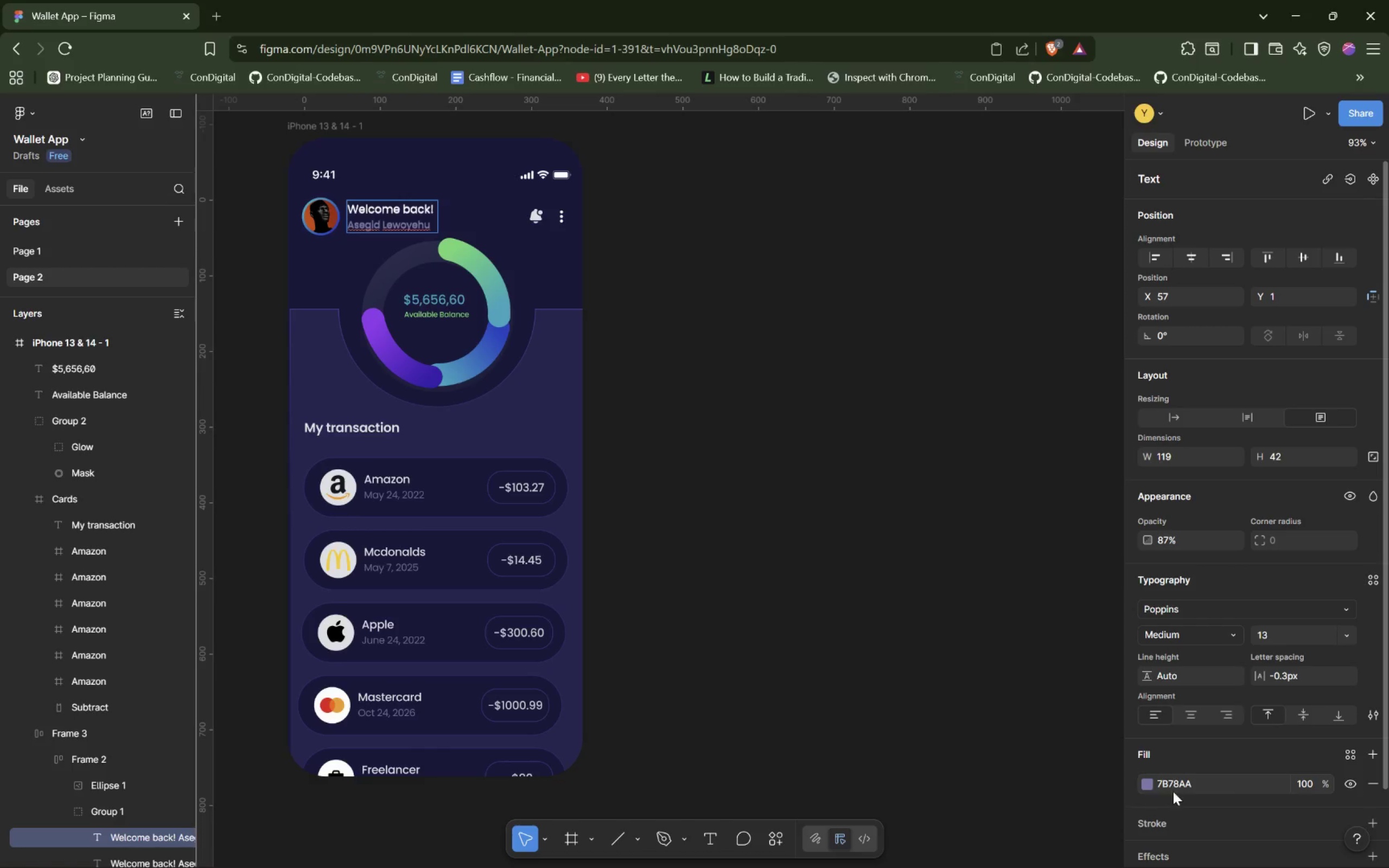 
double_click([1172, 781])
 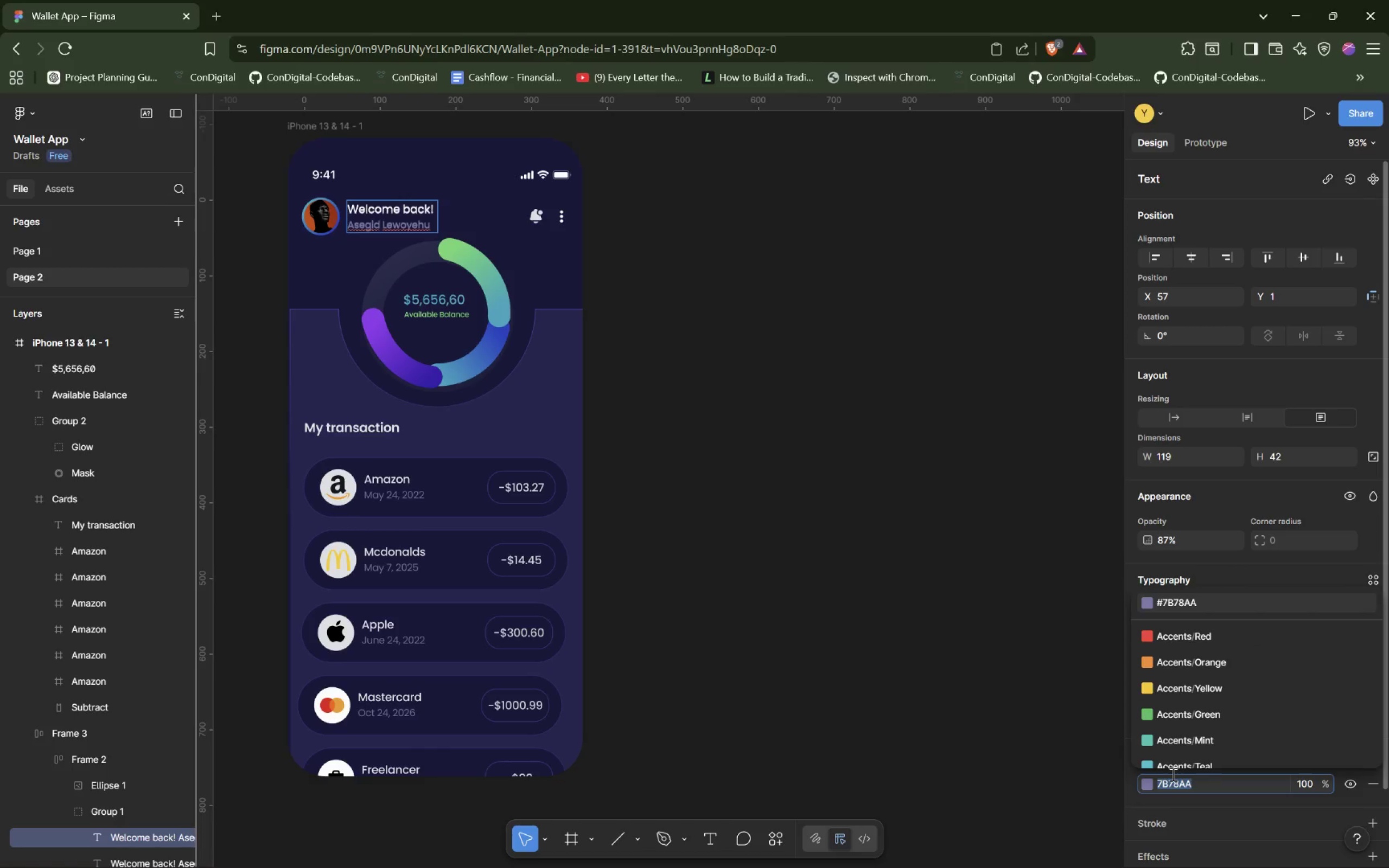 
key(Control+C)
 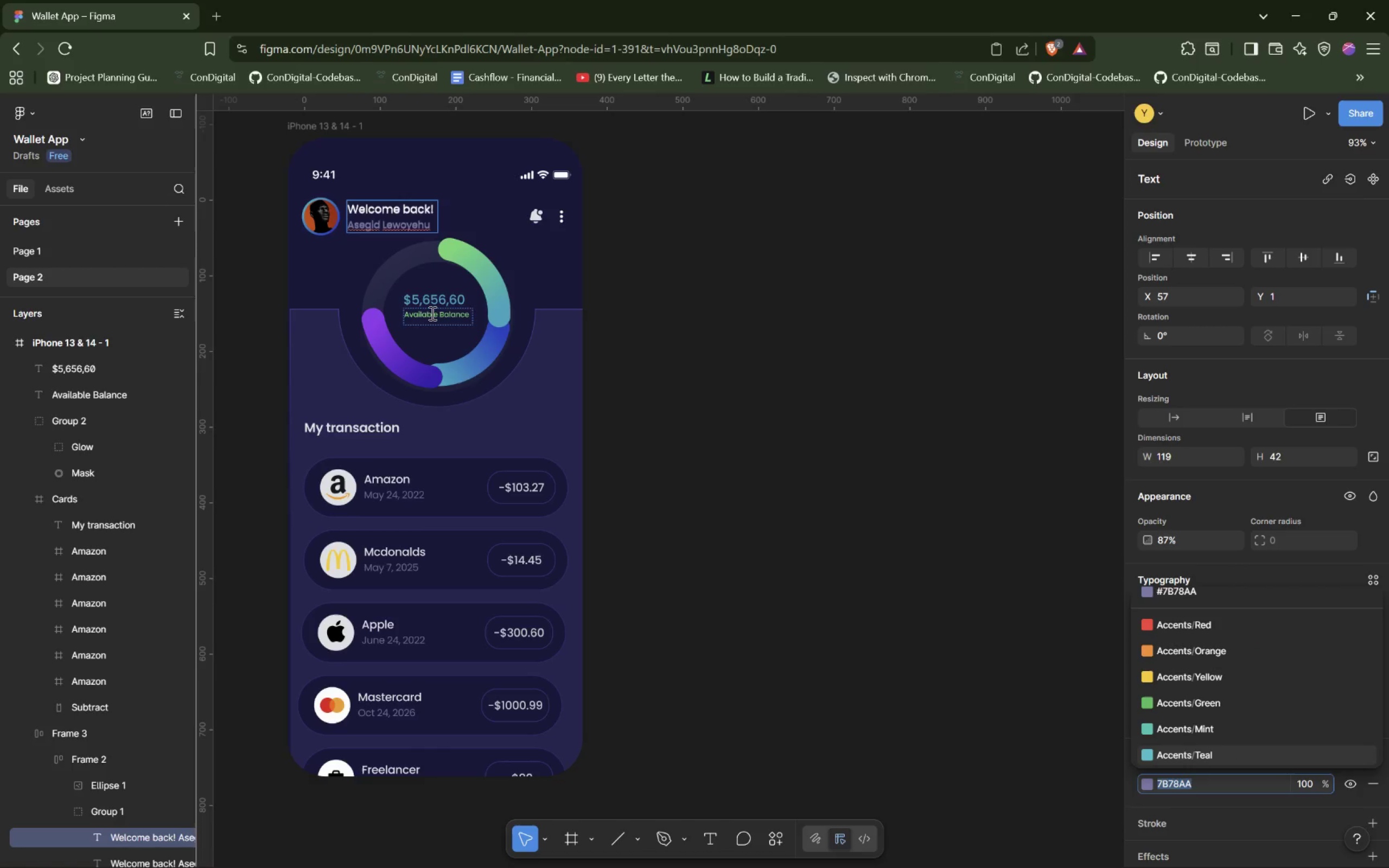 
left_click([431, 313])
 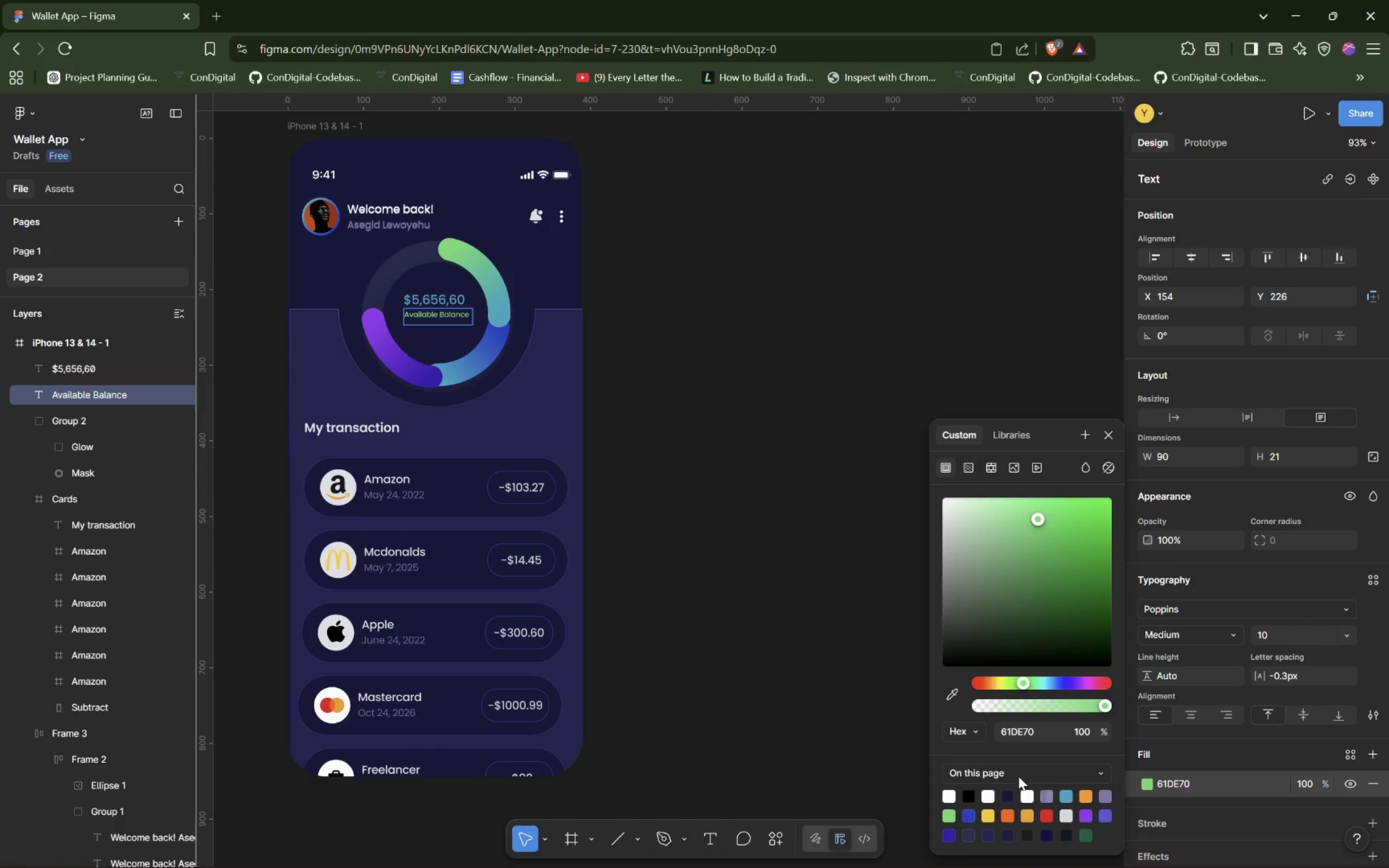 
double_click([1023, 731])
 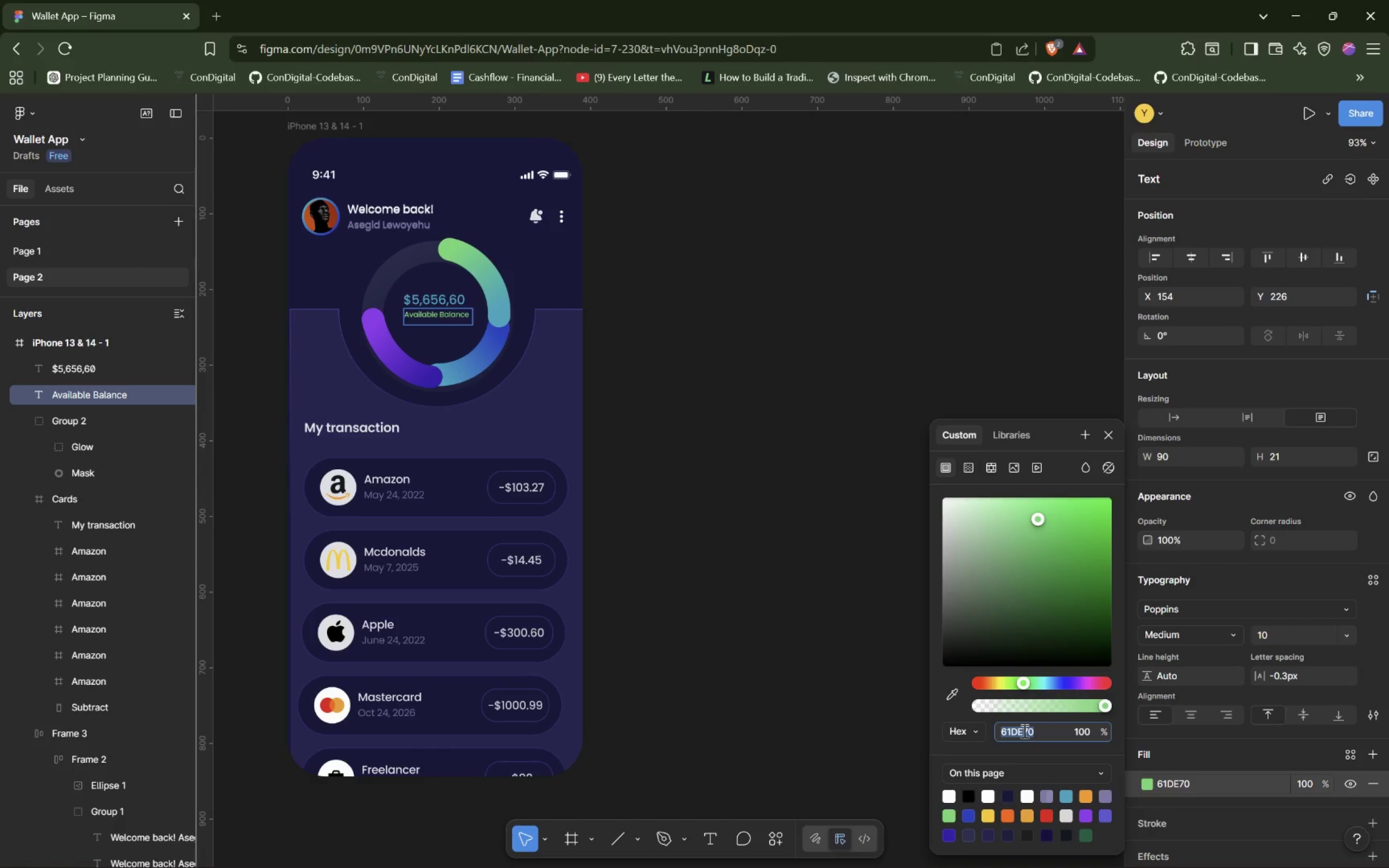 
key(Control+V)
 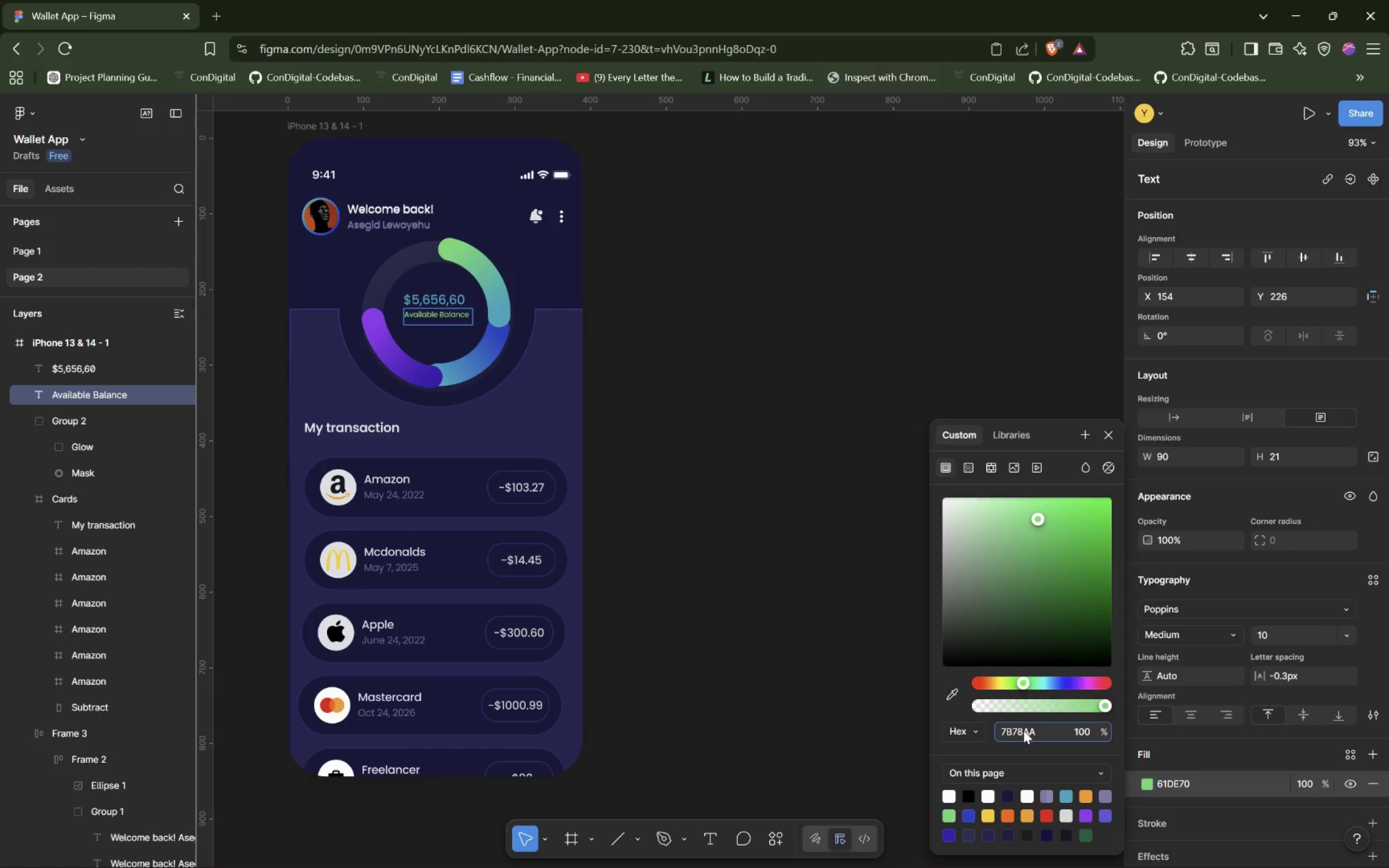 
key(Enter)
 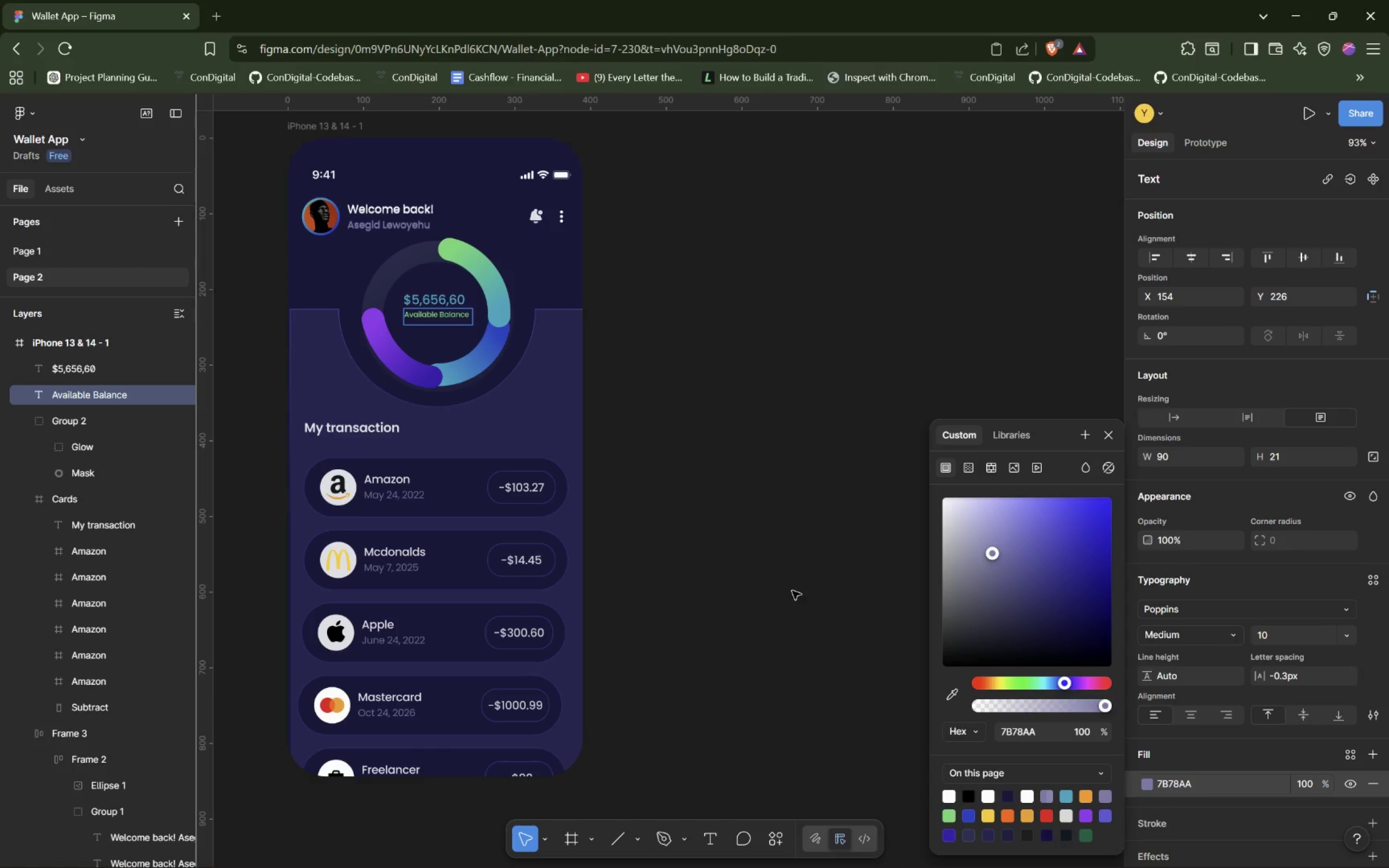 
left_click([793, 564])
 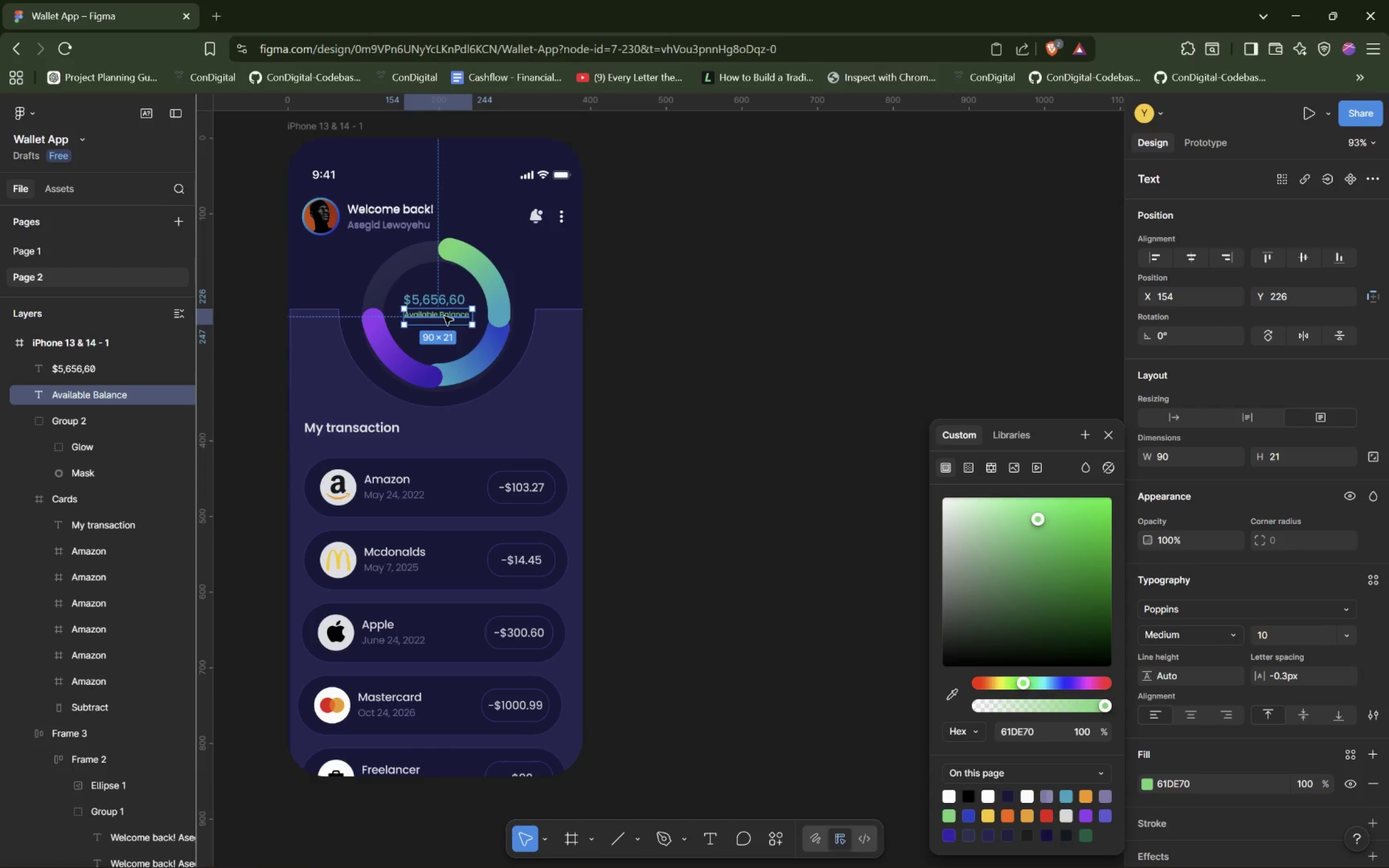 
left_click([444, 316])
 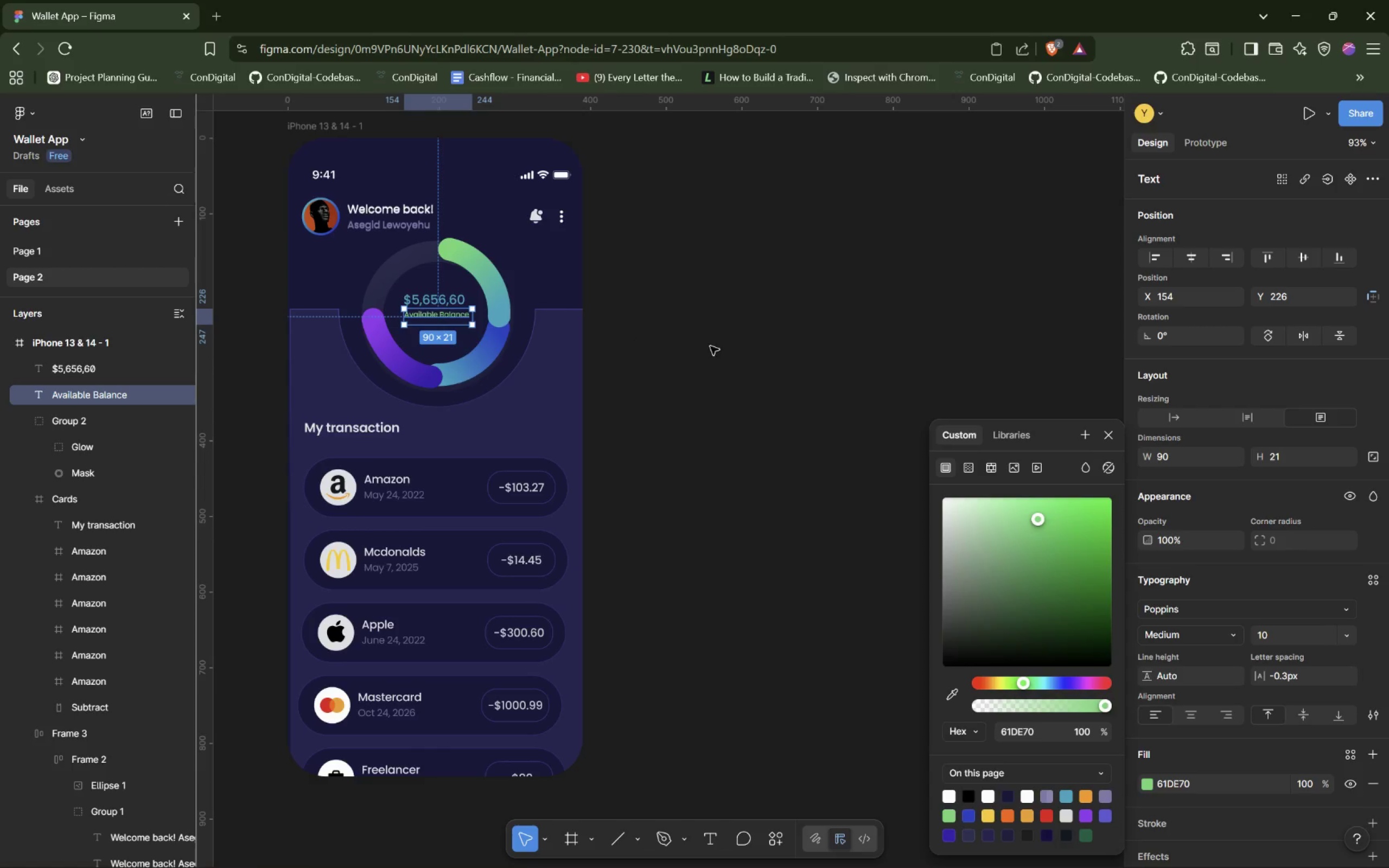 
left_click([713, 348])
 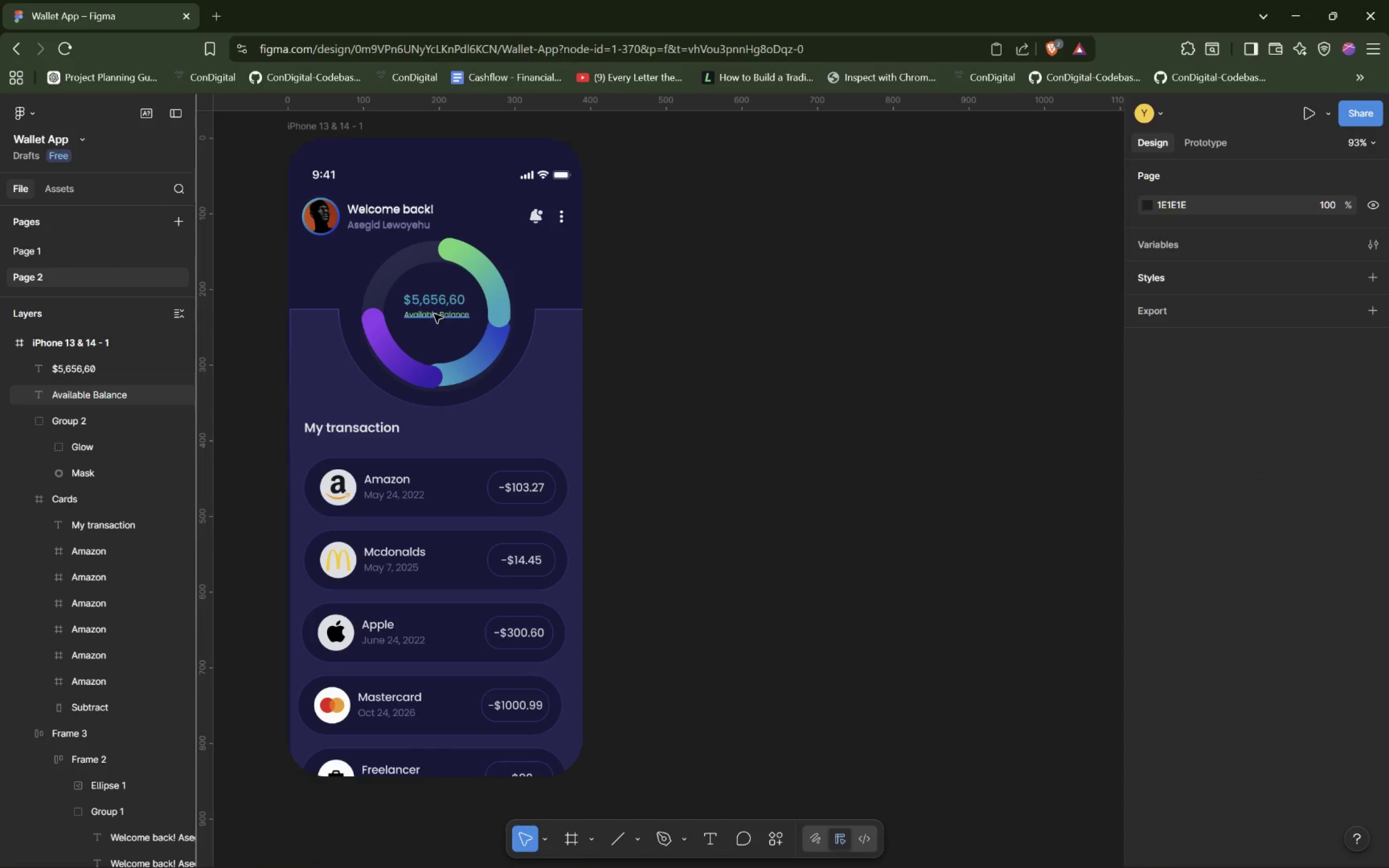 
left_click([434, 314])
 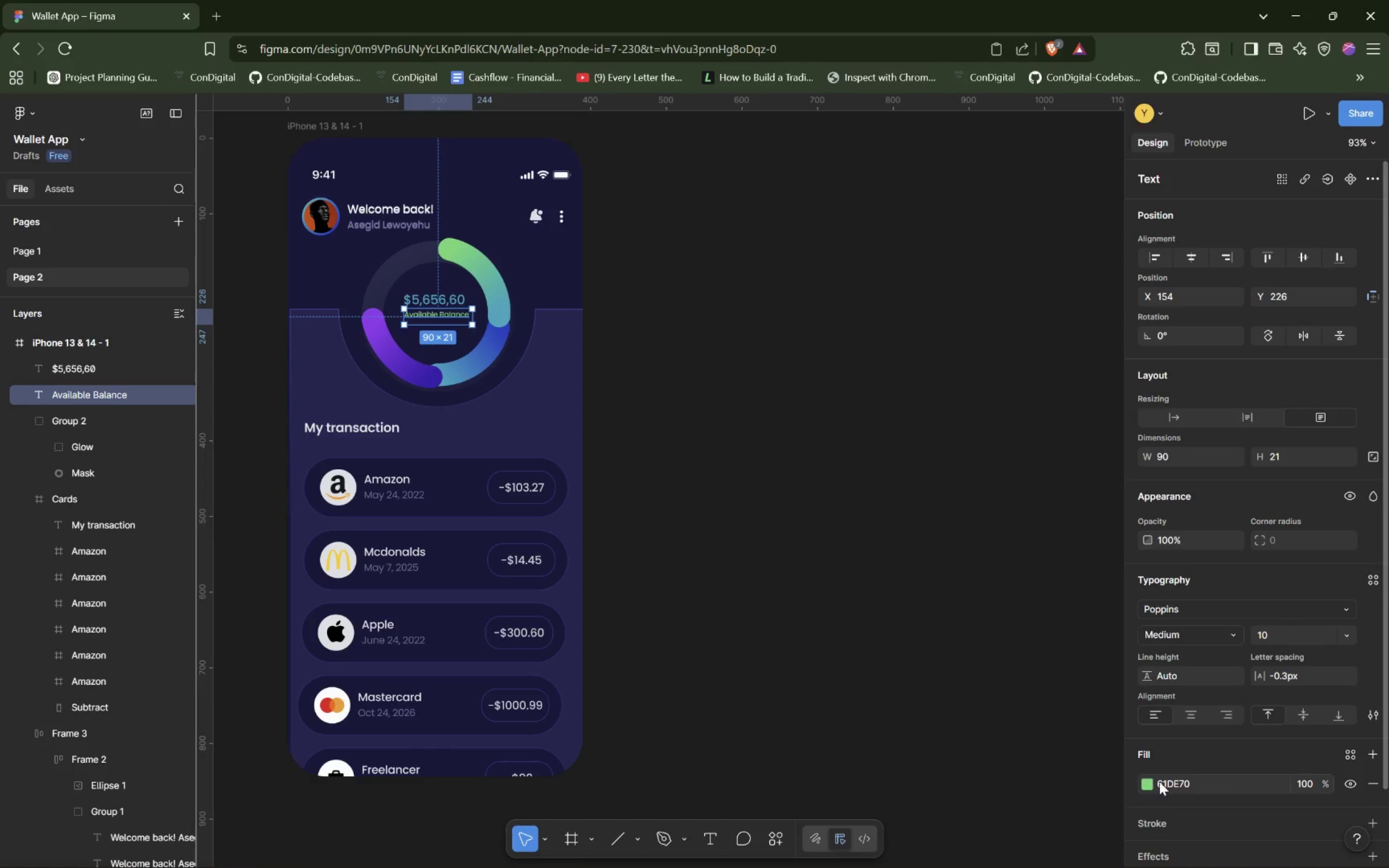 
double_click([1163, 782])
 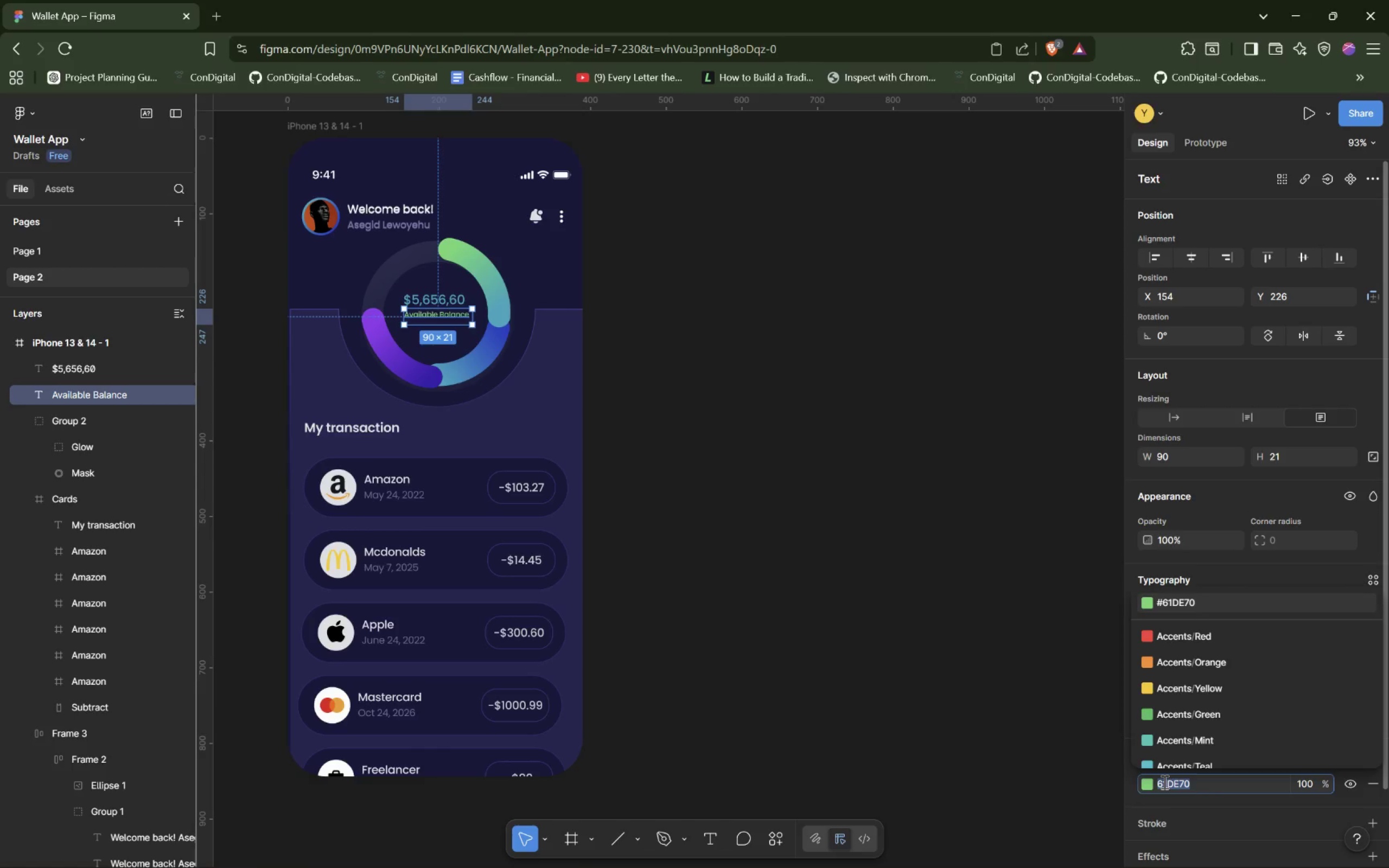 
key(Control+V)
 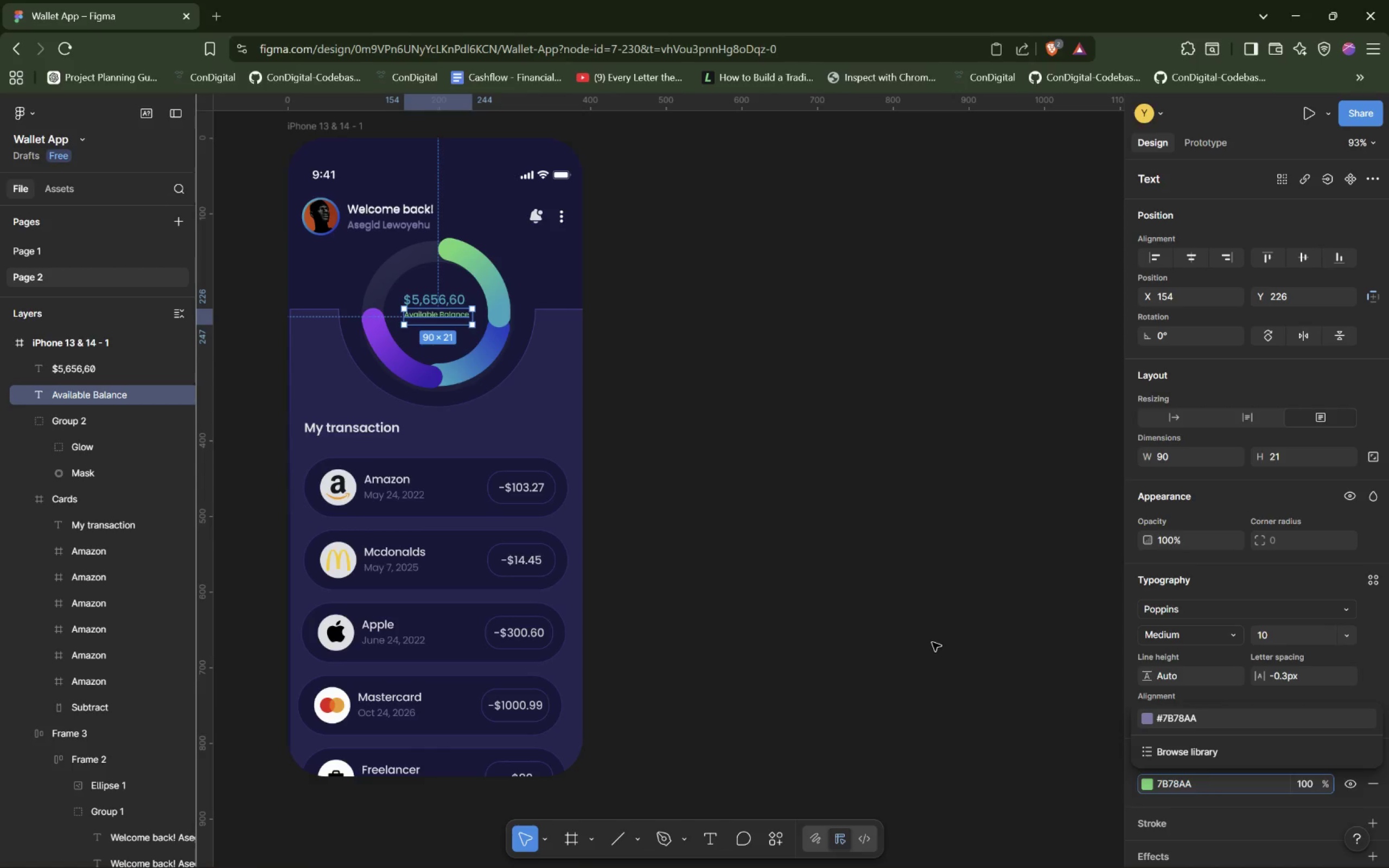 
left_click([932, 642])
 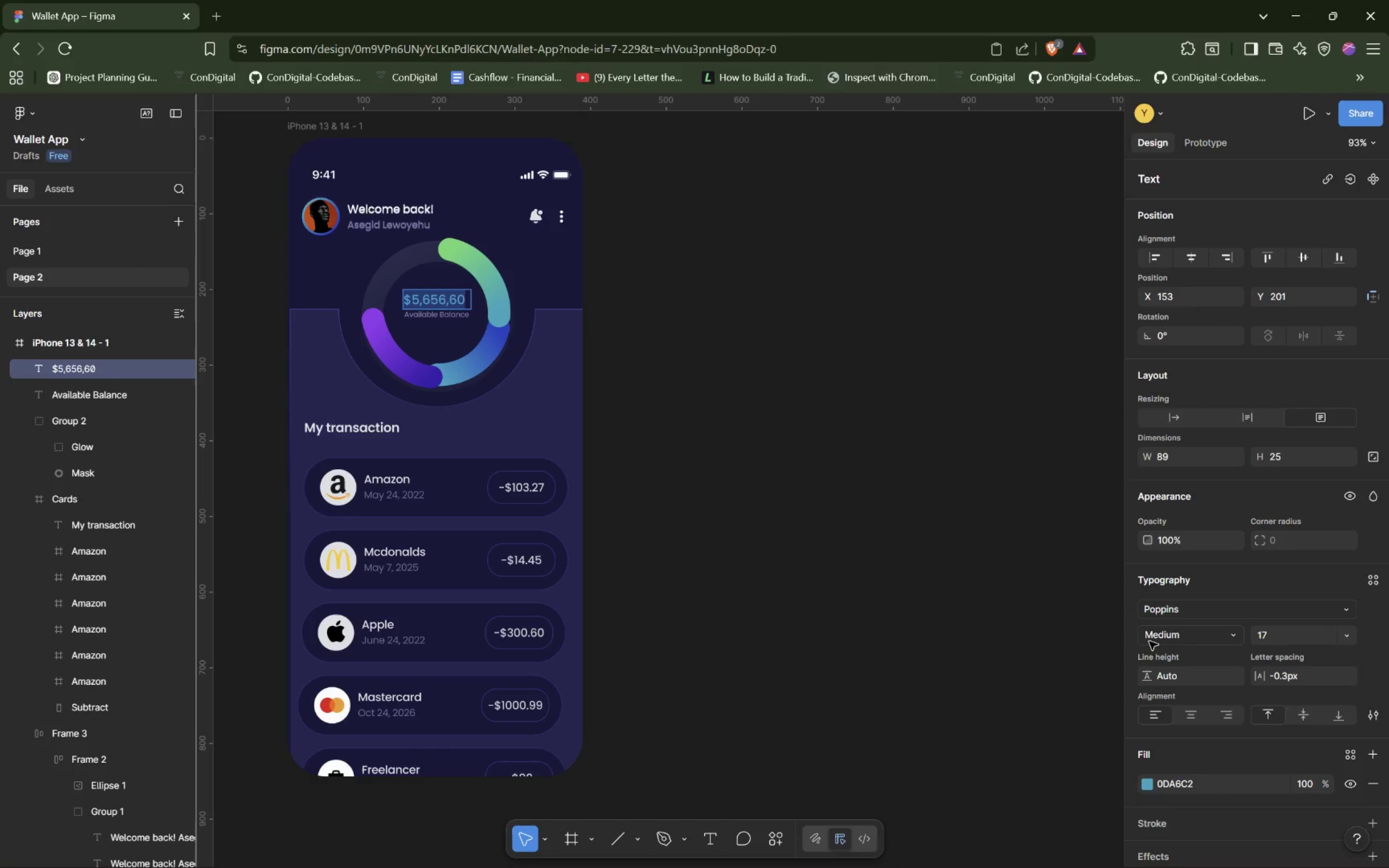 
wait(5.5)
 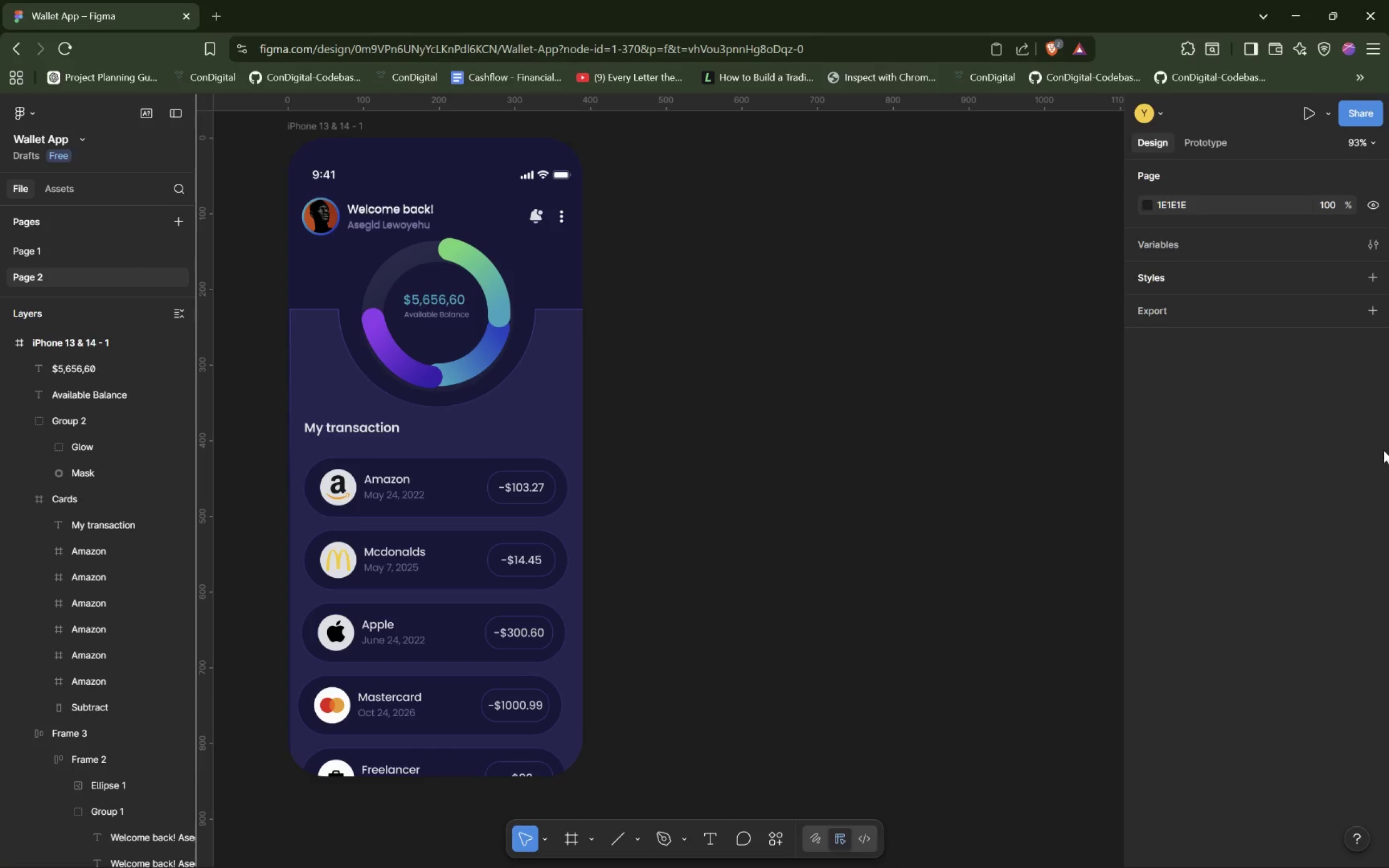 
left_click([1143, 783])
 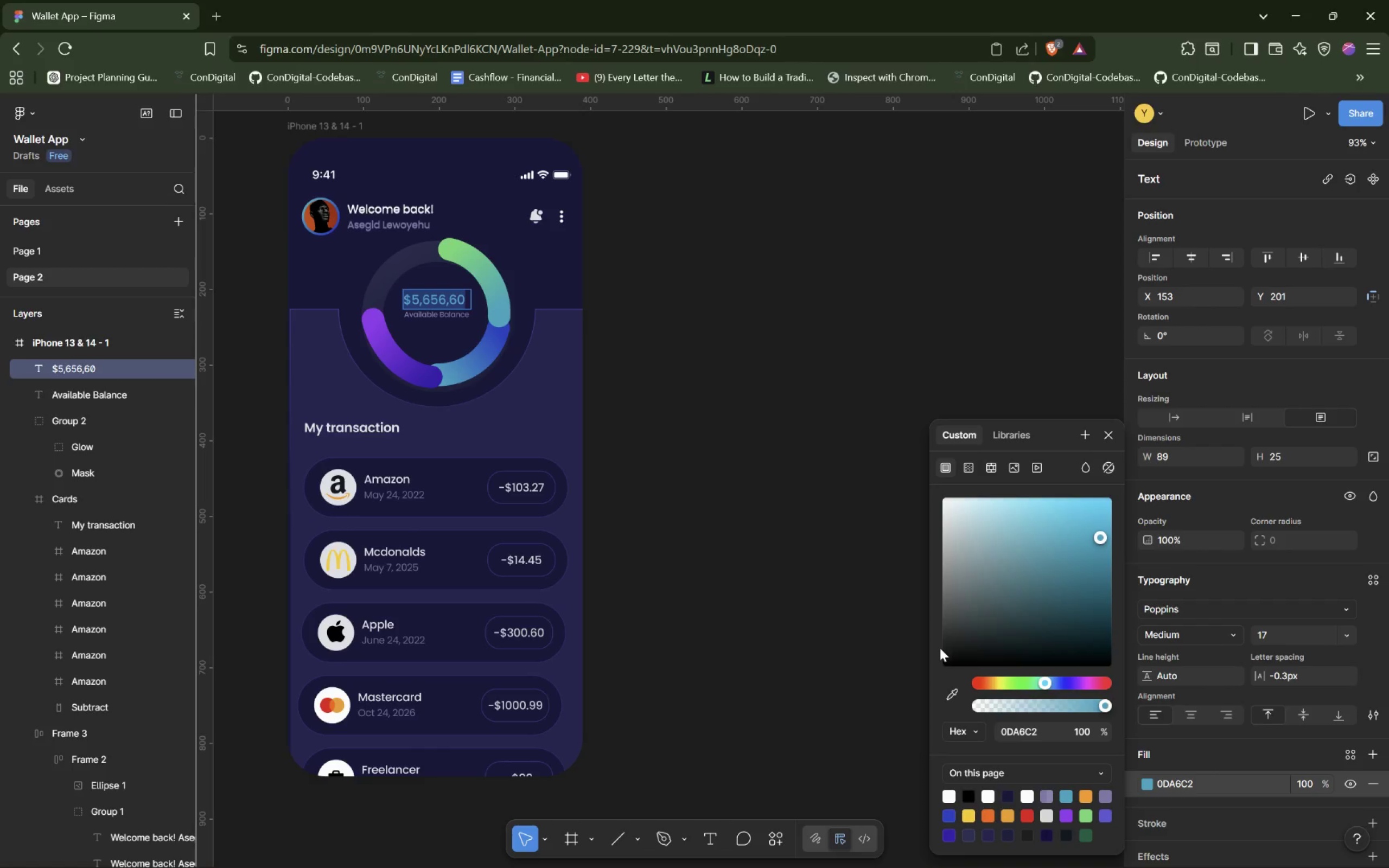 
left_click_drag(start_coordinate=[940, 648], to_coordinate=[951, 568])
 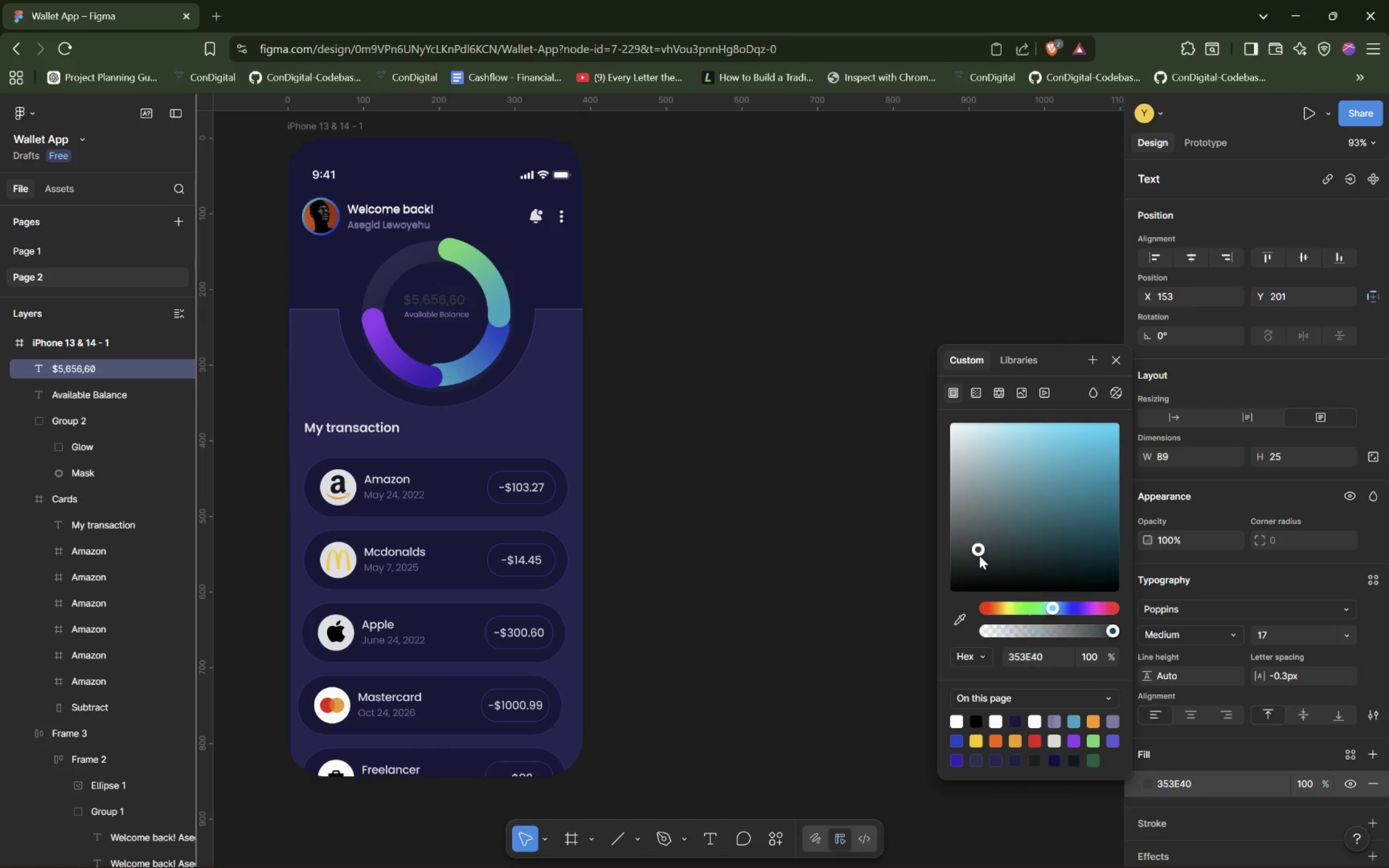 
left_click_drag(start_coordinate=[978, 556], to_coordinate=[830, 297])
 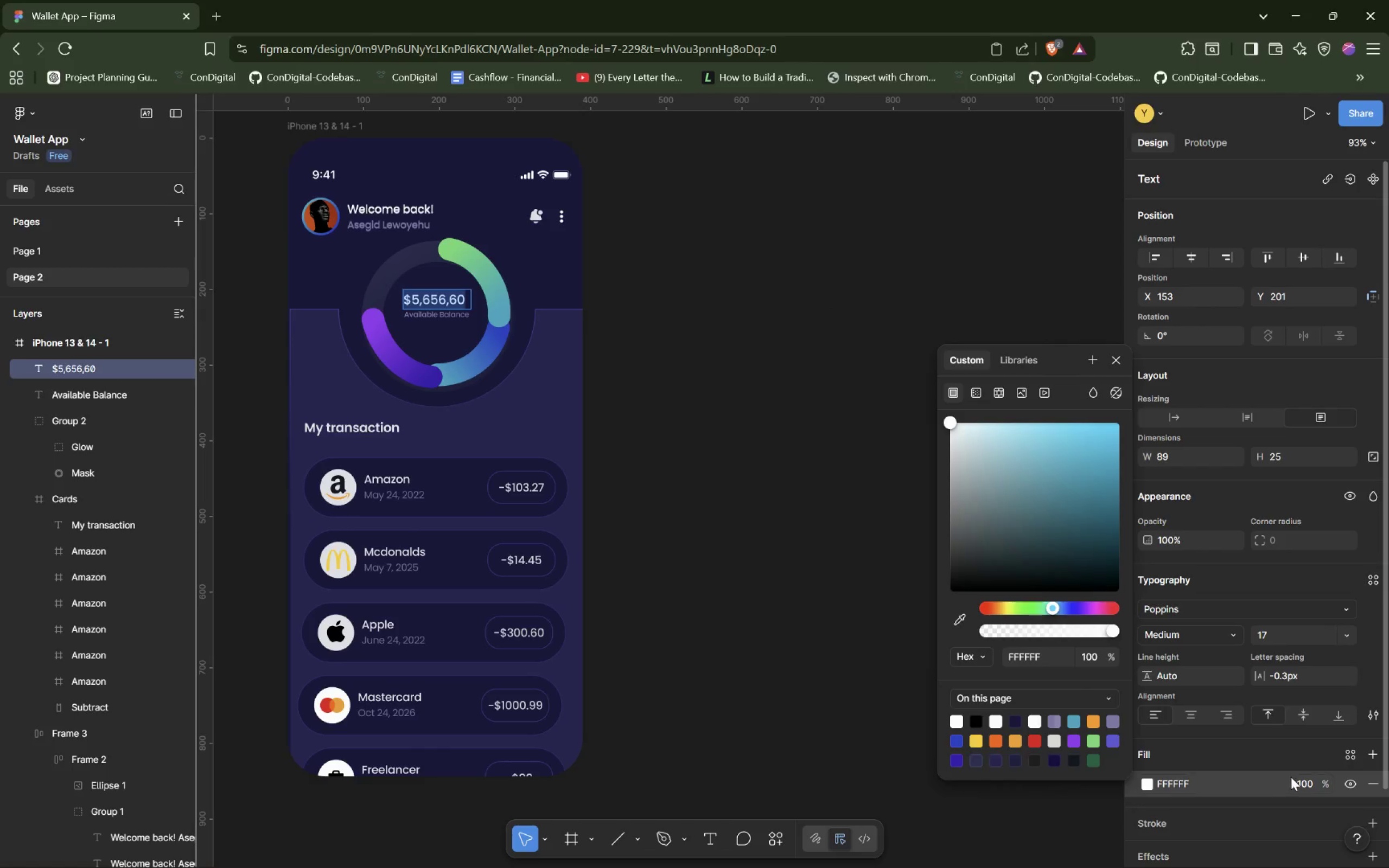 
double_click([1309, 781])
 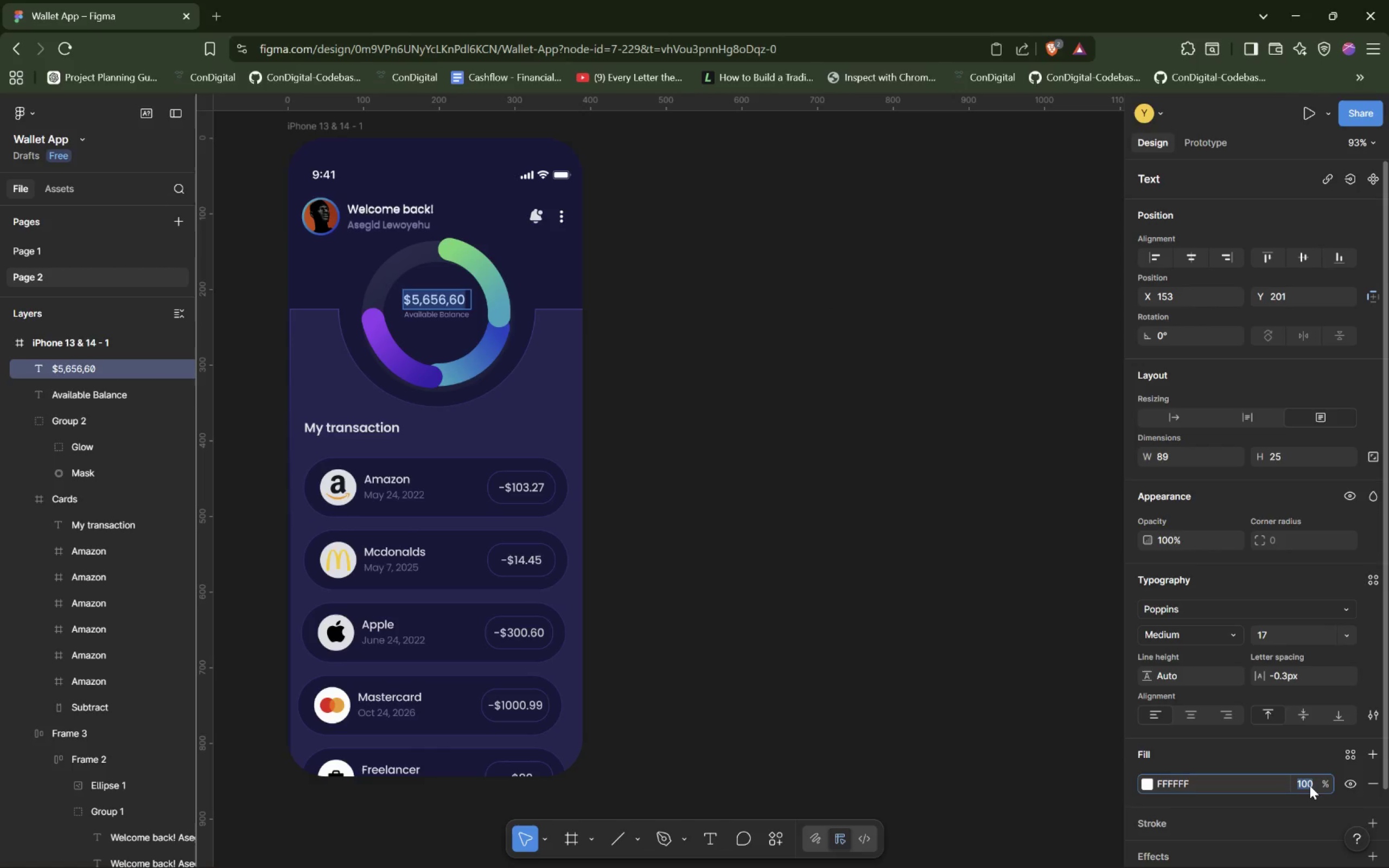 
type(87)
 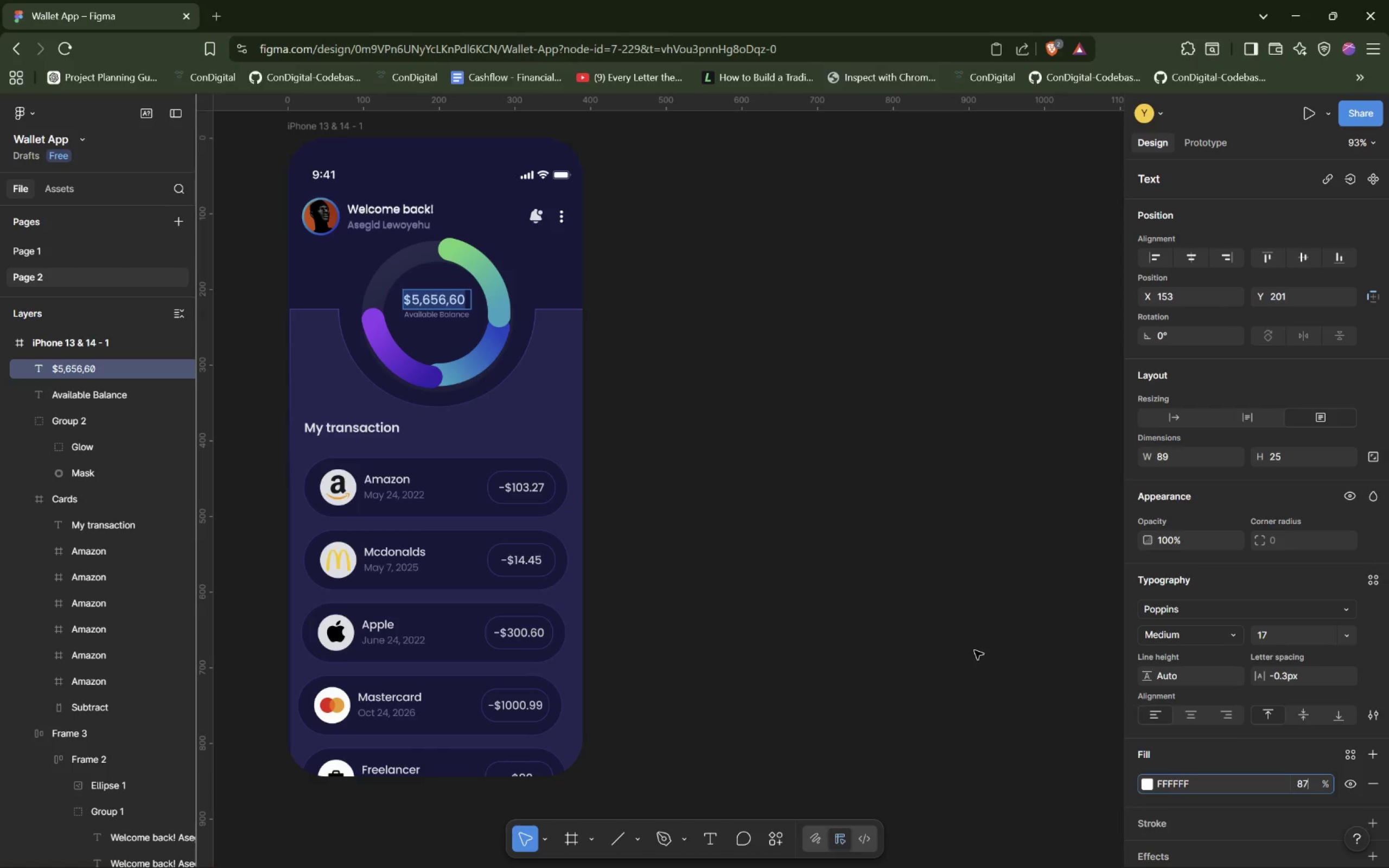 
left_click([860, 574])
 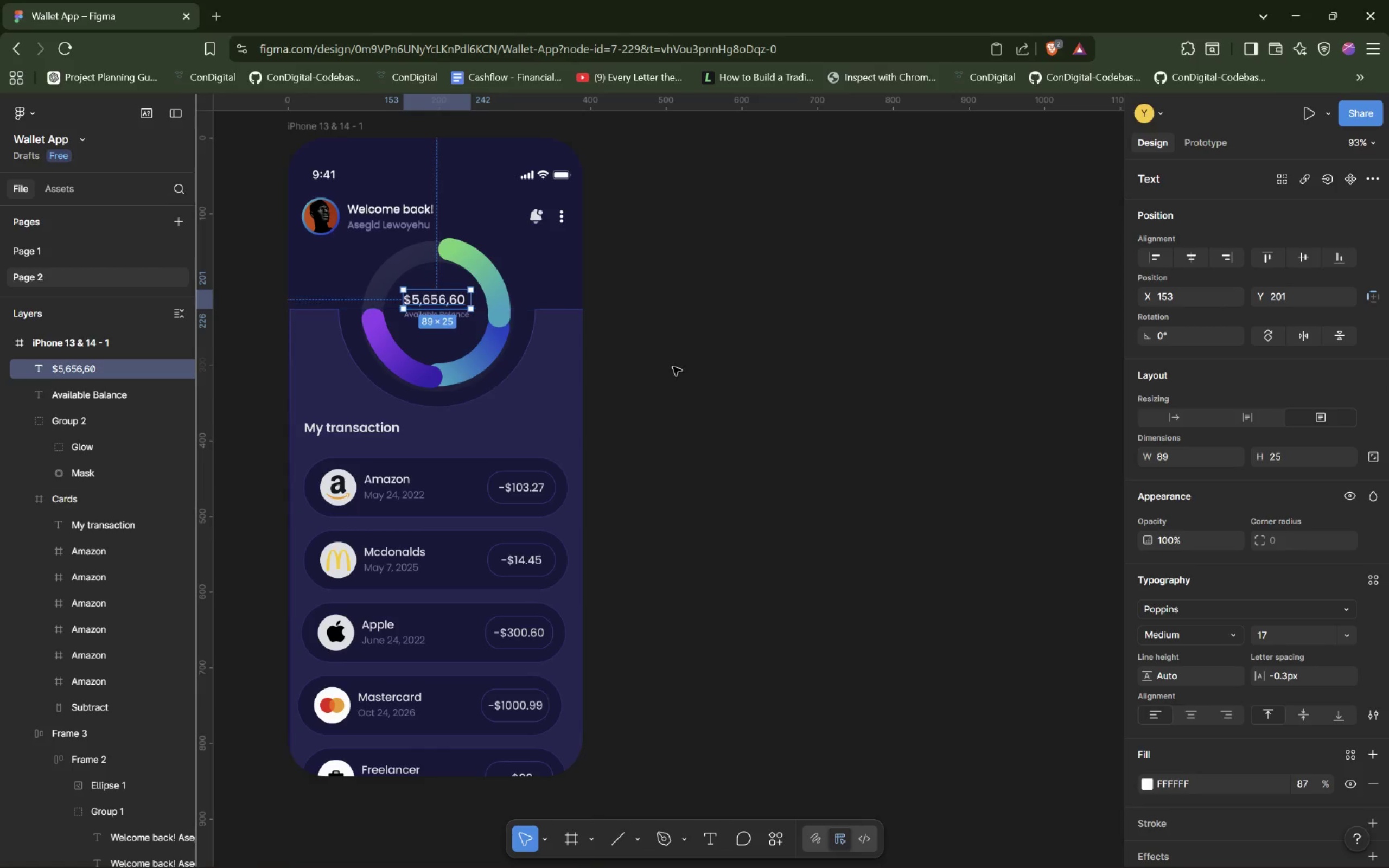 
left_click([810, 372])
 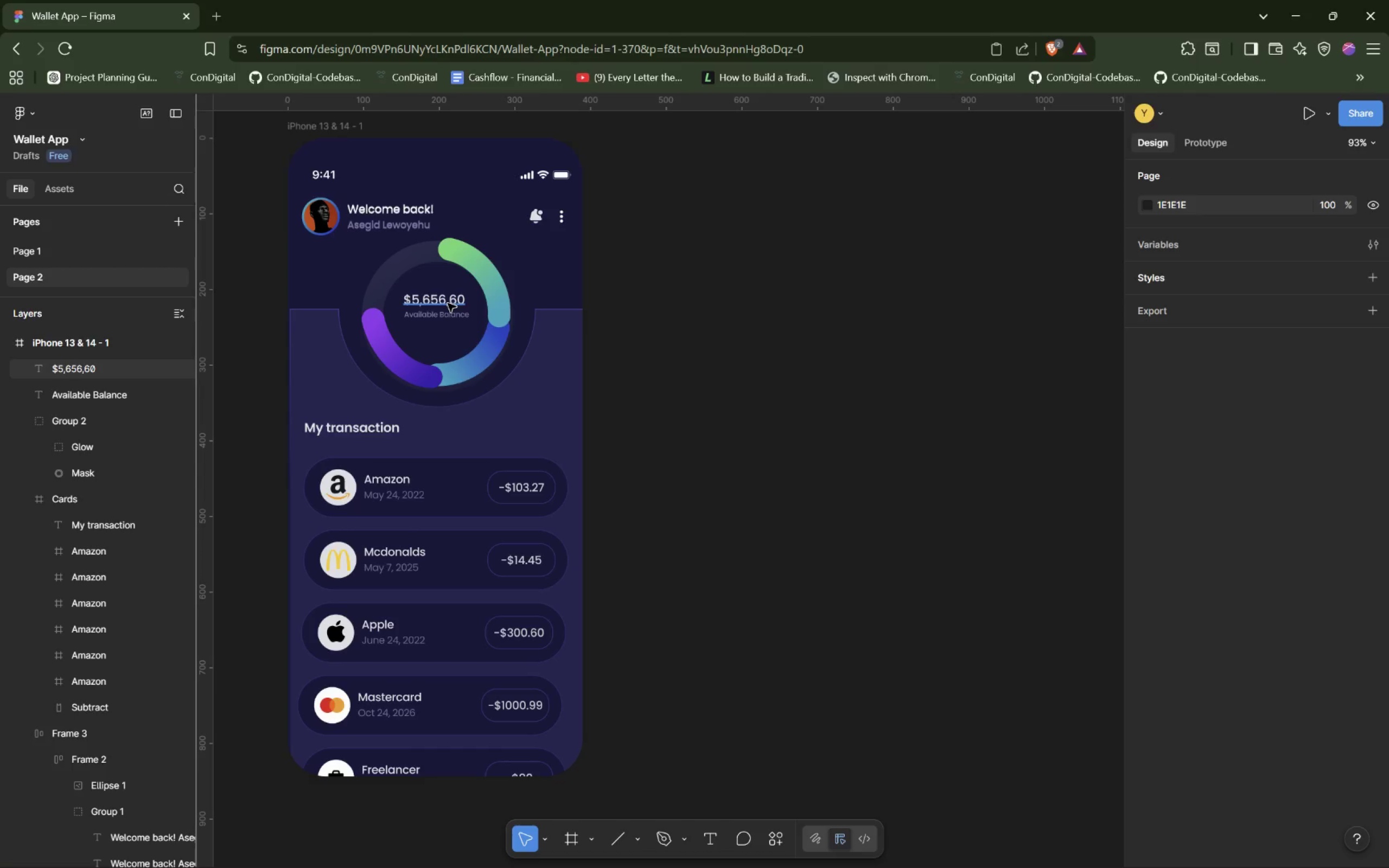 
wait(40.13)
 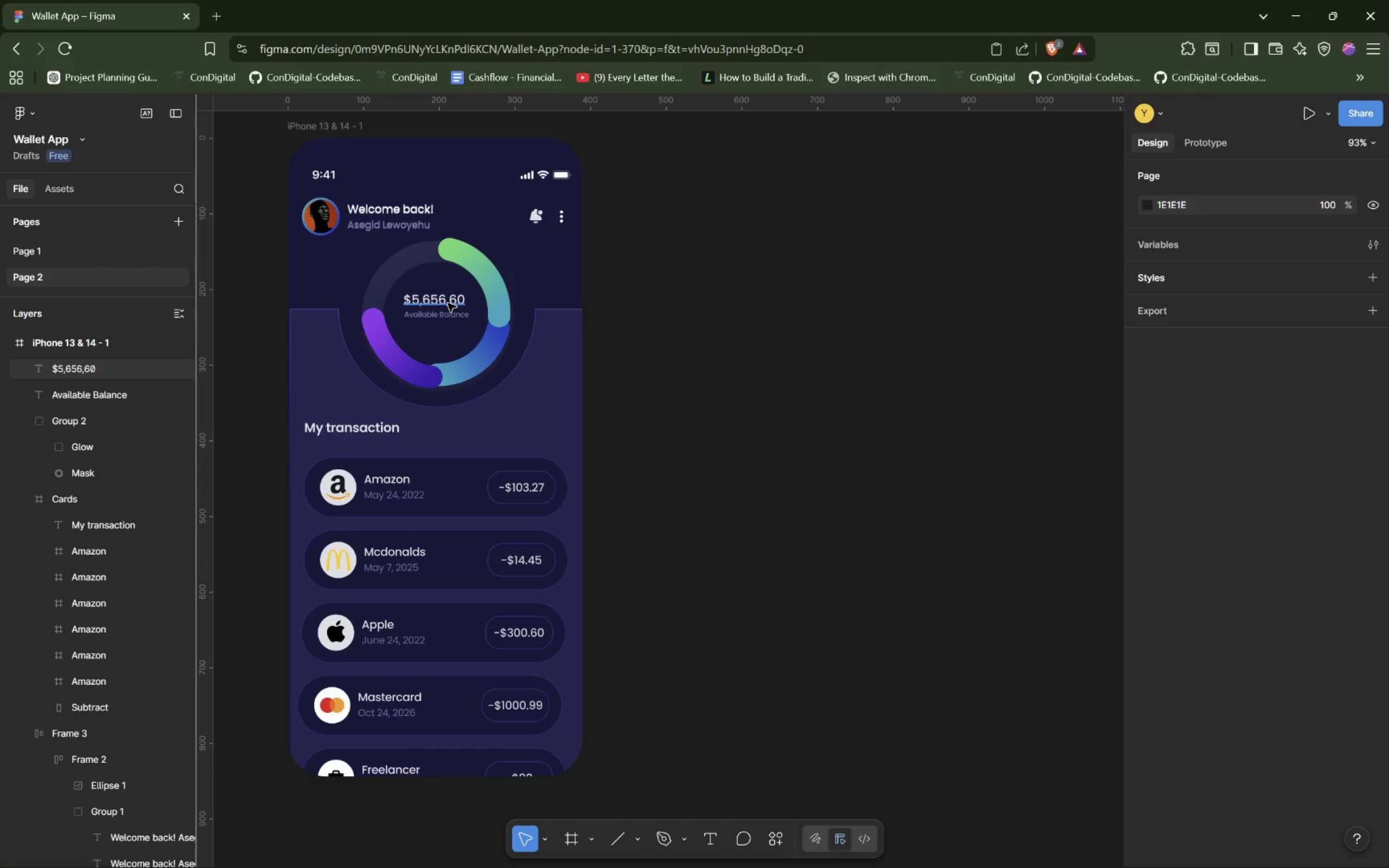 
left_click([78, 419])
 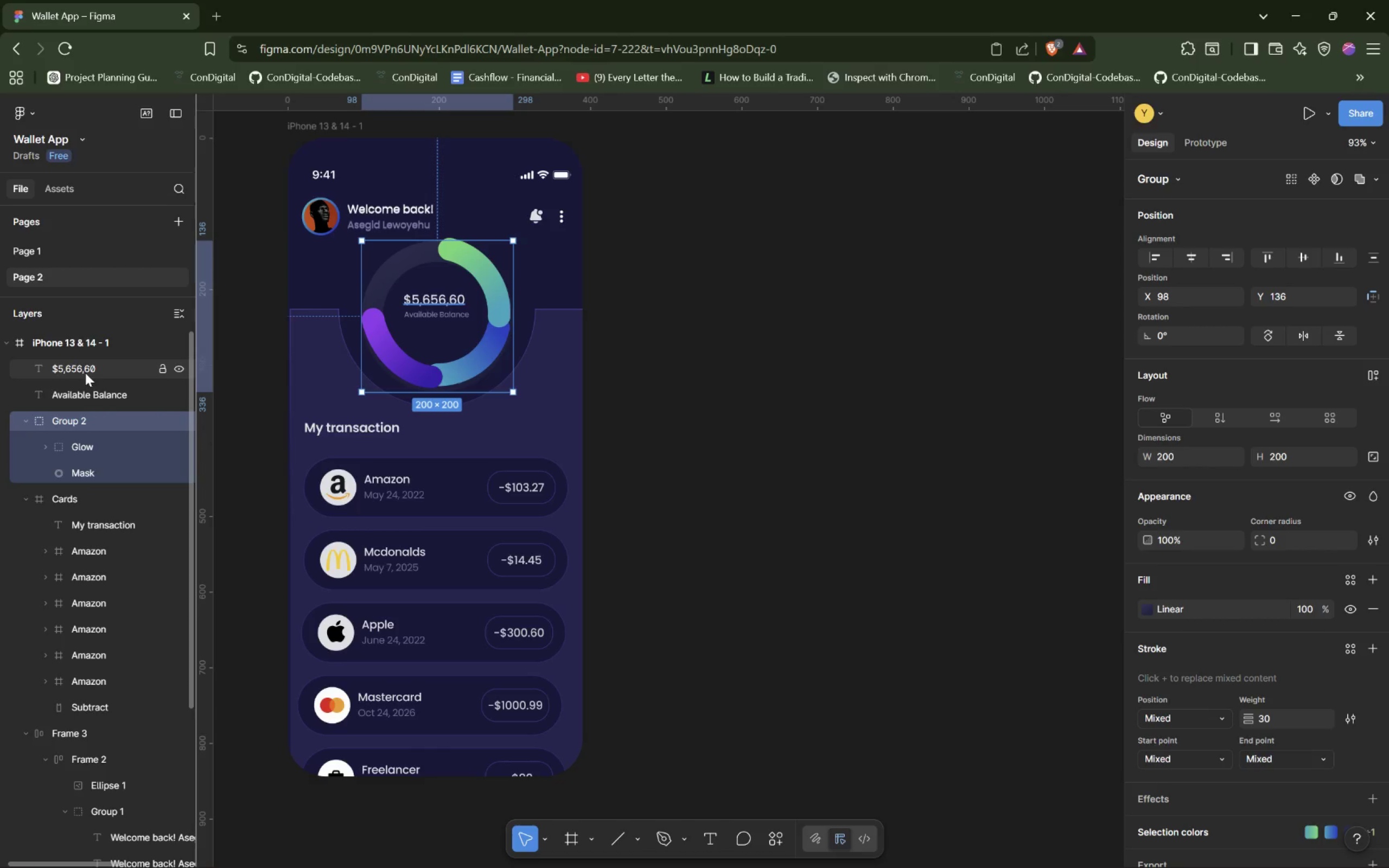 
hold_key(key=ControlLeft, duration=1.11)
left_click([84, 375])
 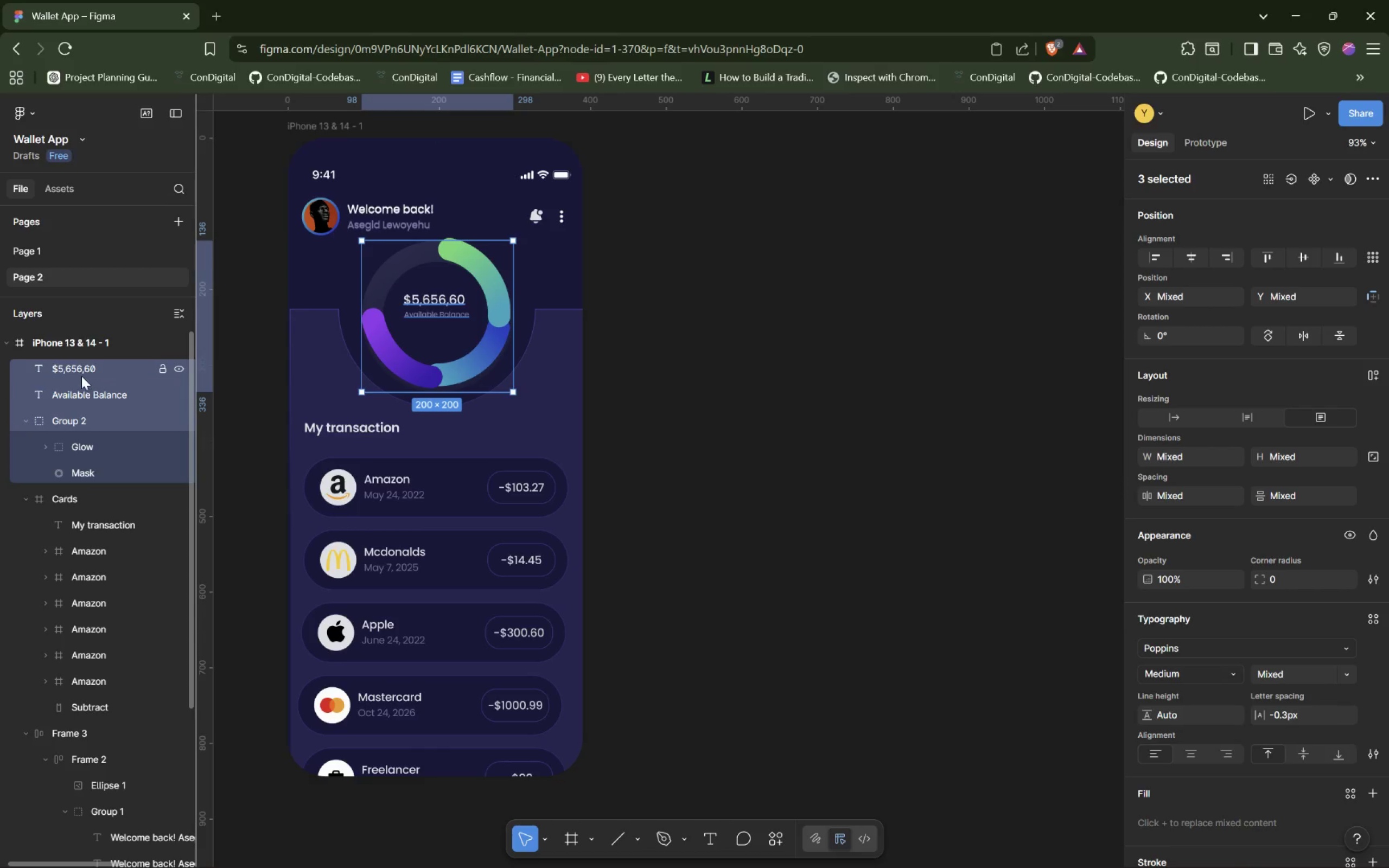 
right_click([83, 373])
 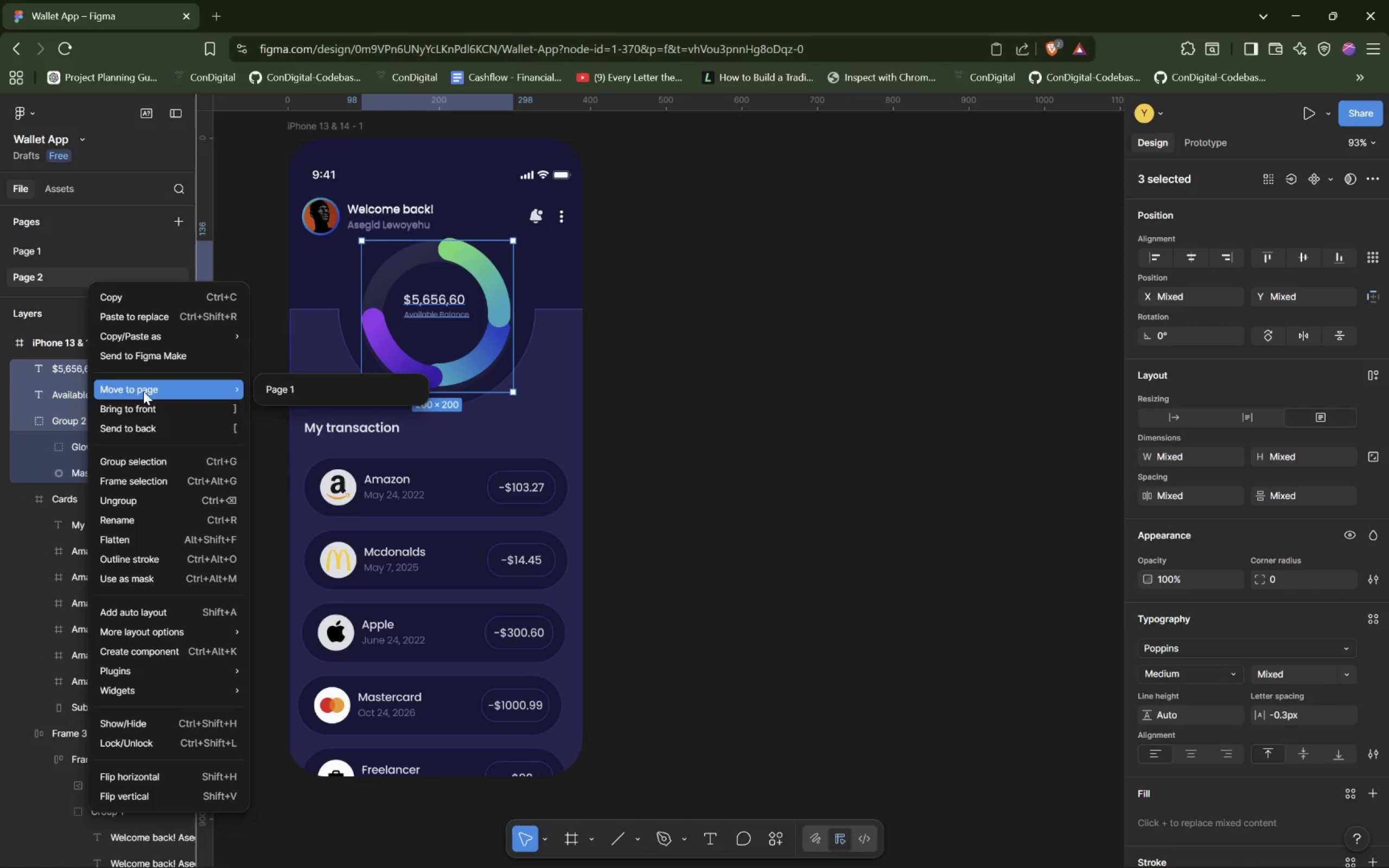 
left_click([156, 478])
 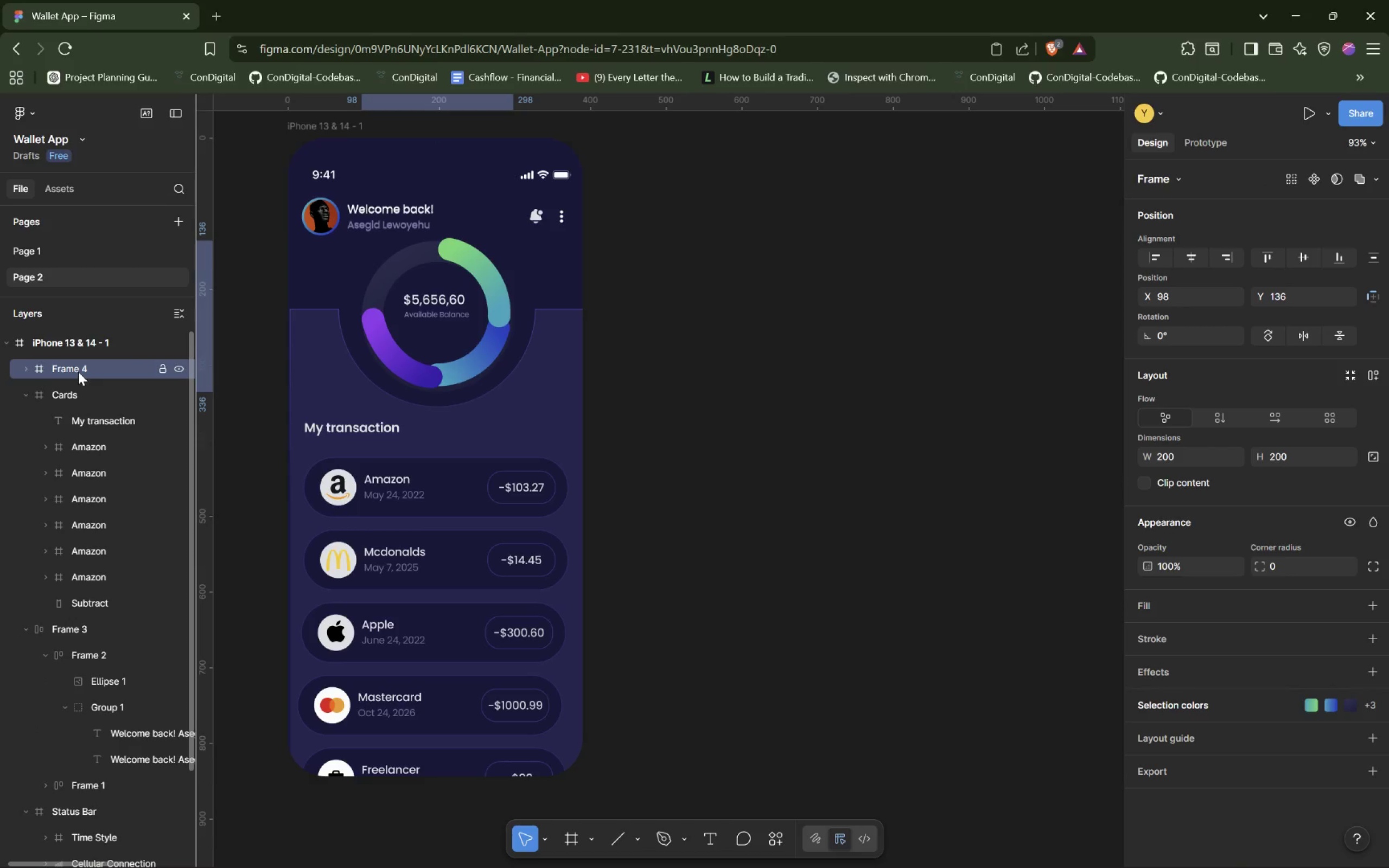 
double_click([78, 372])
 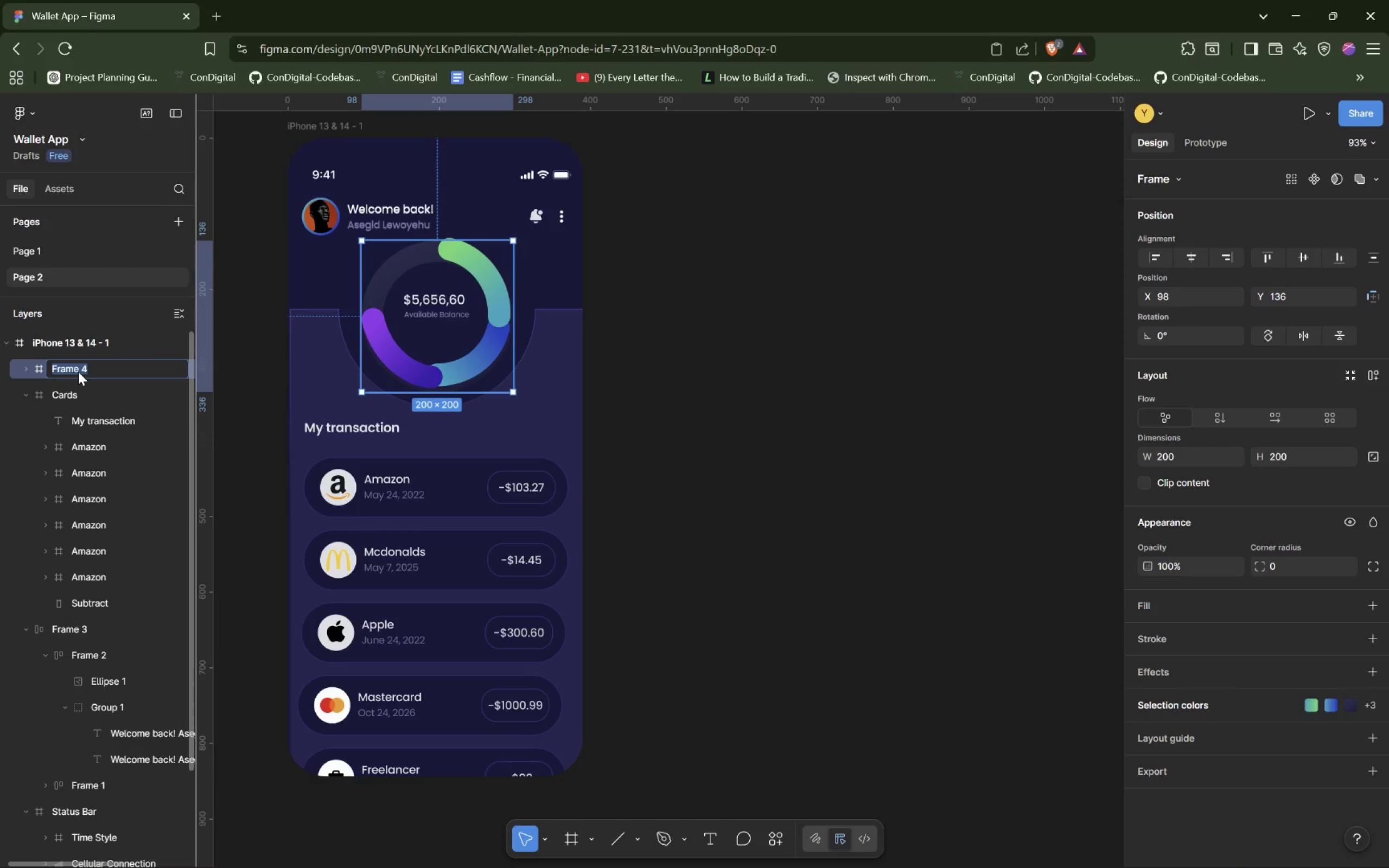 
type(Available Balance)
 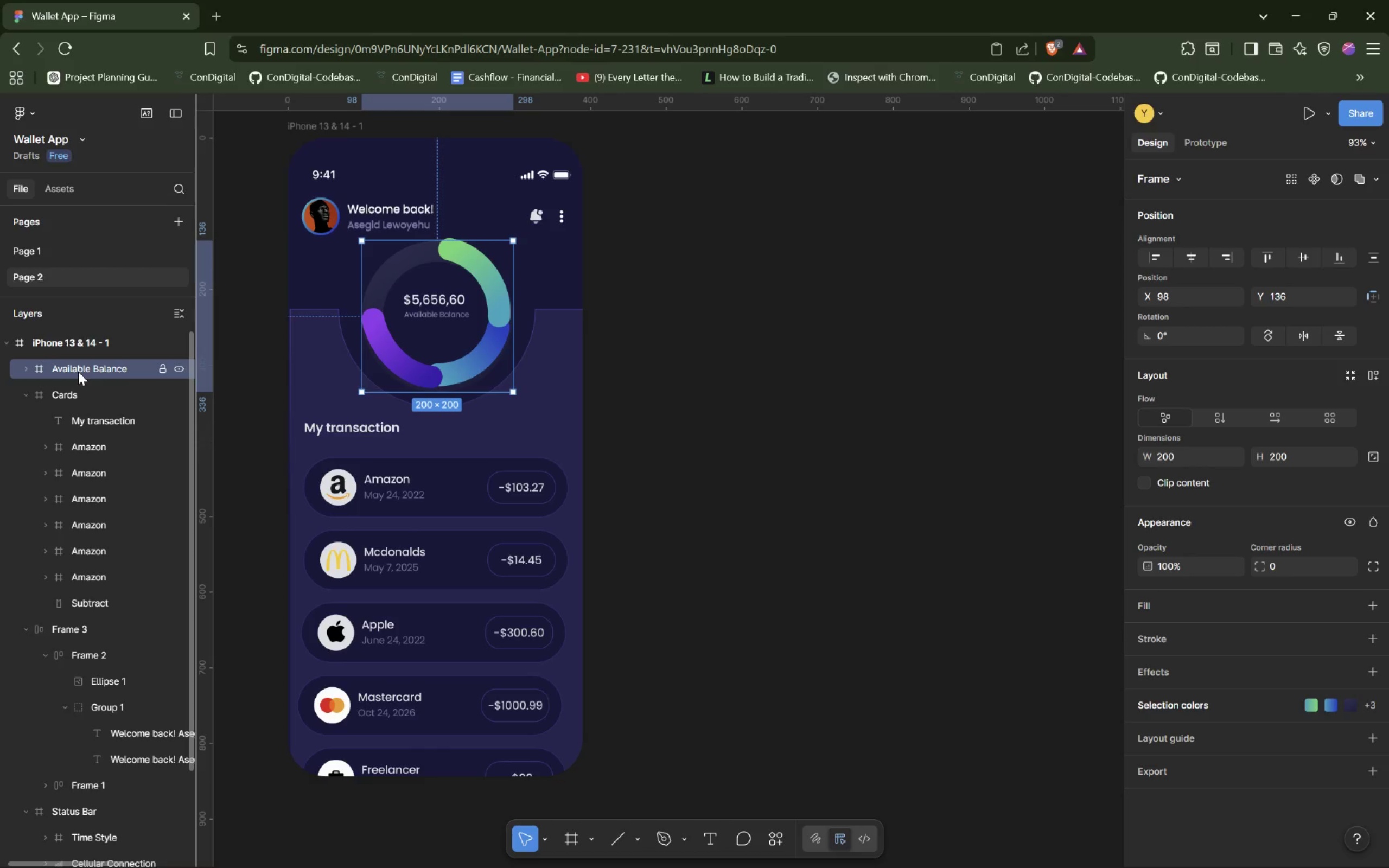 
key(Enter)
 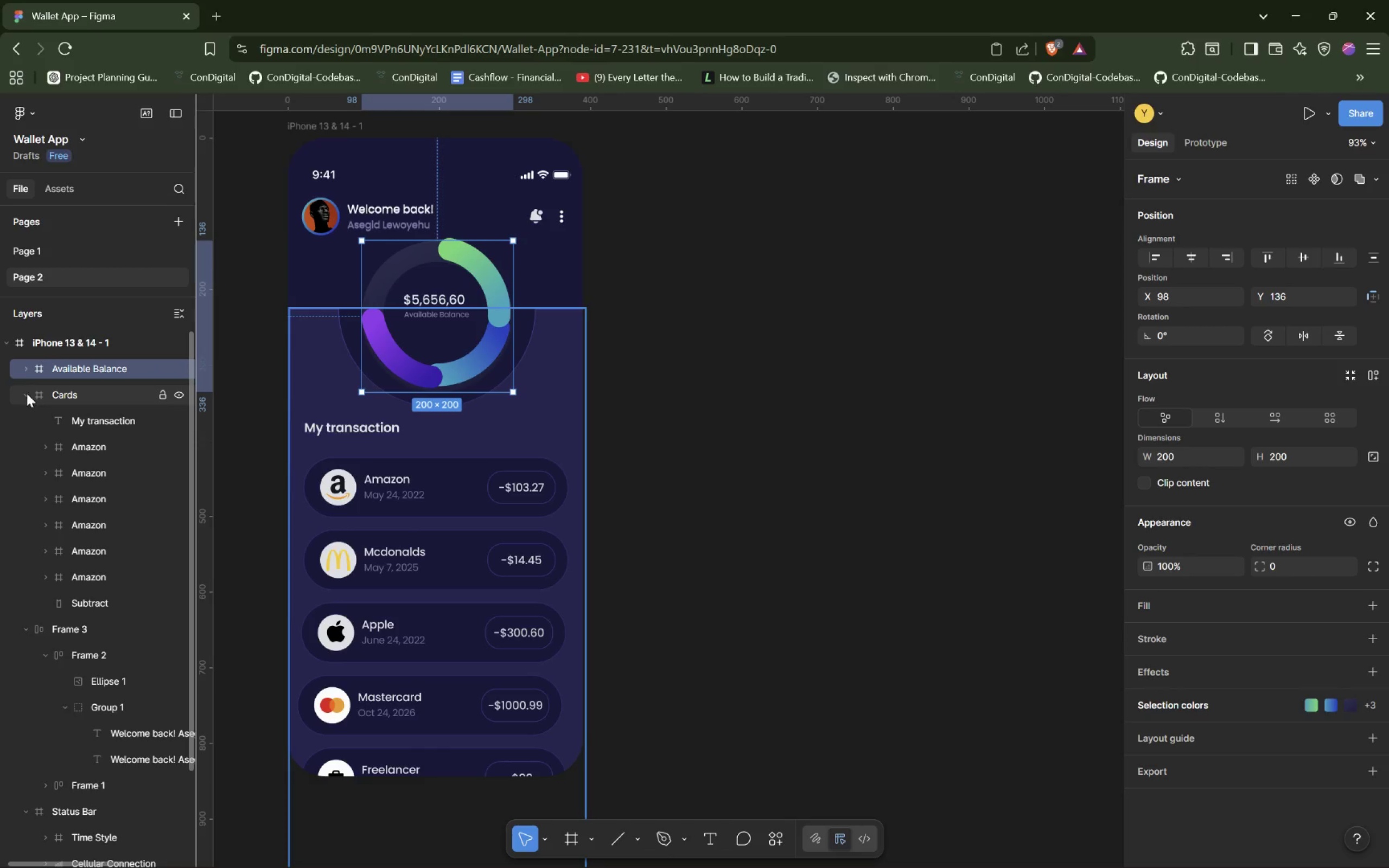 
left_click([22, 398])
 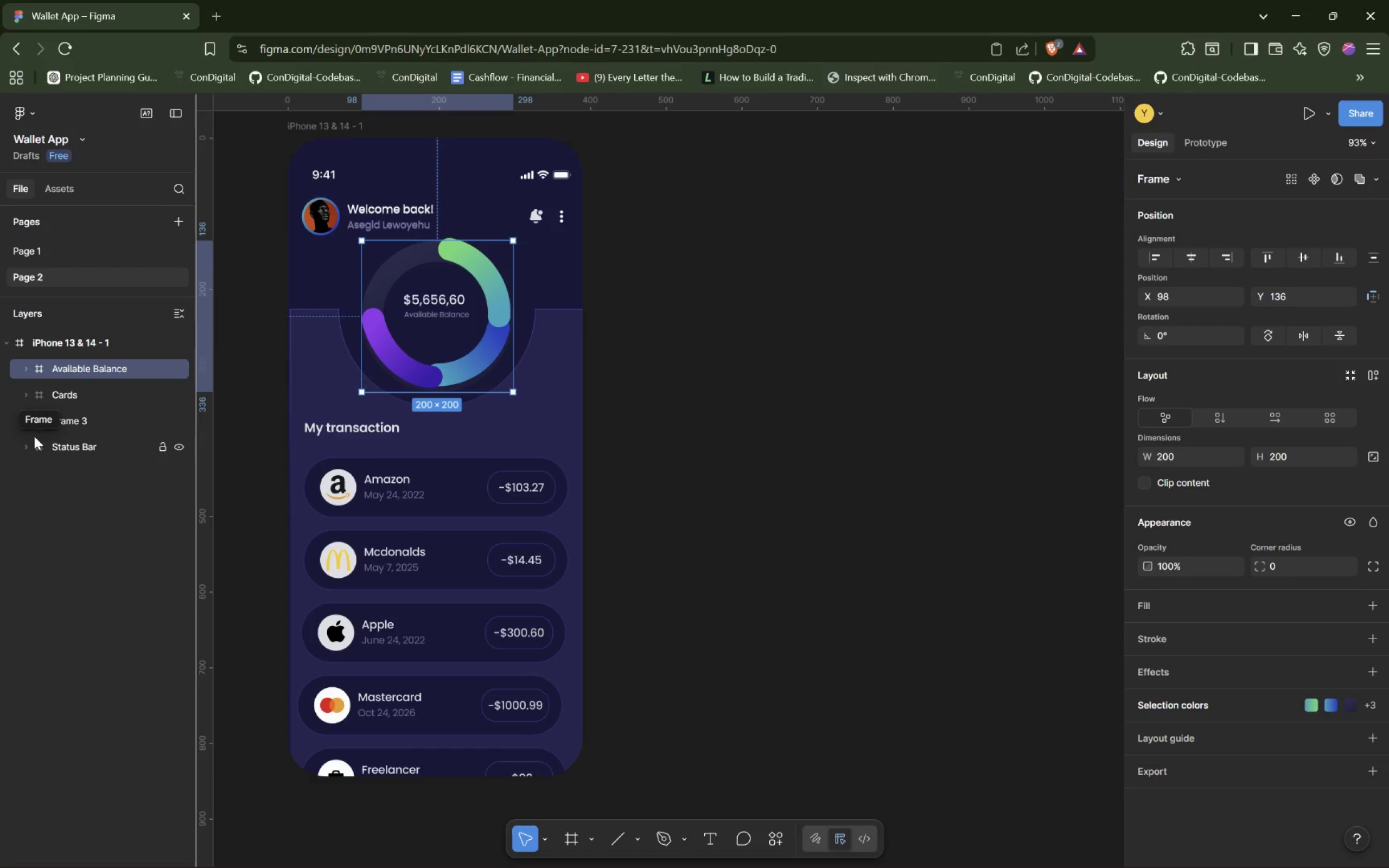 
wait(14.32)
 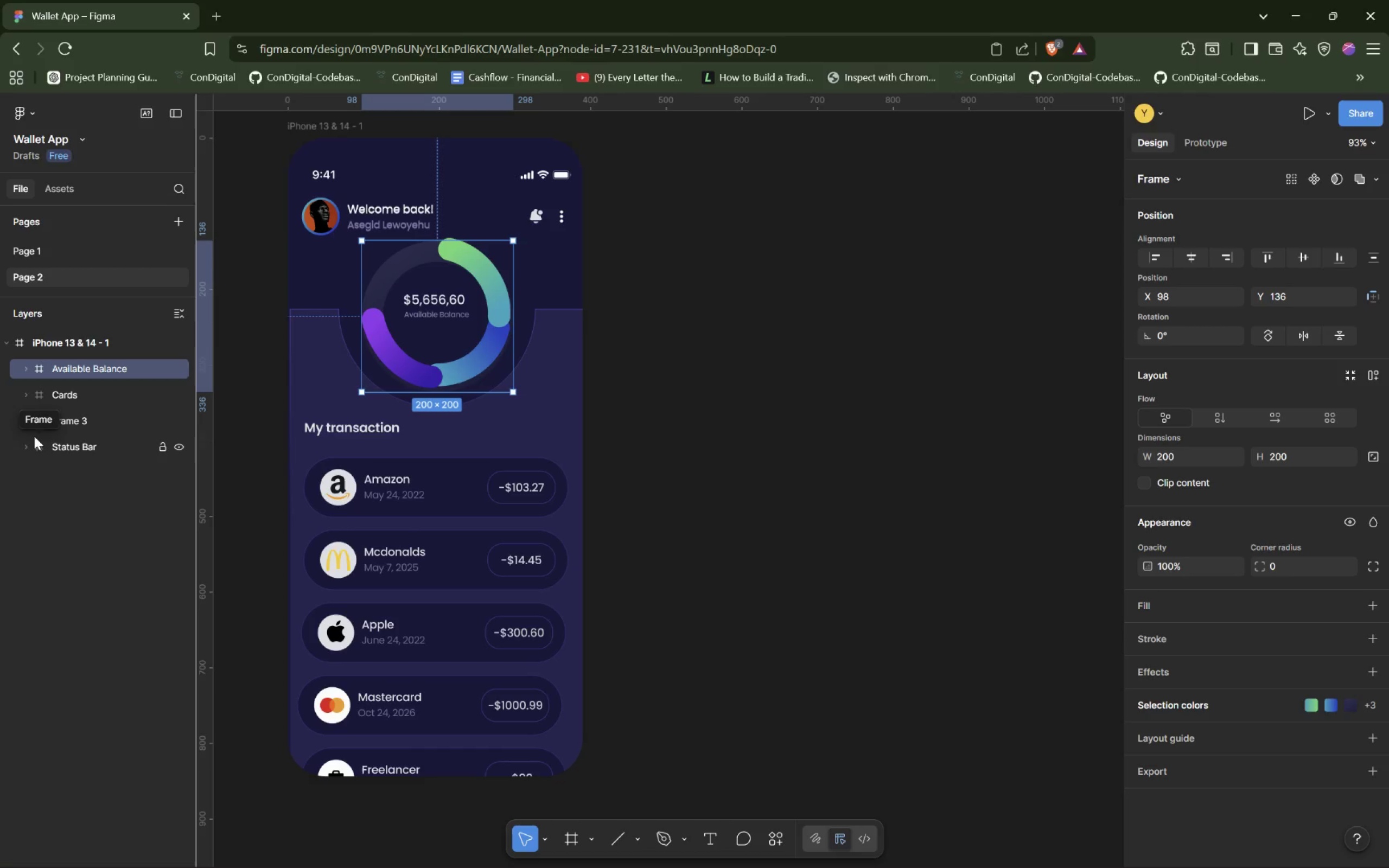 
left_click([498, 257])
 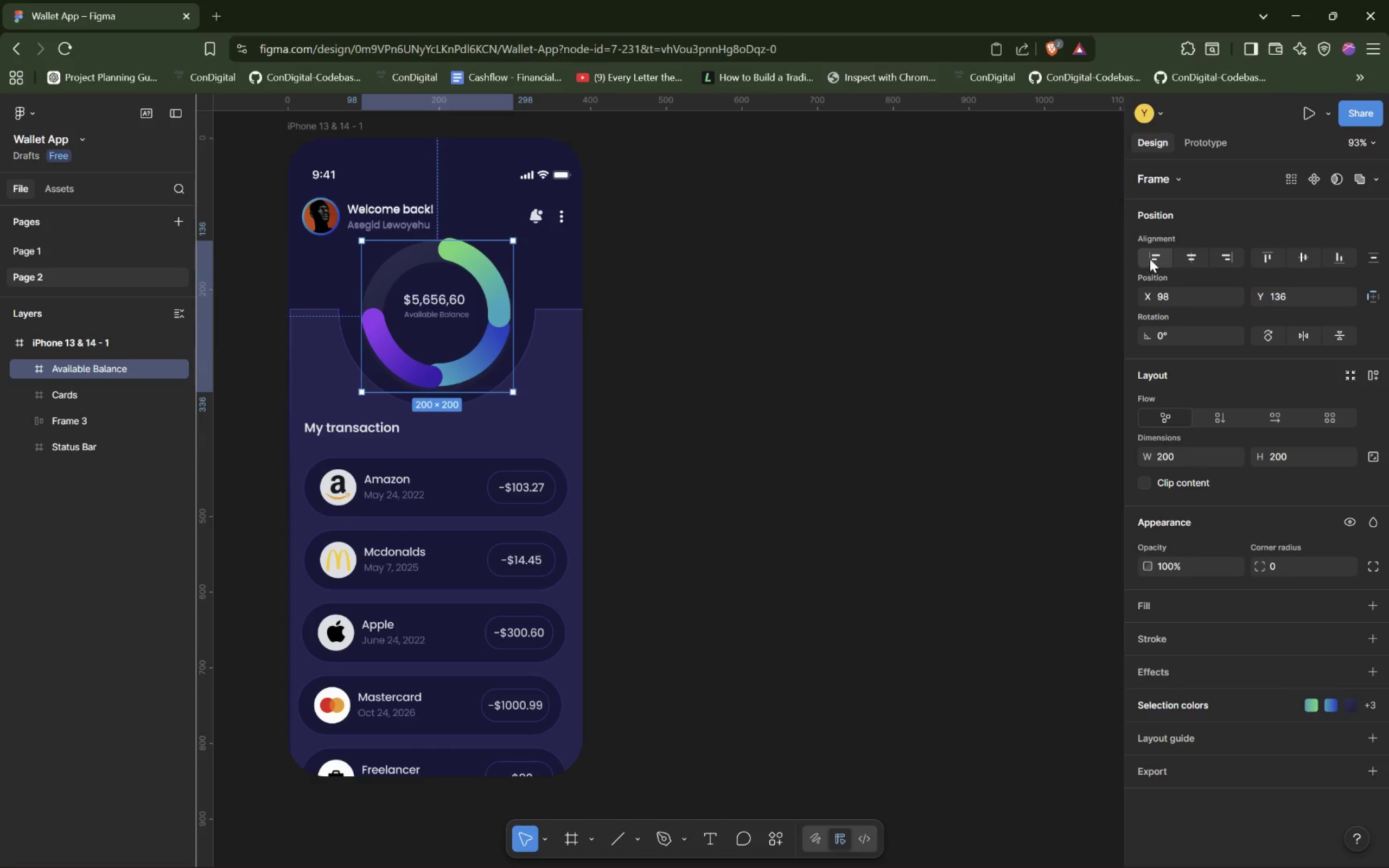 
left_click([1152, 258])
 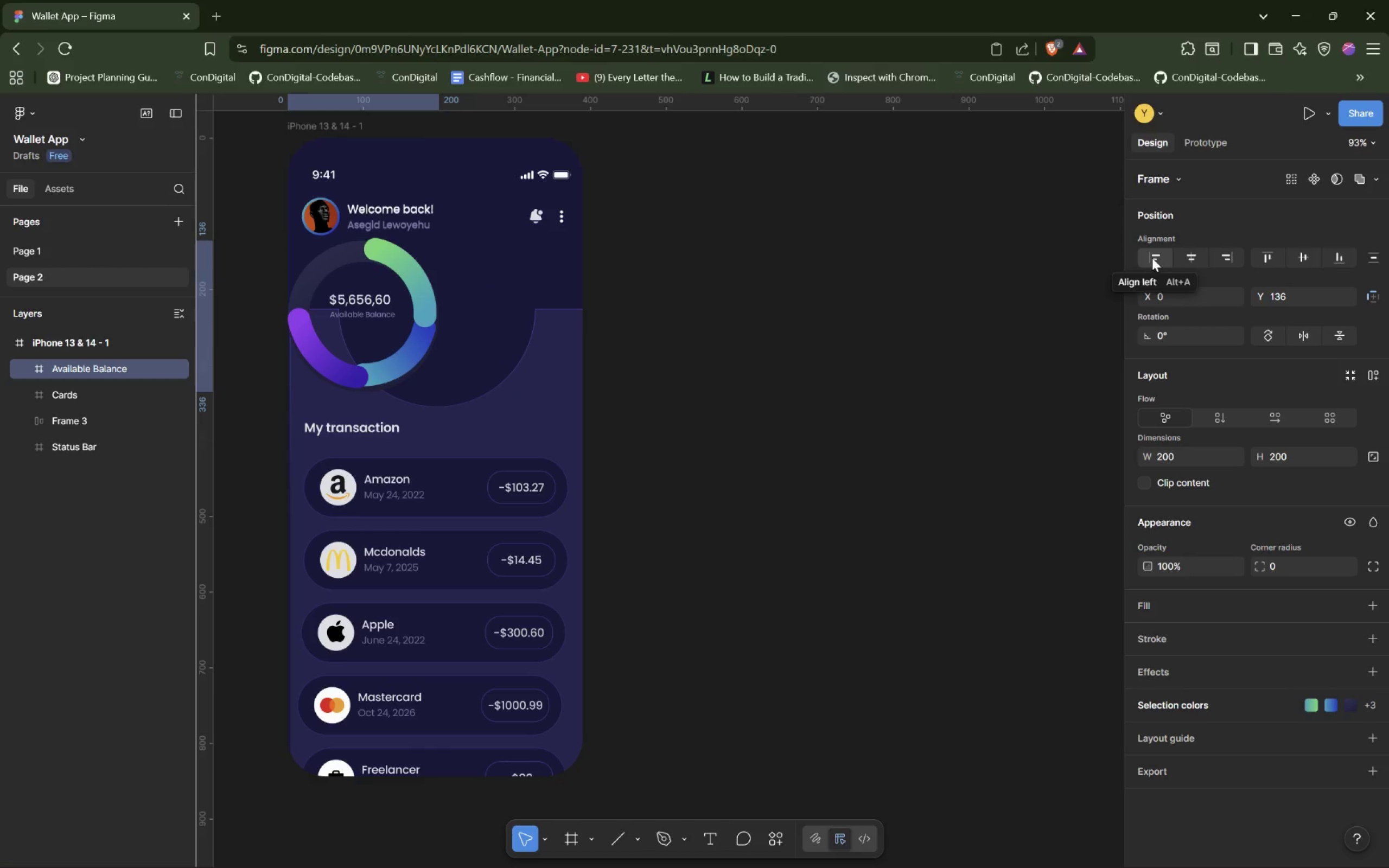 
key(Control+Z)
 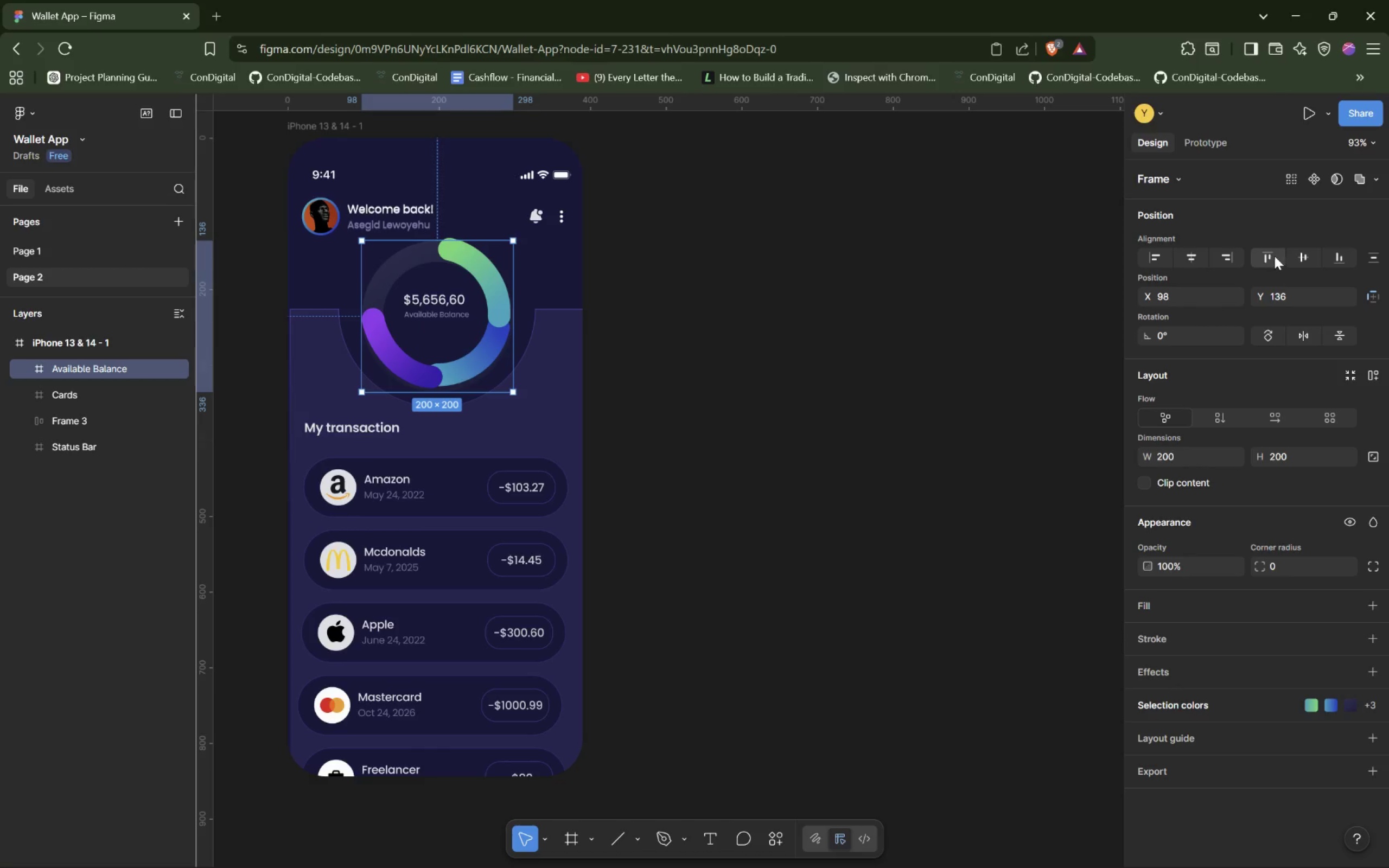 
left_click([1302, 257])
 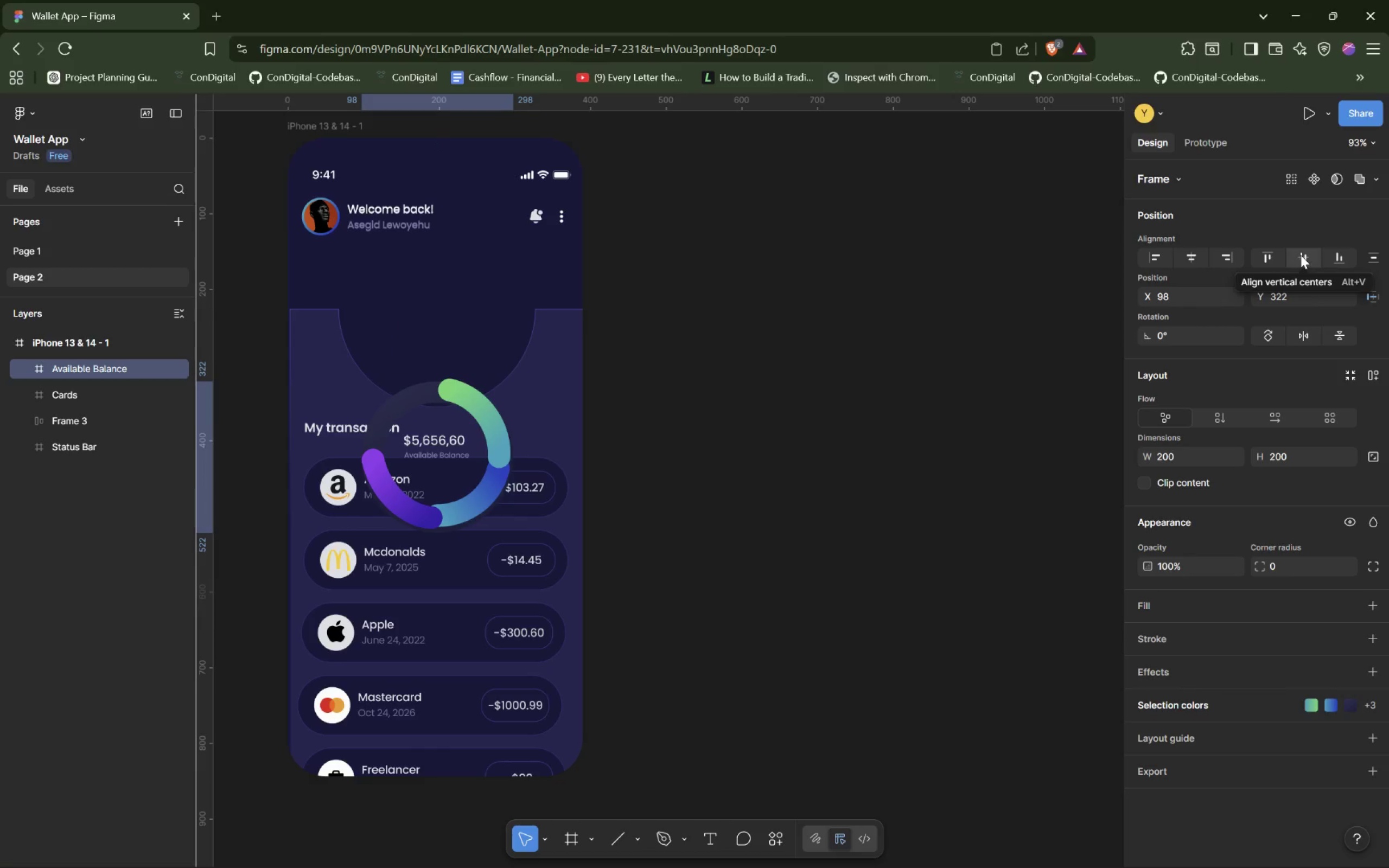 
key(Control+Z)
 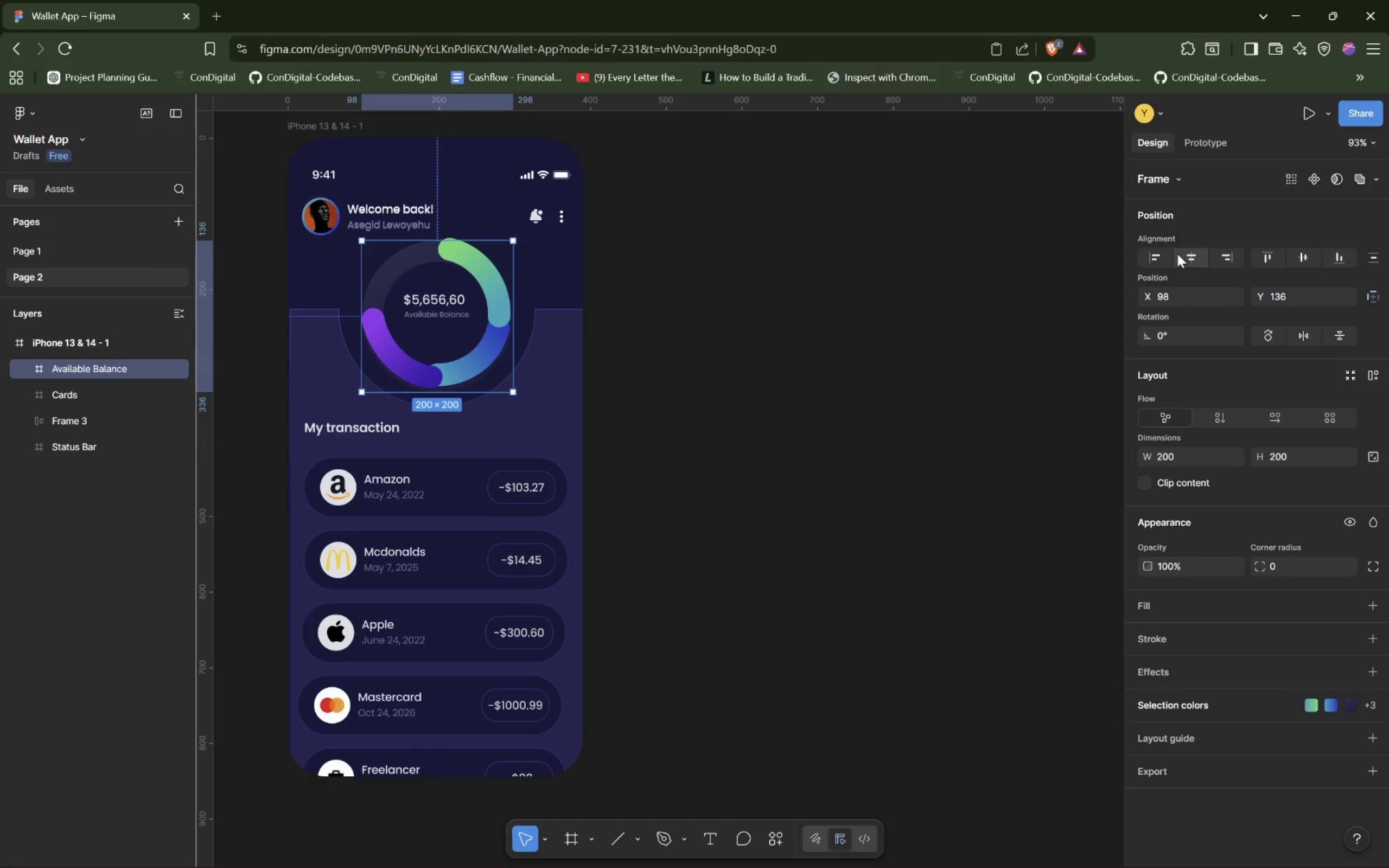 
left_click([1203, 256])
 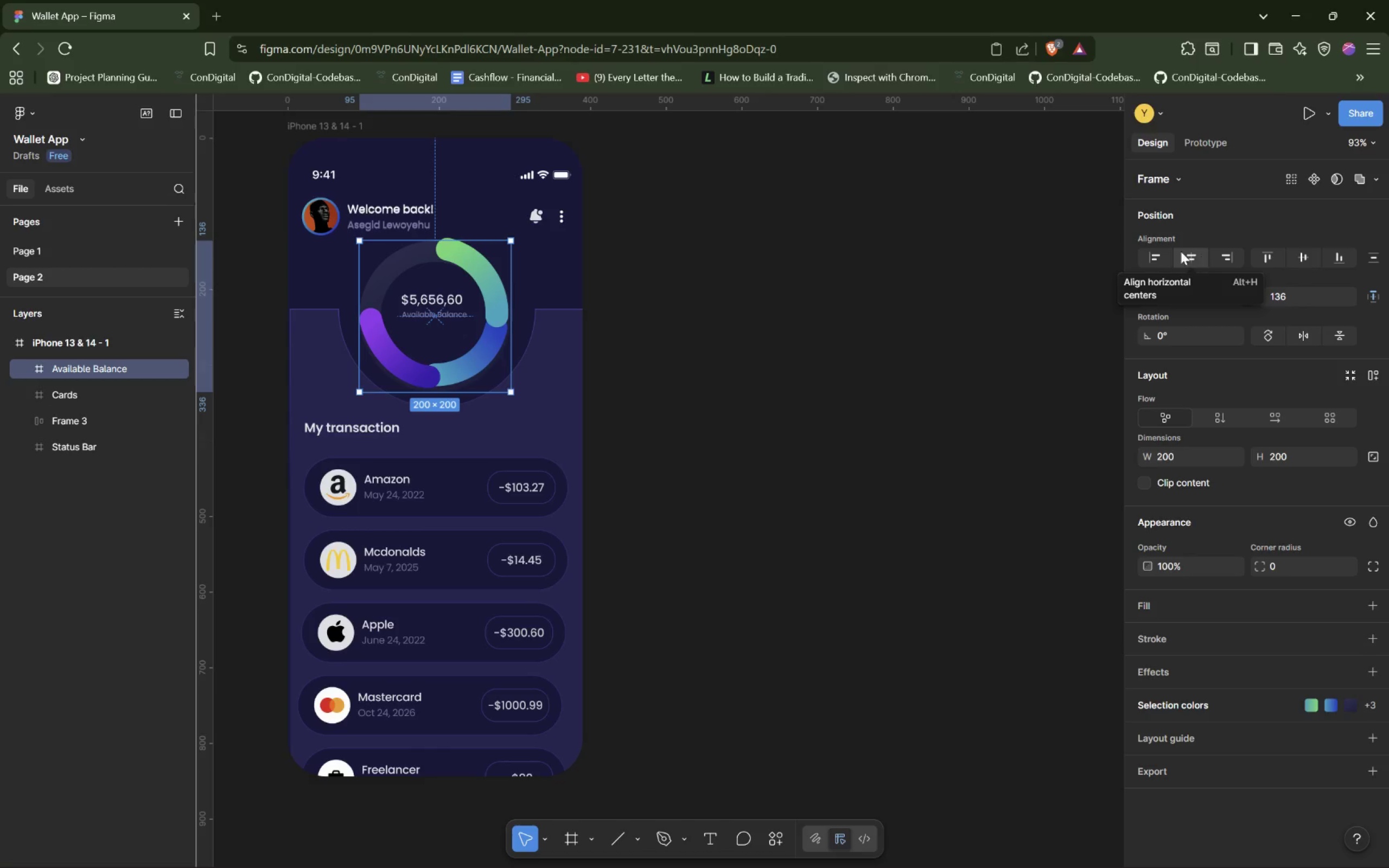 
left_click([817, 330])
 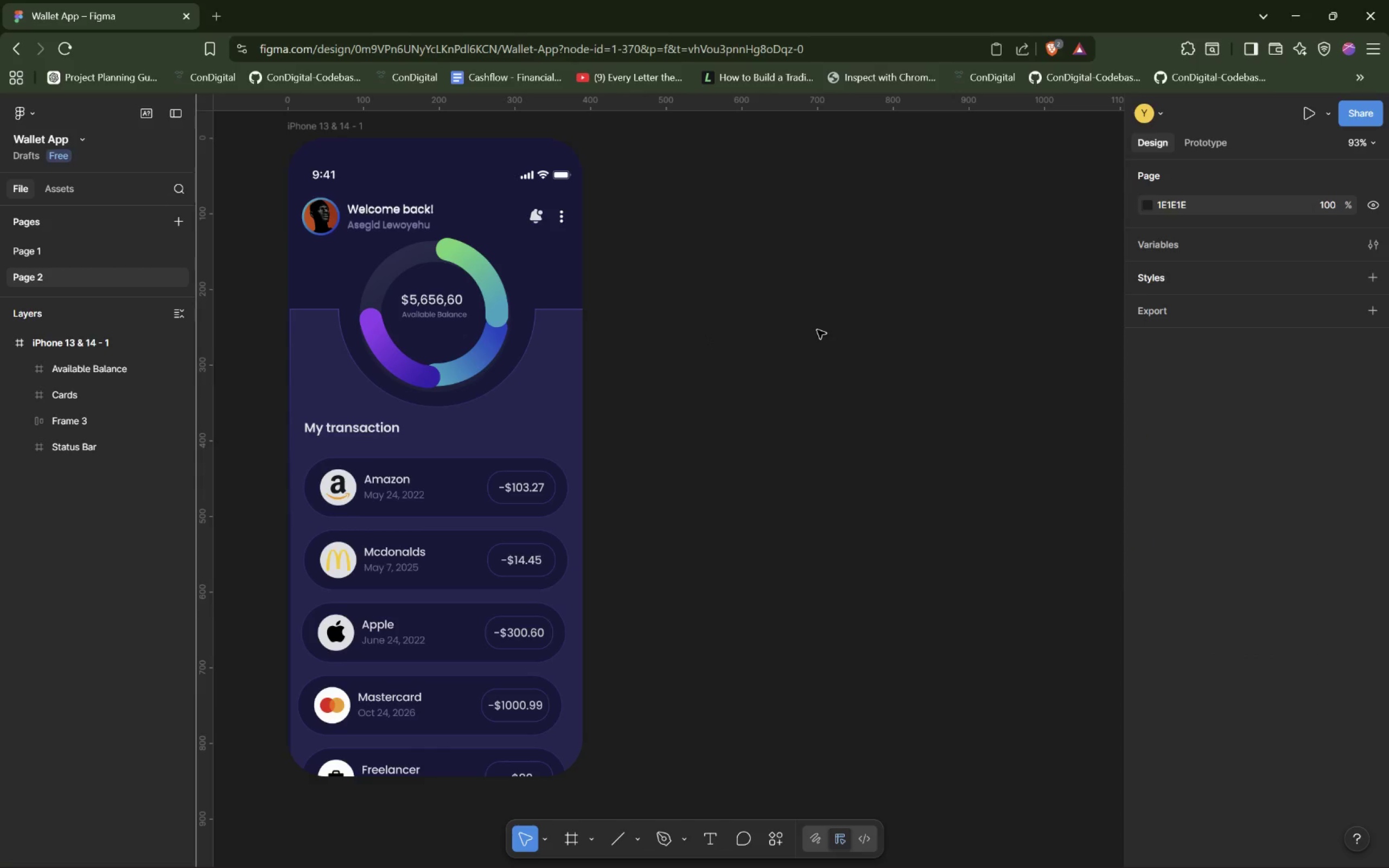 
wait(10.99)
 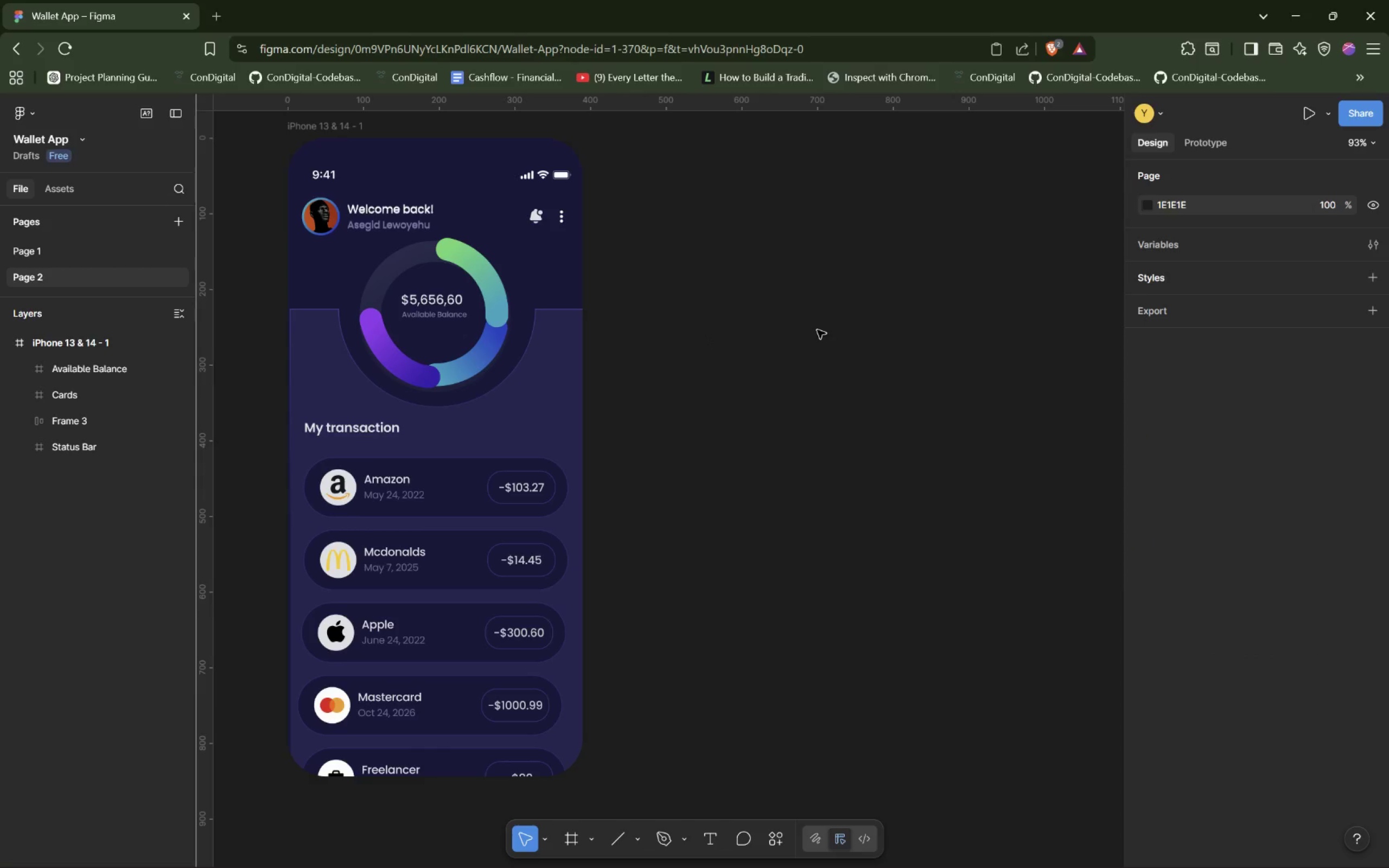 
left_click([77, 255])
 